 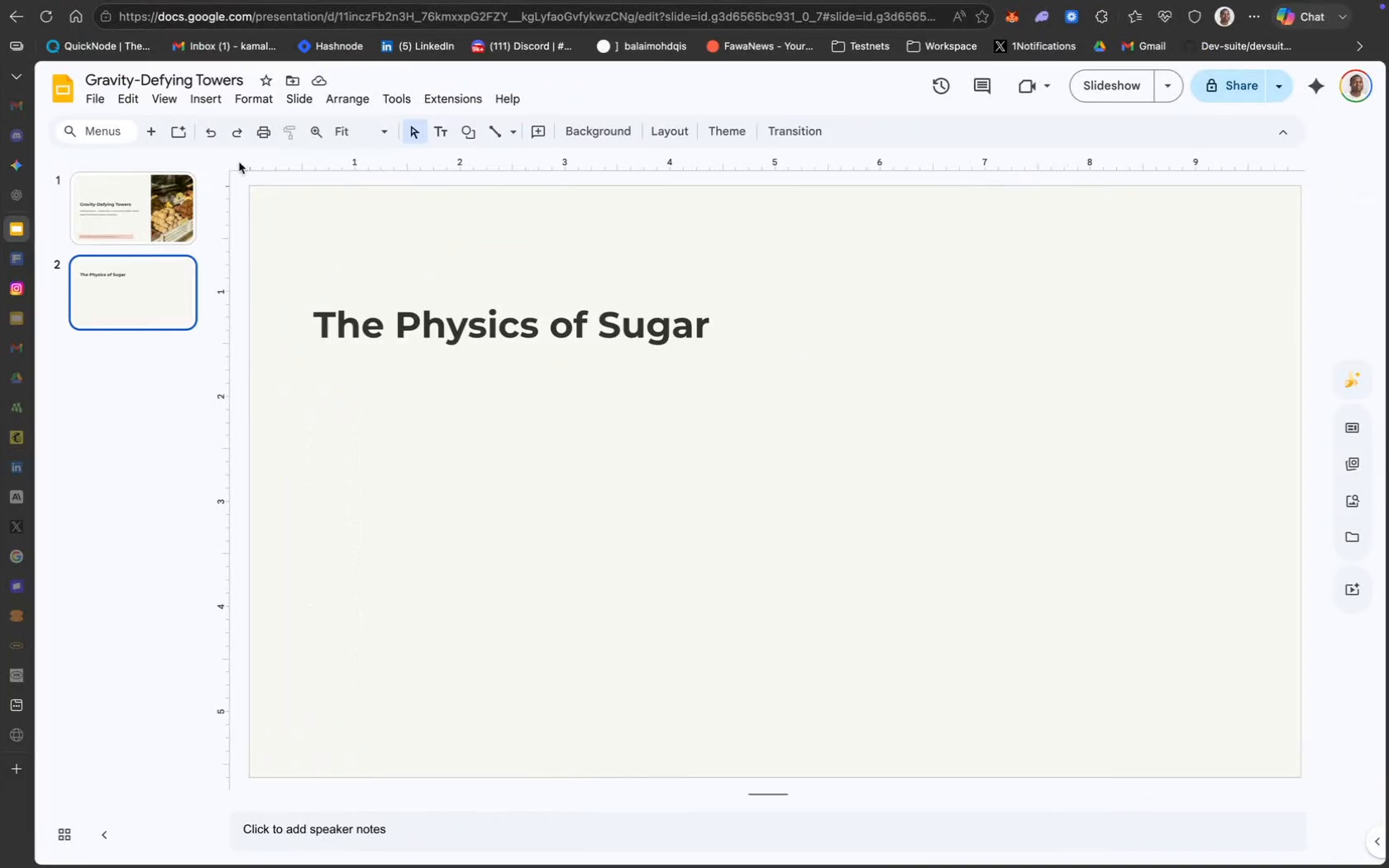 
left_click([221, 105])
 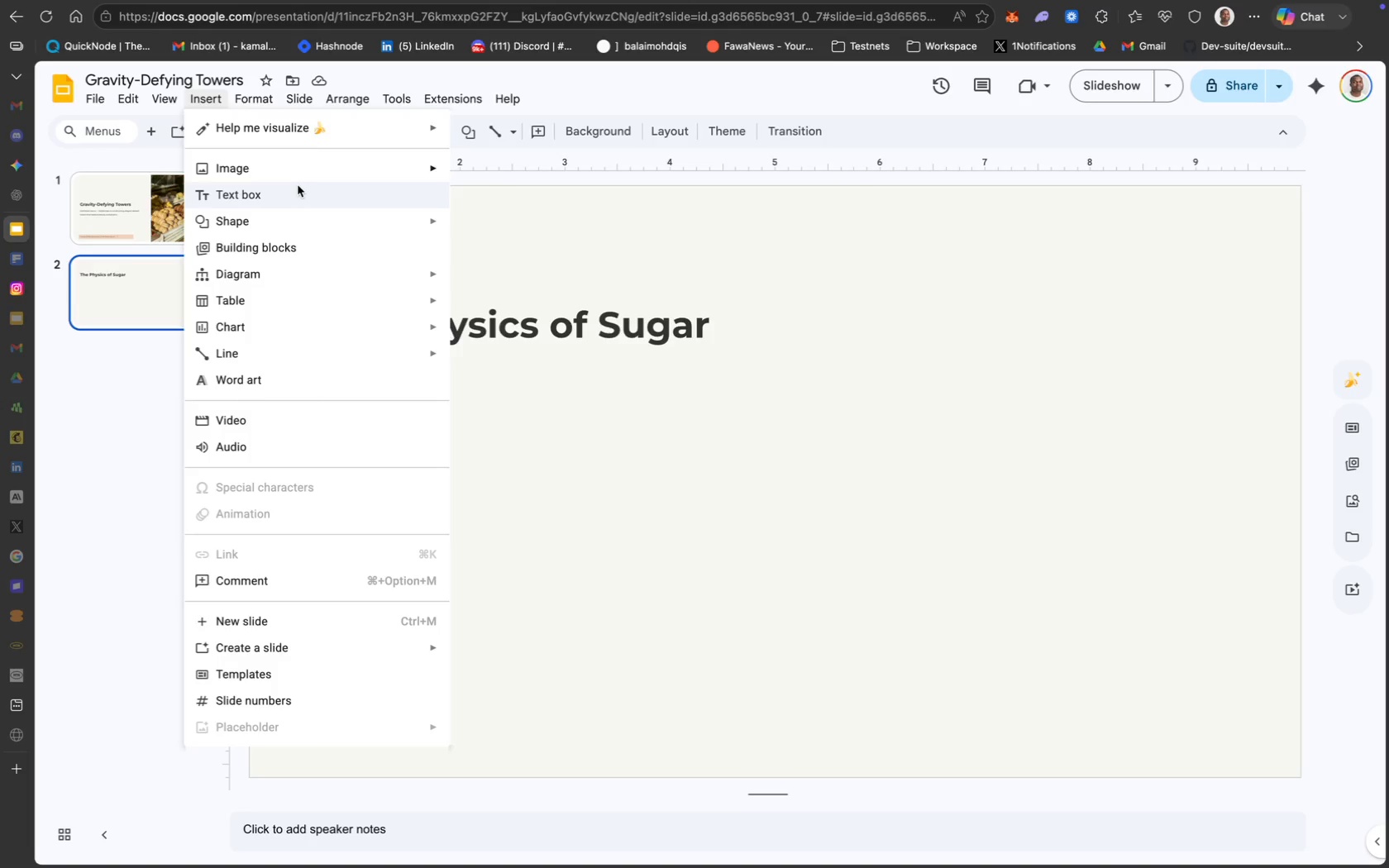 
mouse_move([327, 174])
 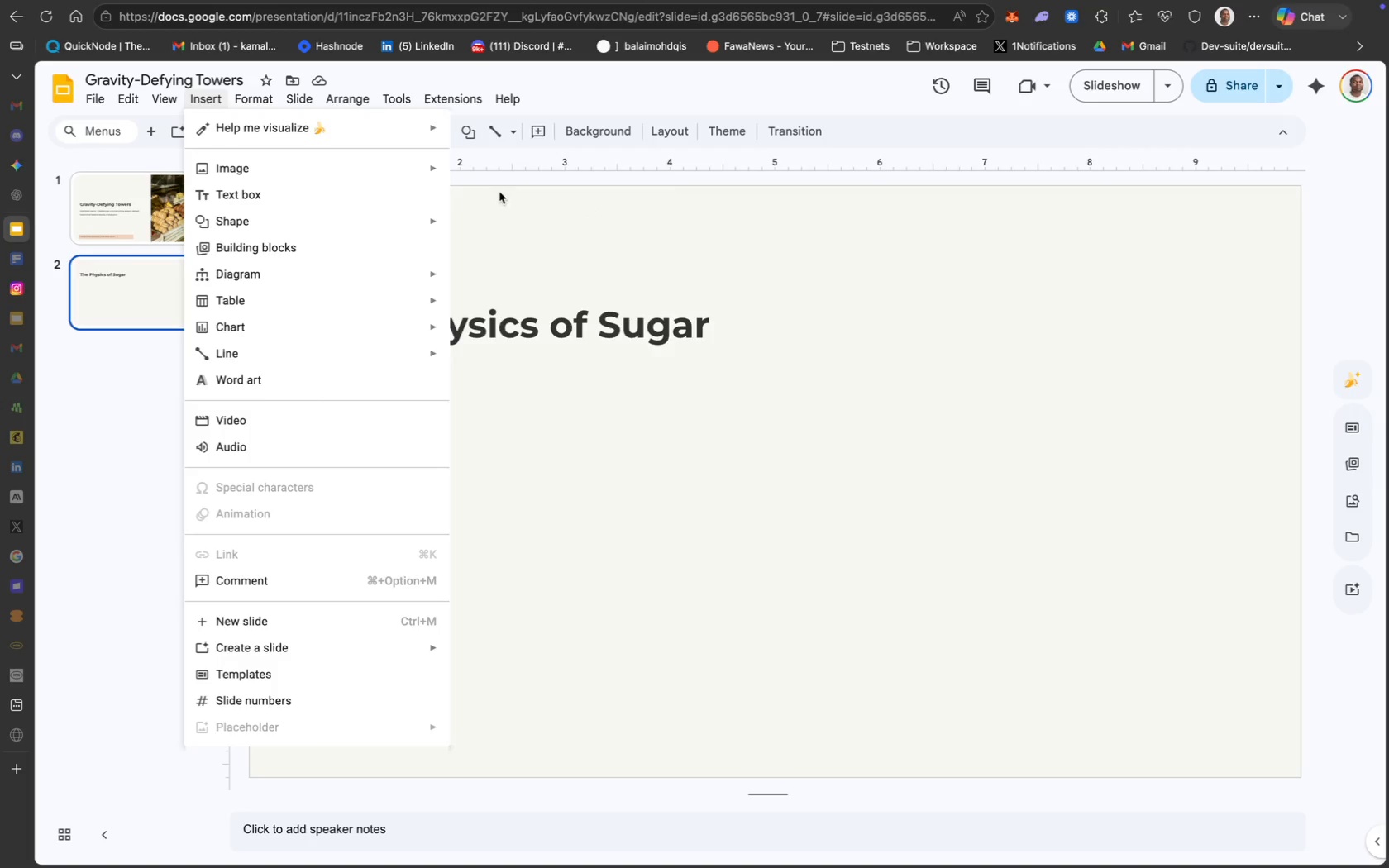 
mouse_move([416, 176])
 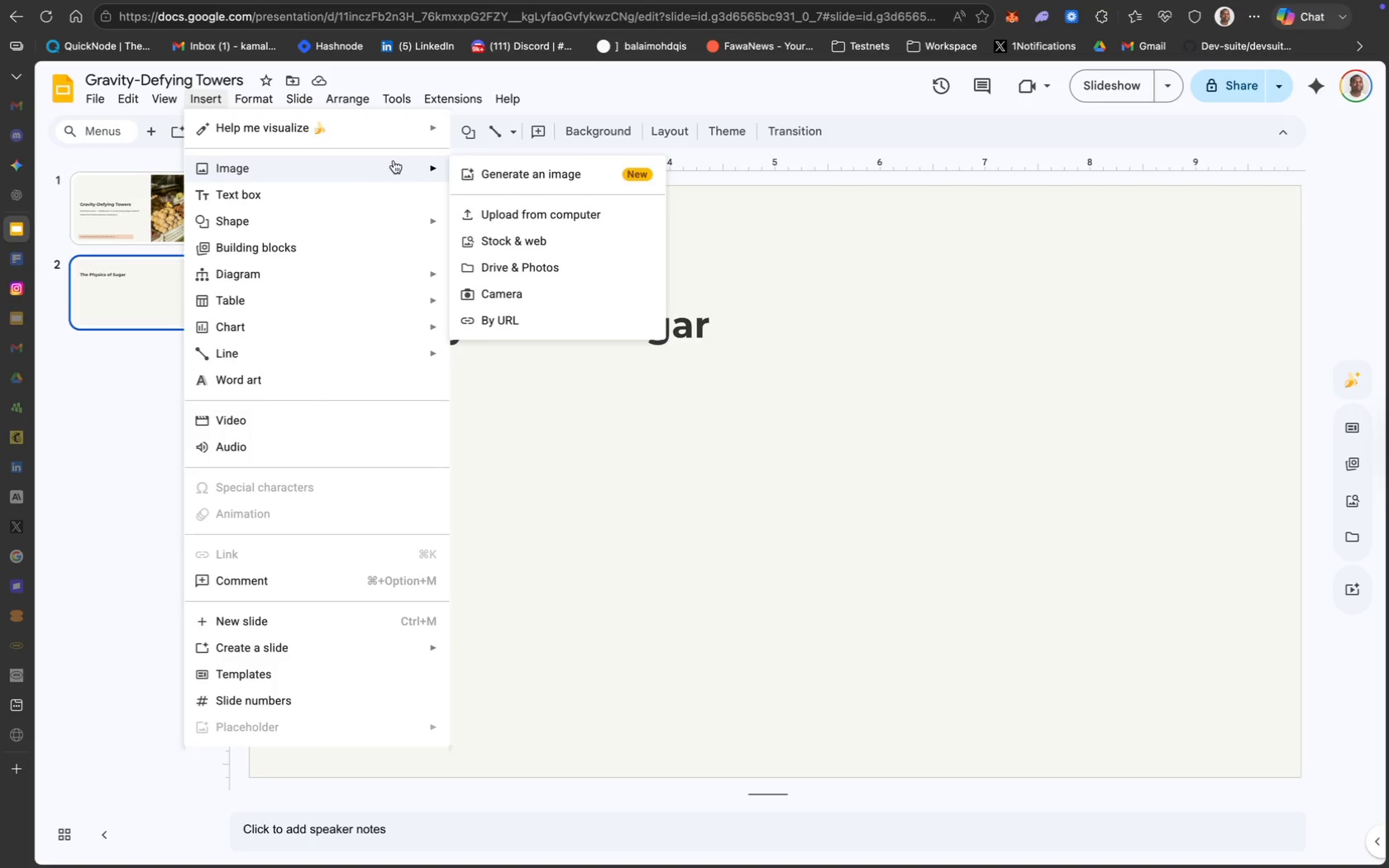 
left_click([408, 160])
 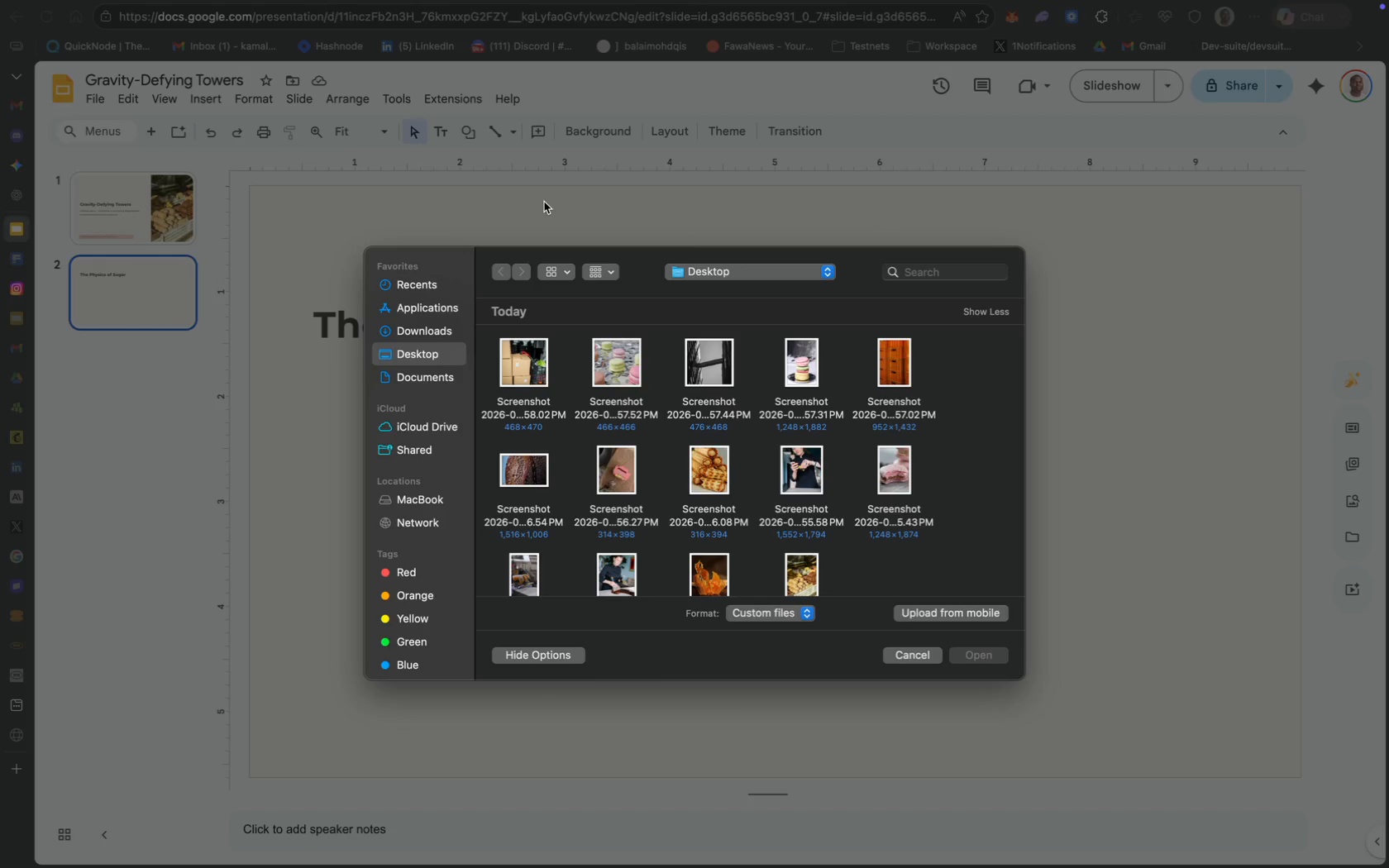 
wait(42.42)
 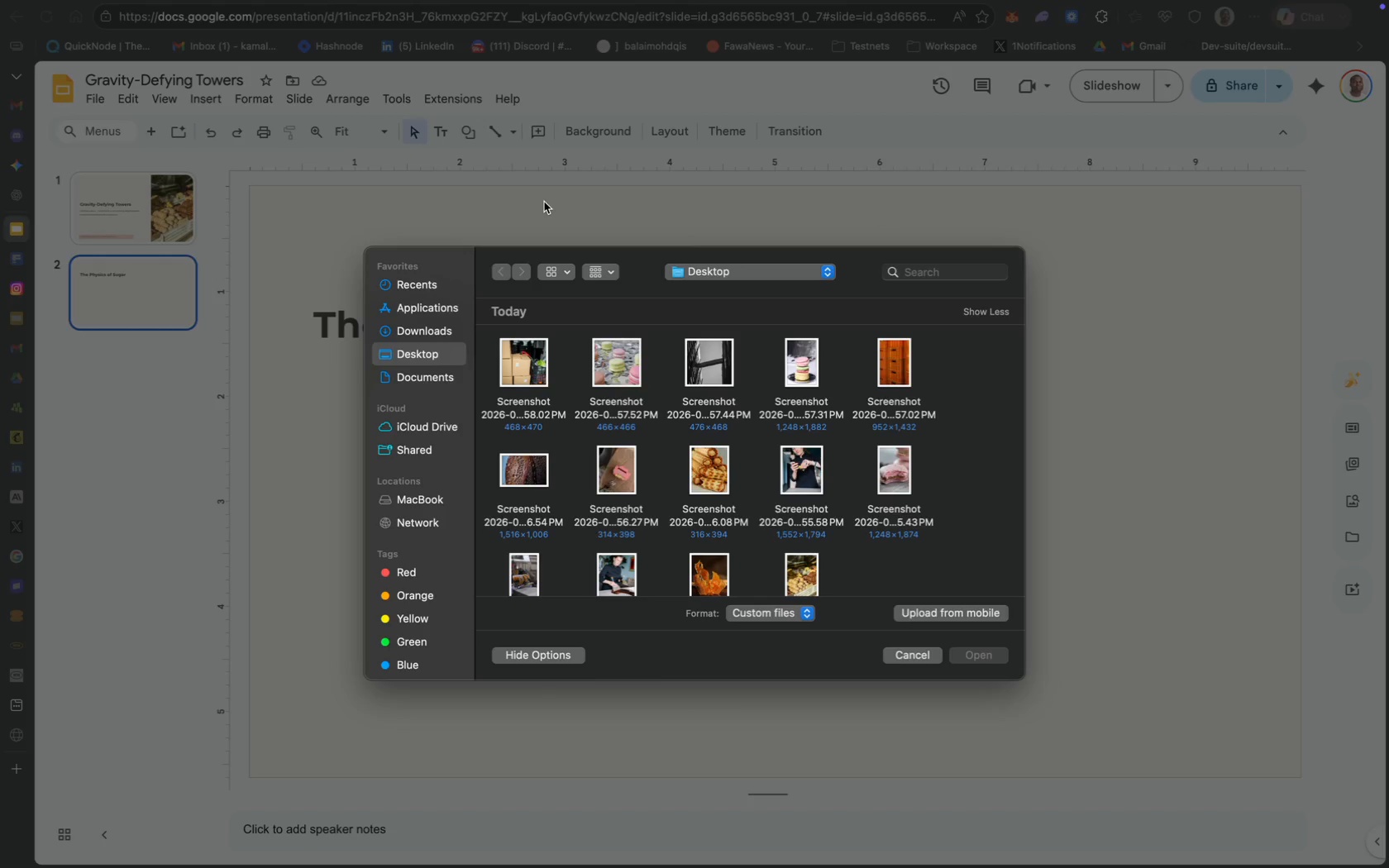 
scroll: coordinate [675, 498], scroll_direction: down, amount: 8.0
 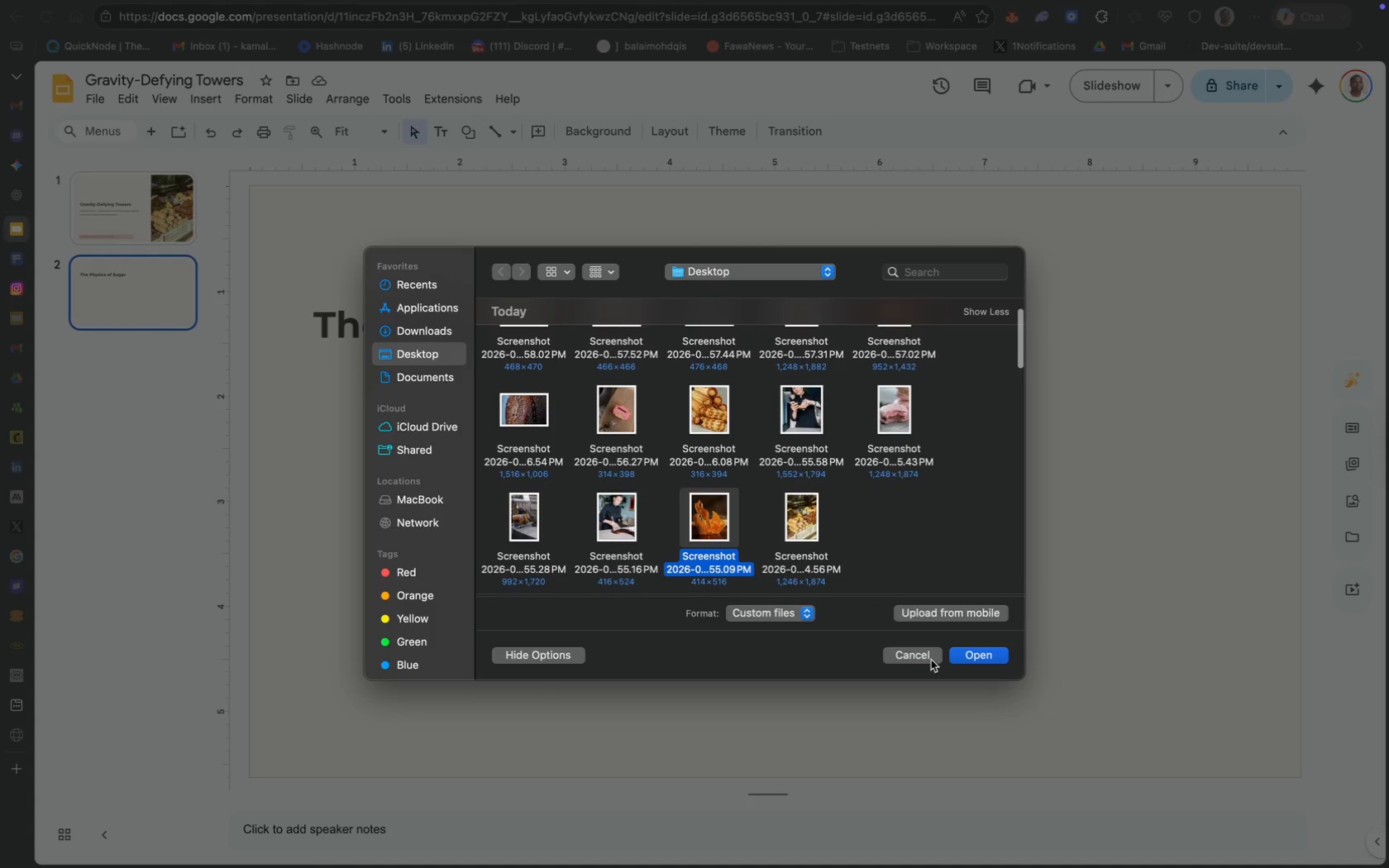 
left_click([974, 660])
 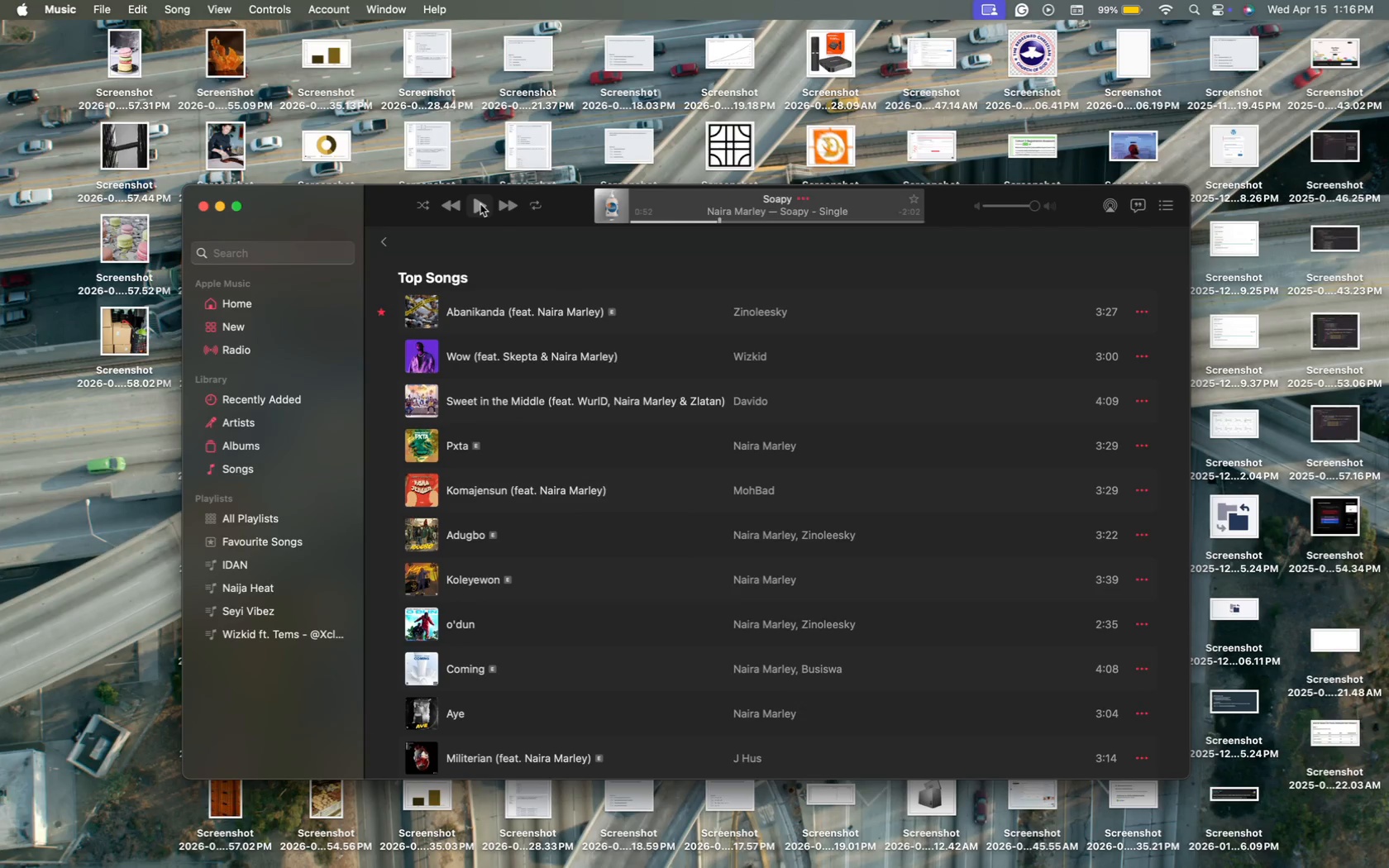 
wait(6.82)
 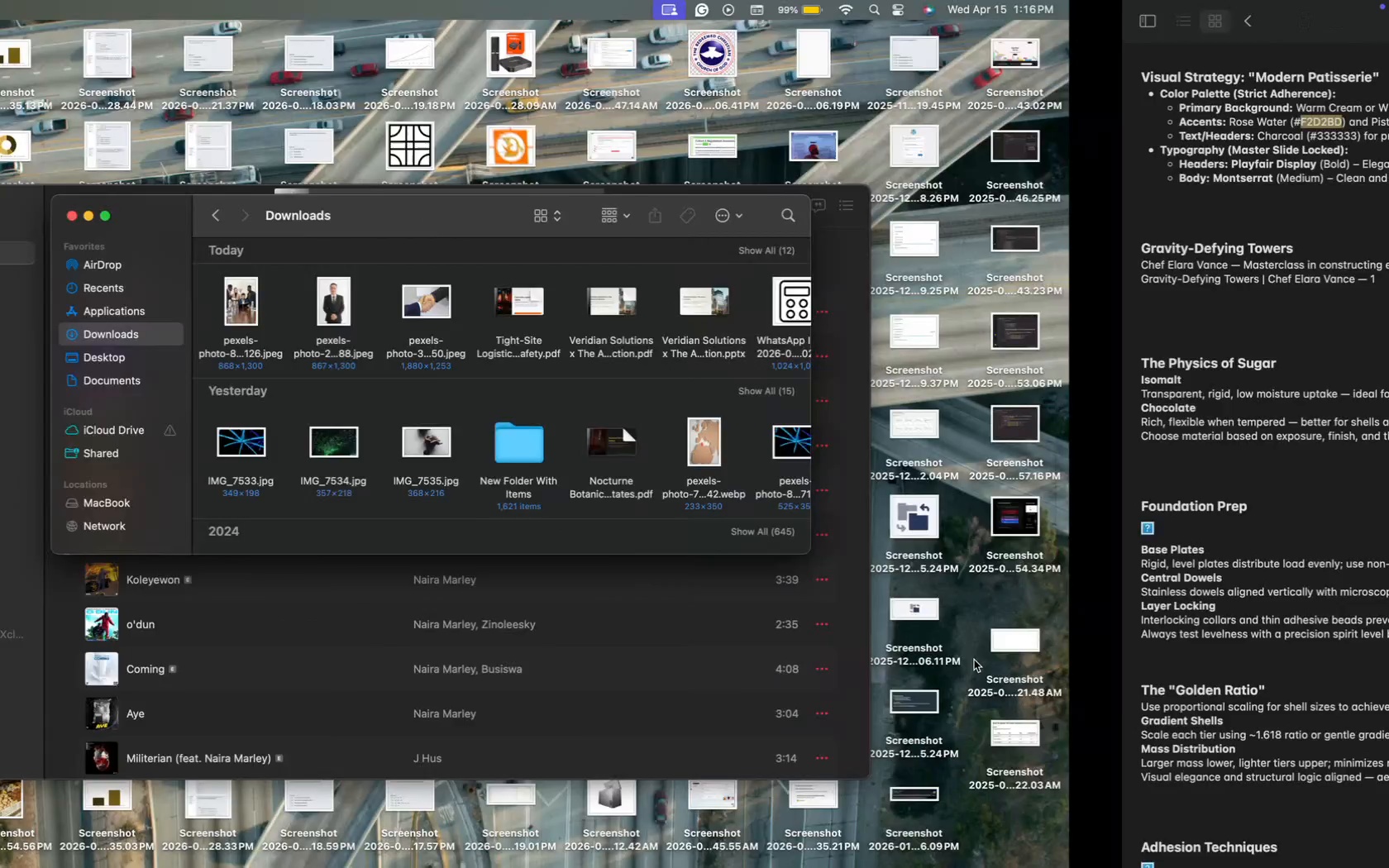 
left_click([480, 204])
 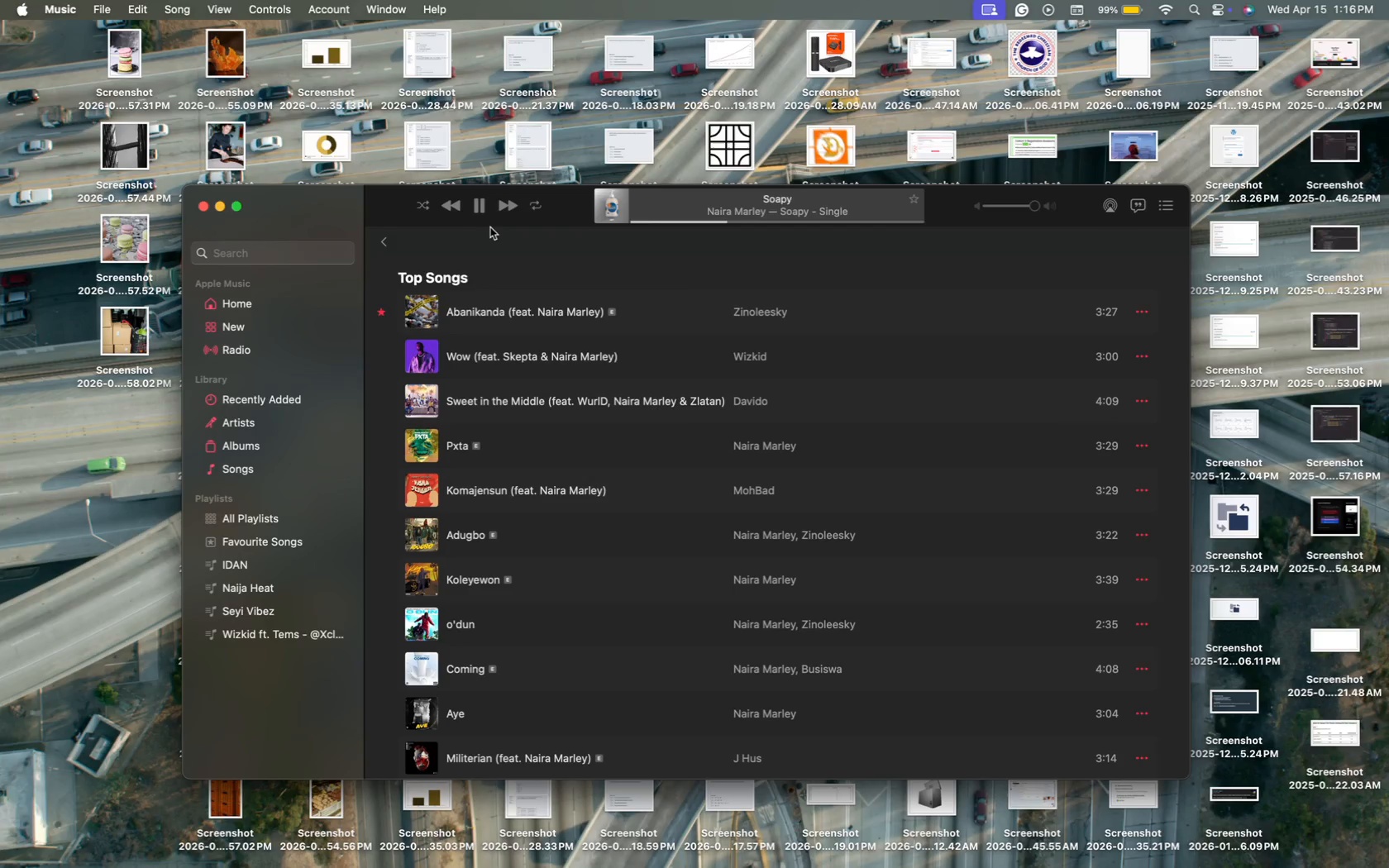 
wait(6.68)
 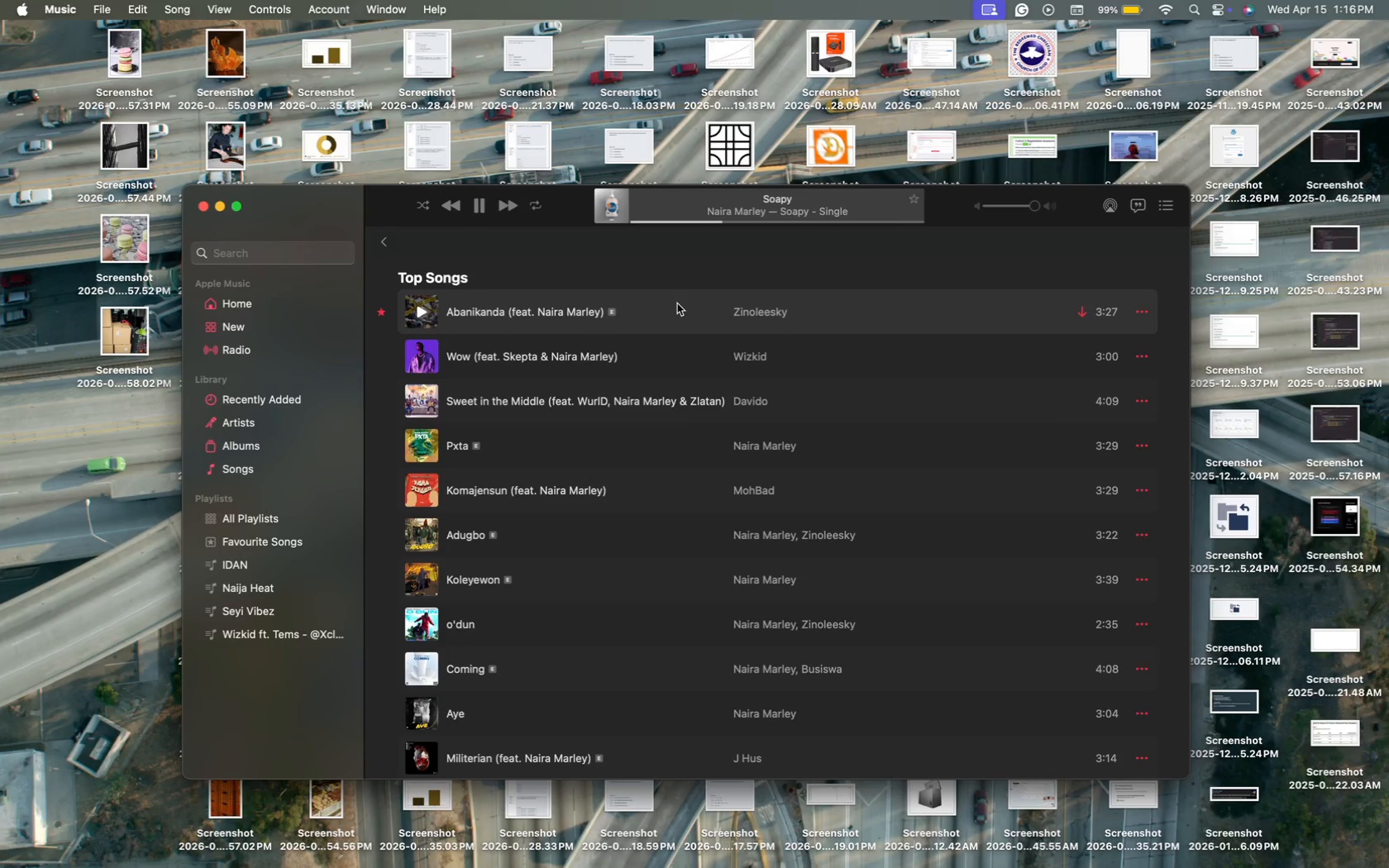 
left_click([483, 204])
 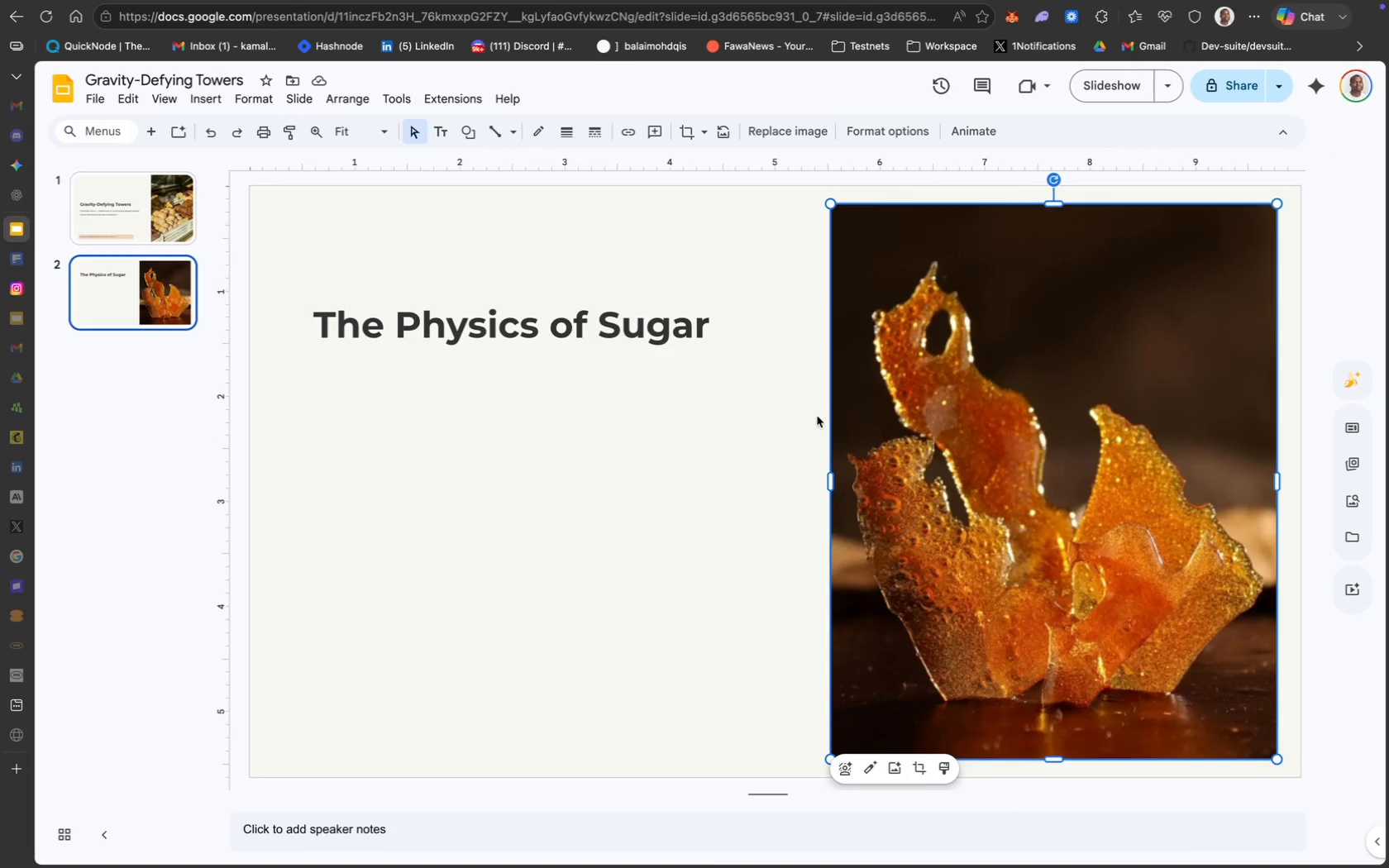 
wait(8.03)
 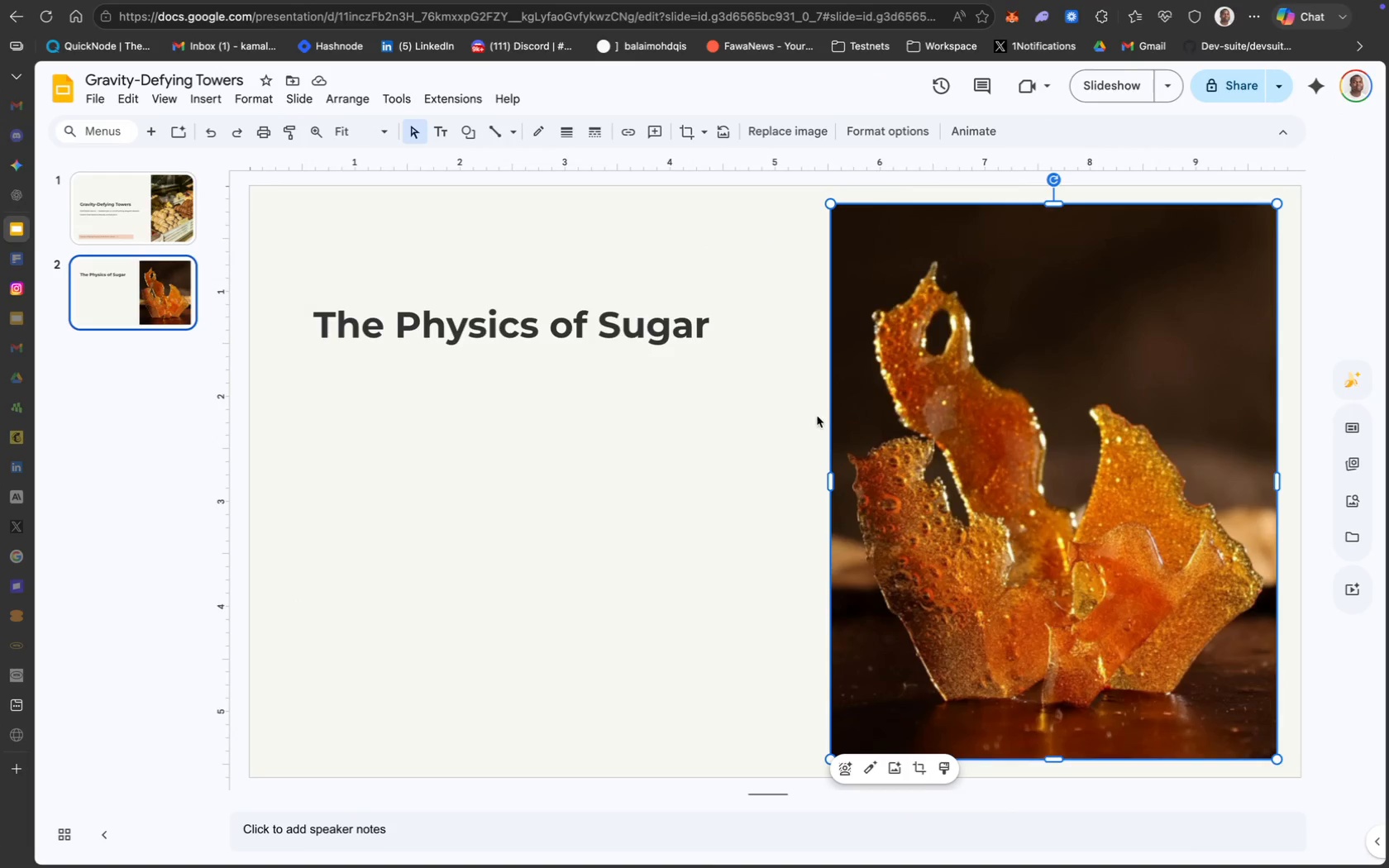 
left_click_drag(start_coordinate=[1276, 207], to_coordinate=[994, 658])
 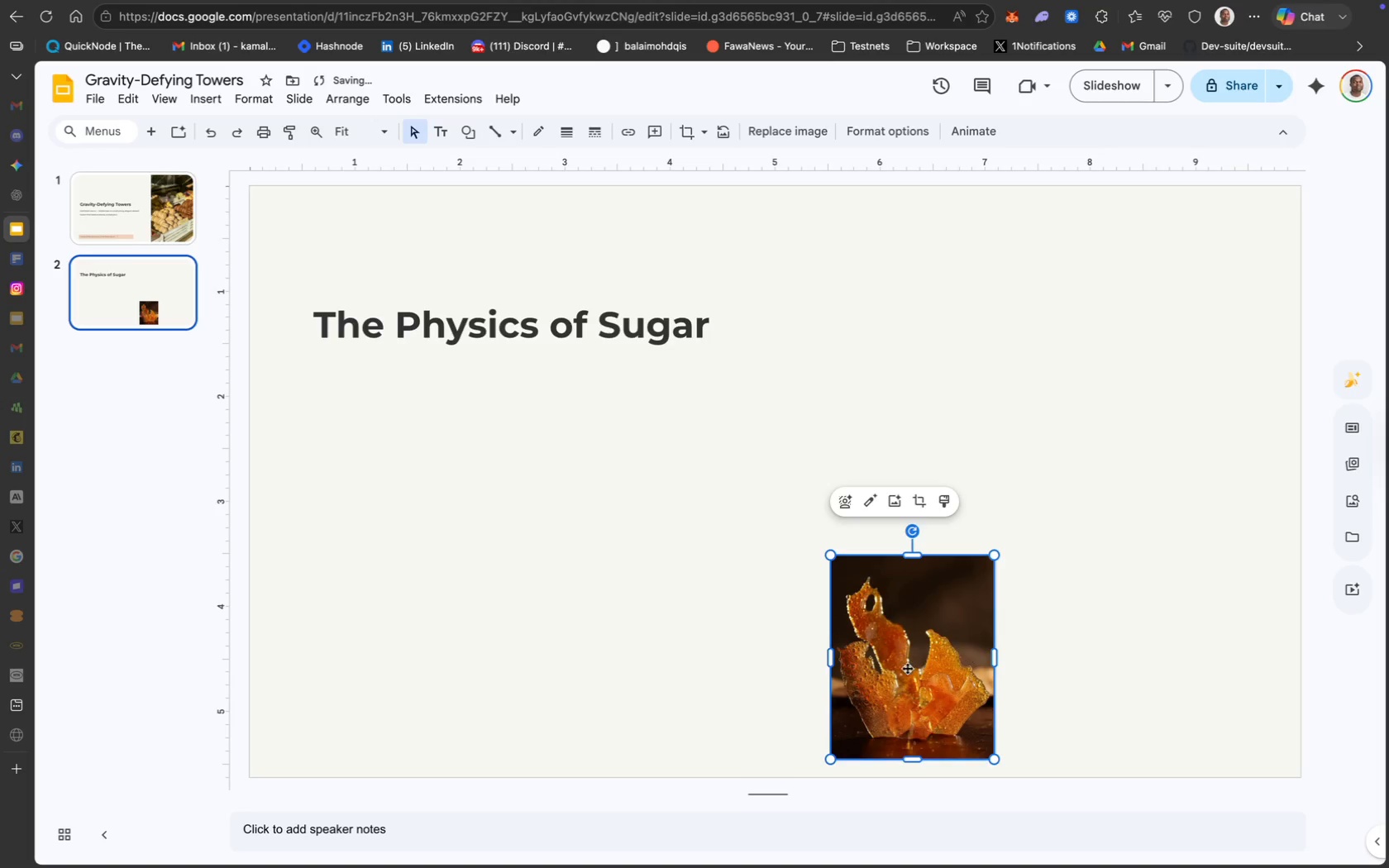 
left_click_drag(start_coordinate=[904, 668], to_coordinate=[390, 494])
 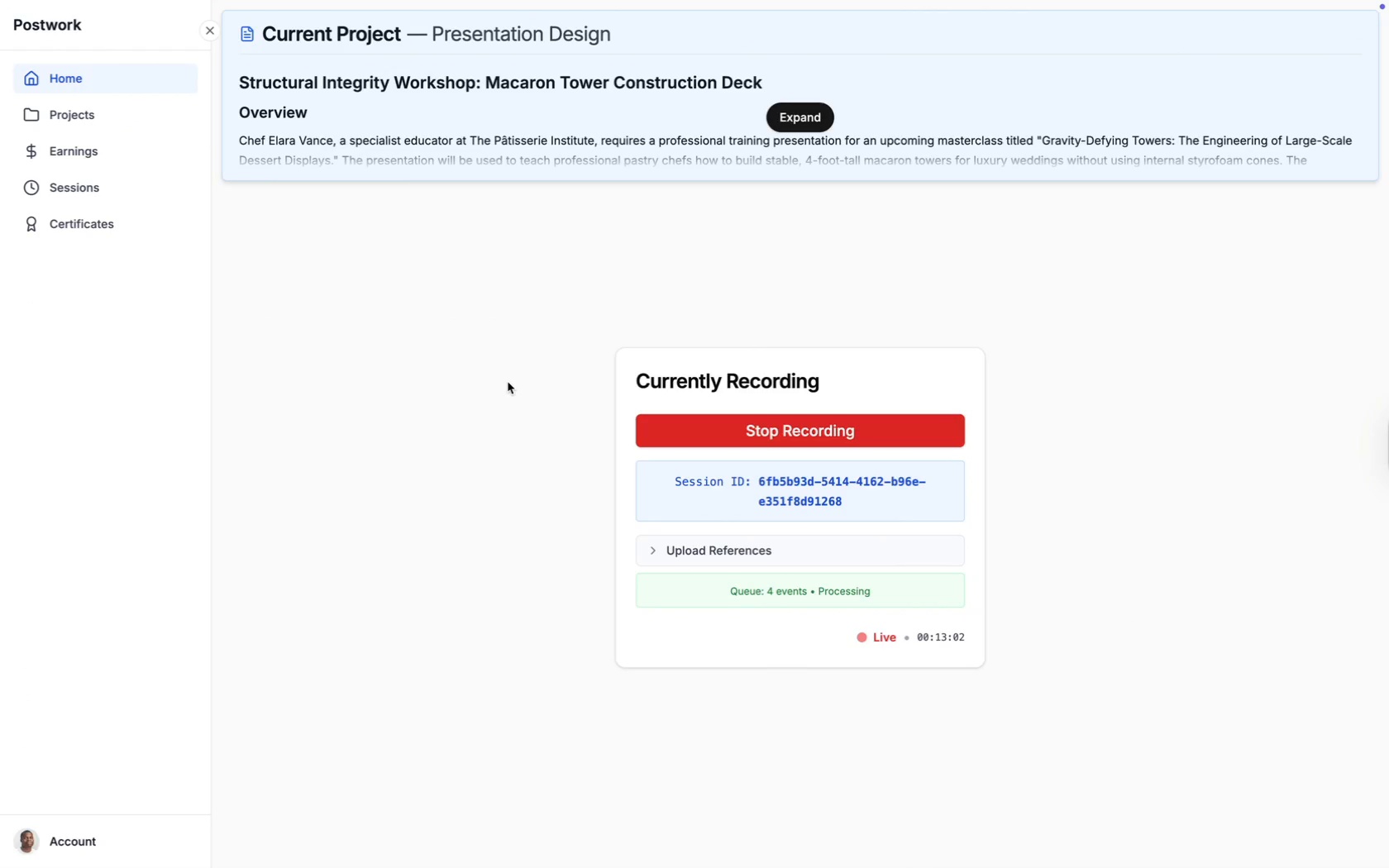 
wait(13.16)
 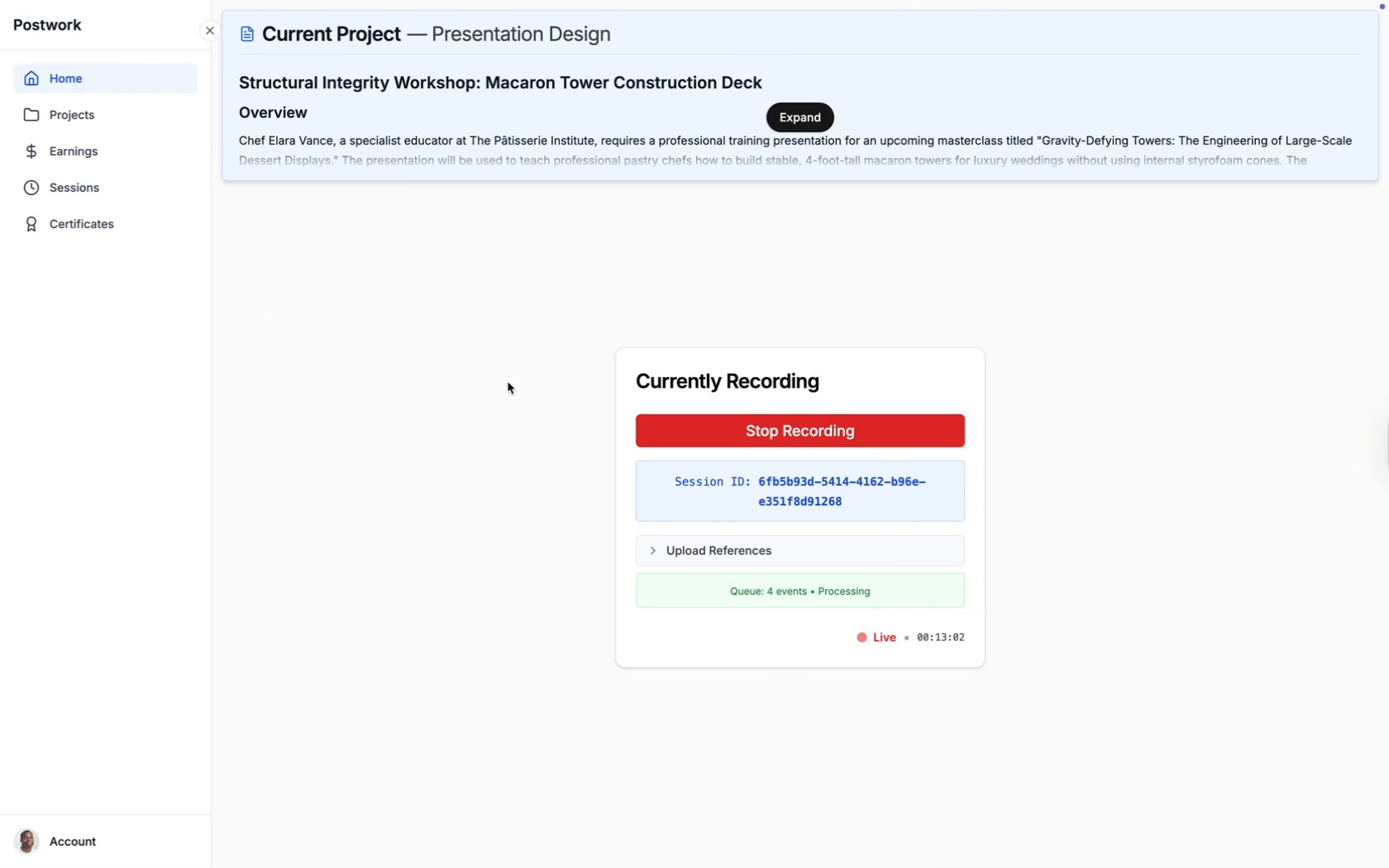 
type(Isomalt)
 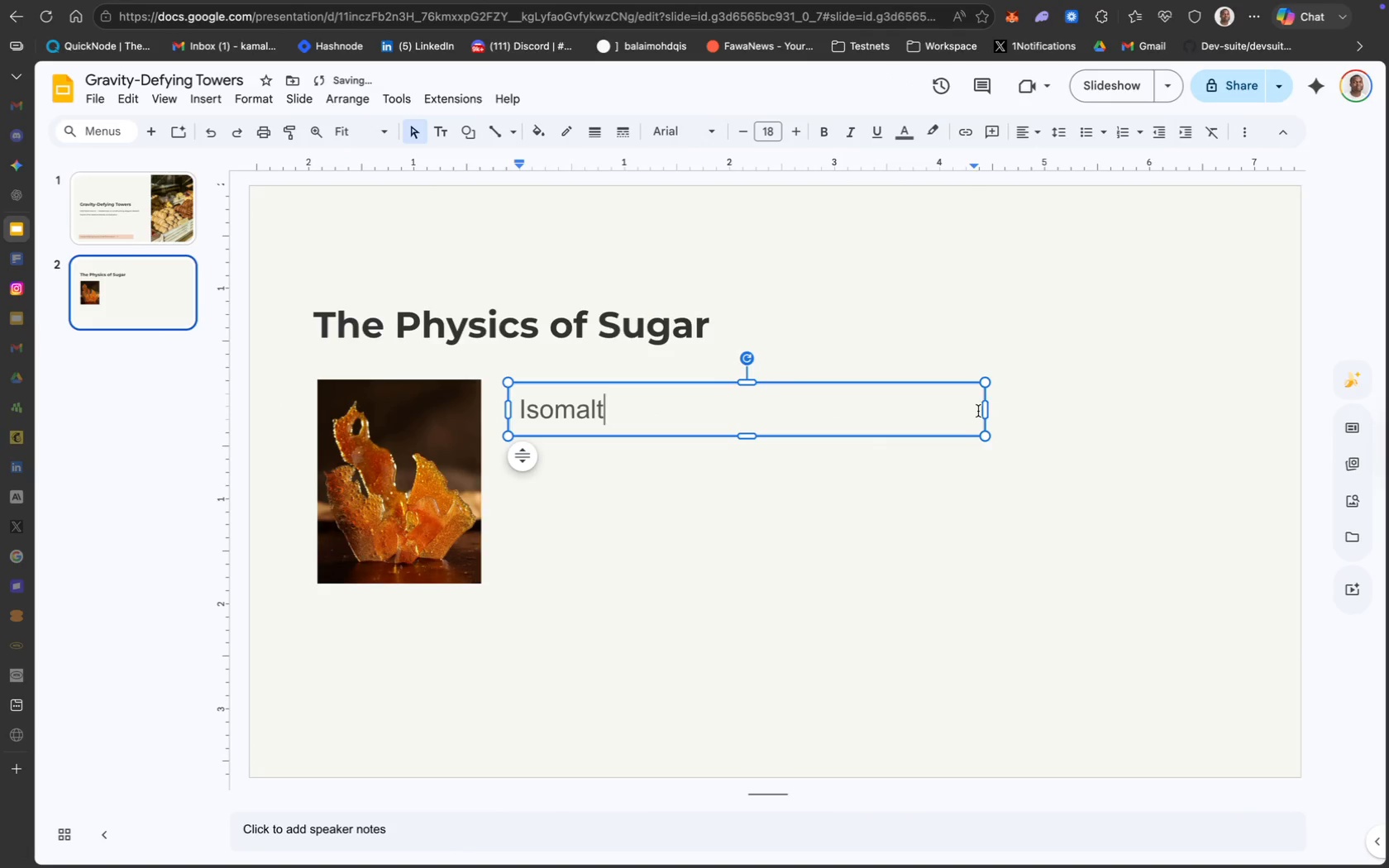 
left_click_drag(start_coordinate=[986, 412], to_coordinate=[660, 411])
 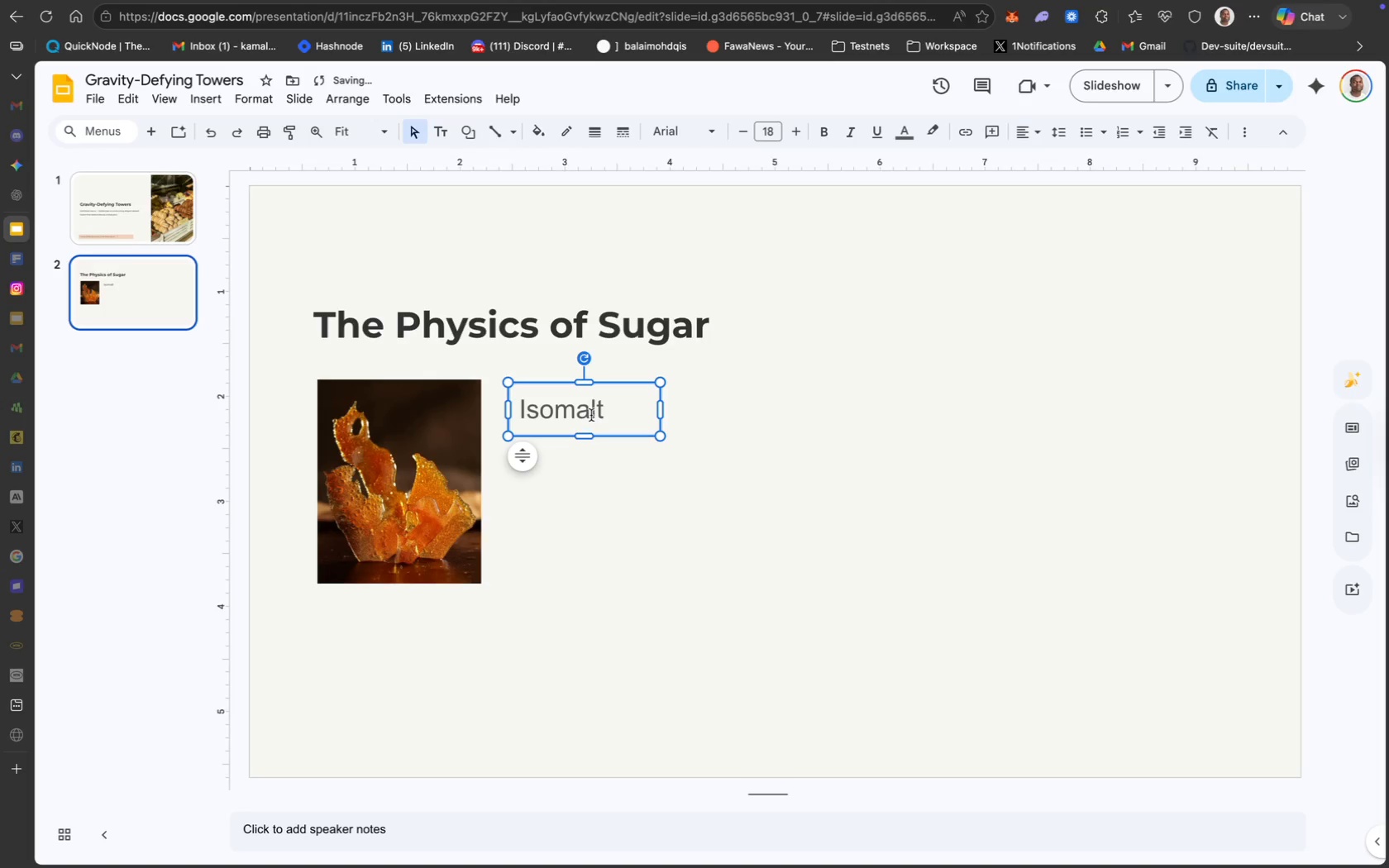 
left_click([591, 415])
 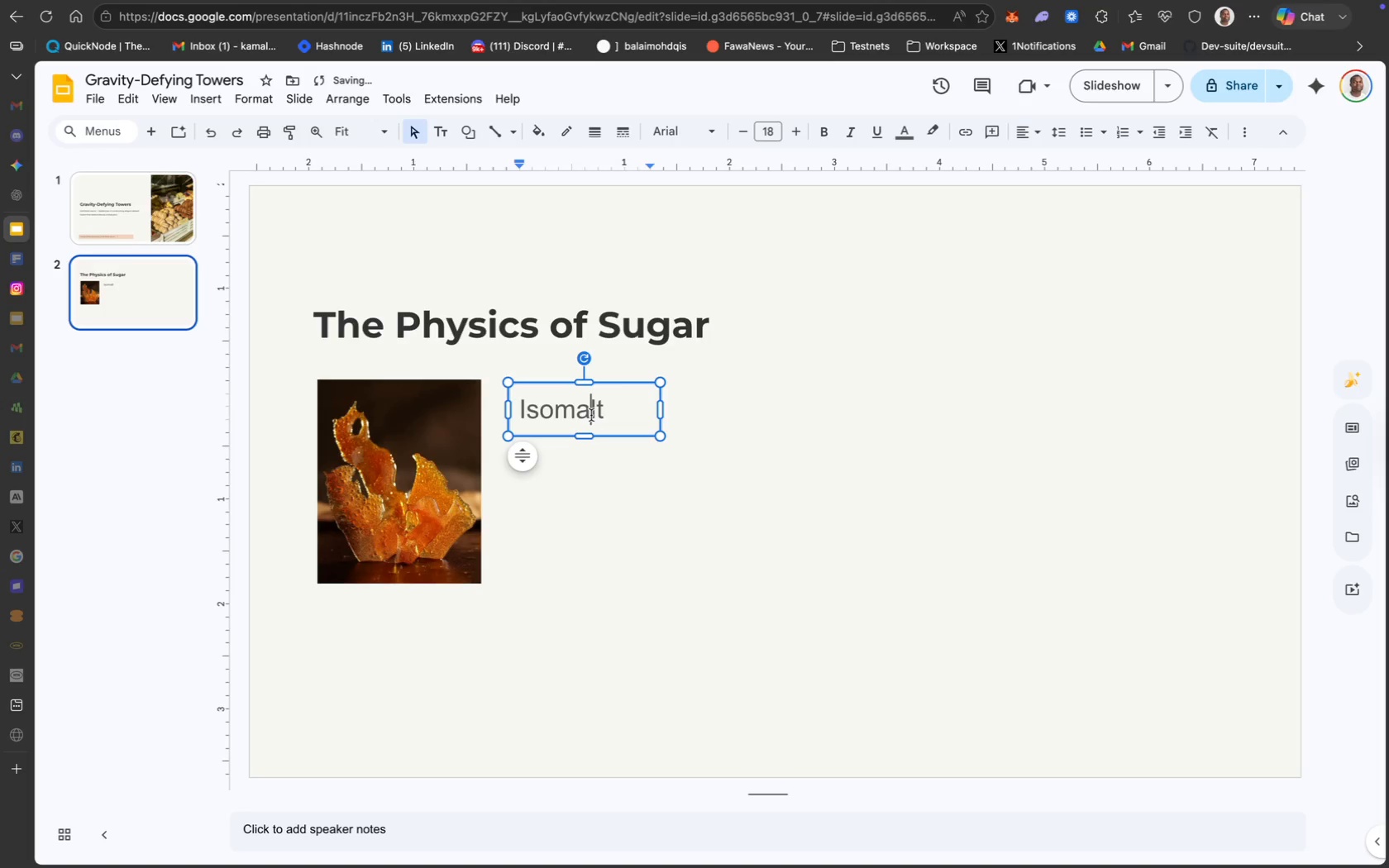 
key(Meta+A)
 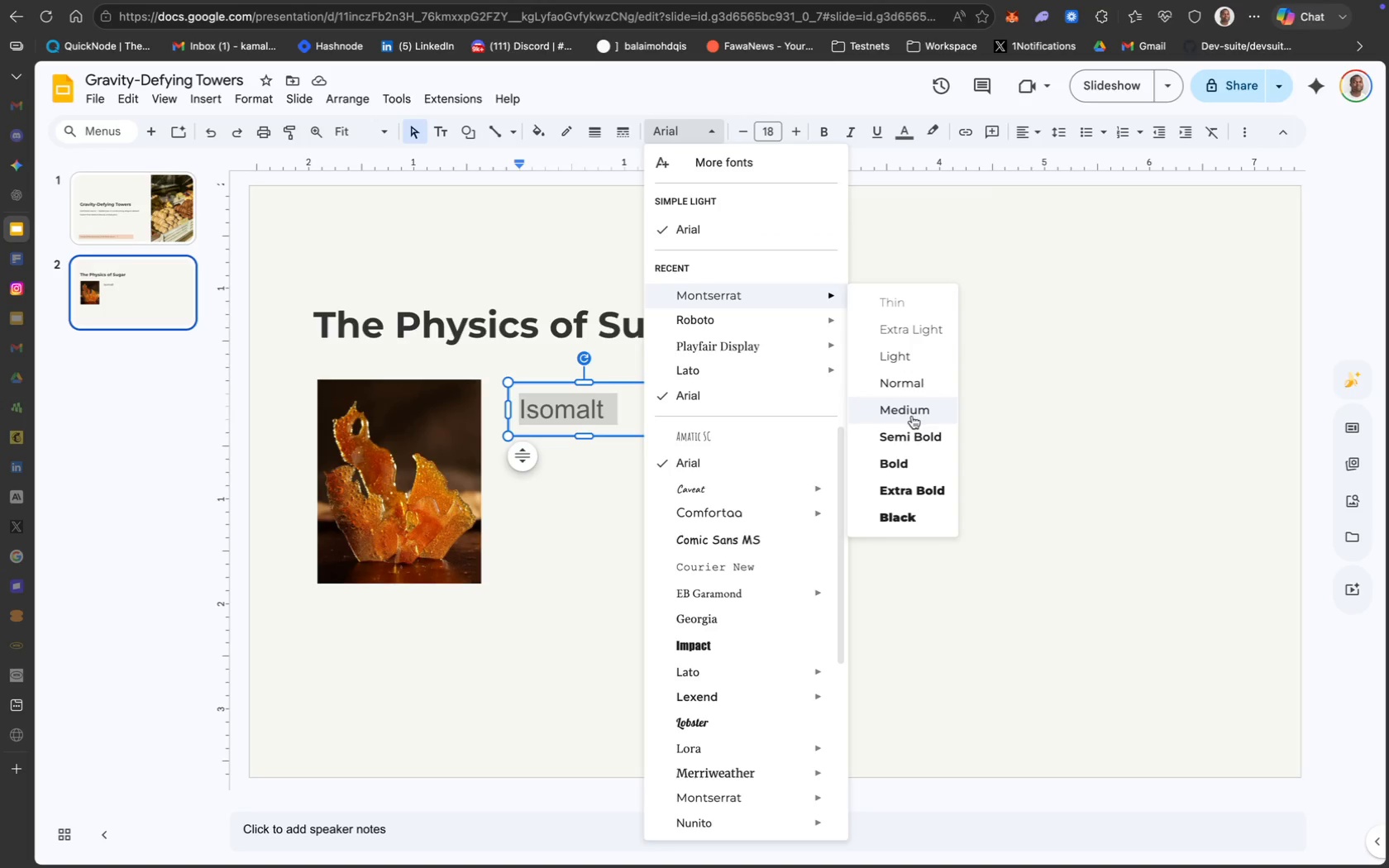 
wait(10.26)
 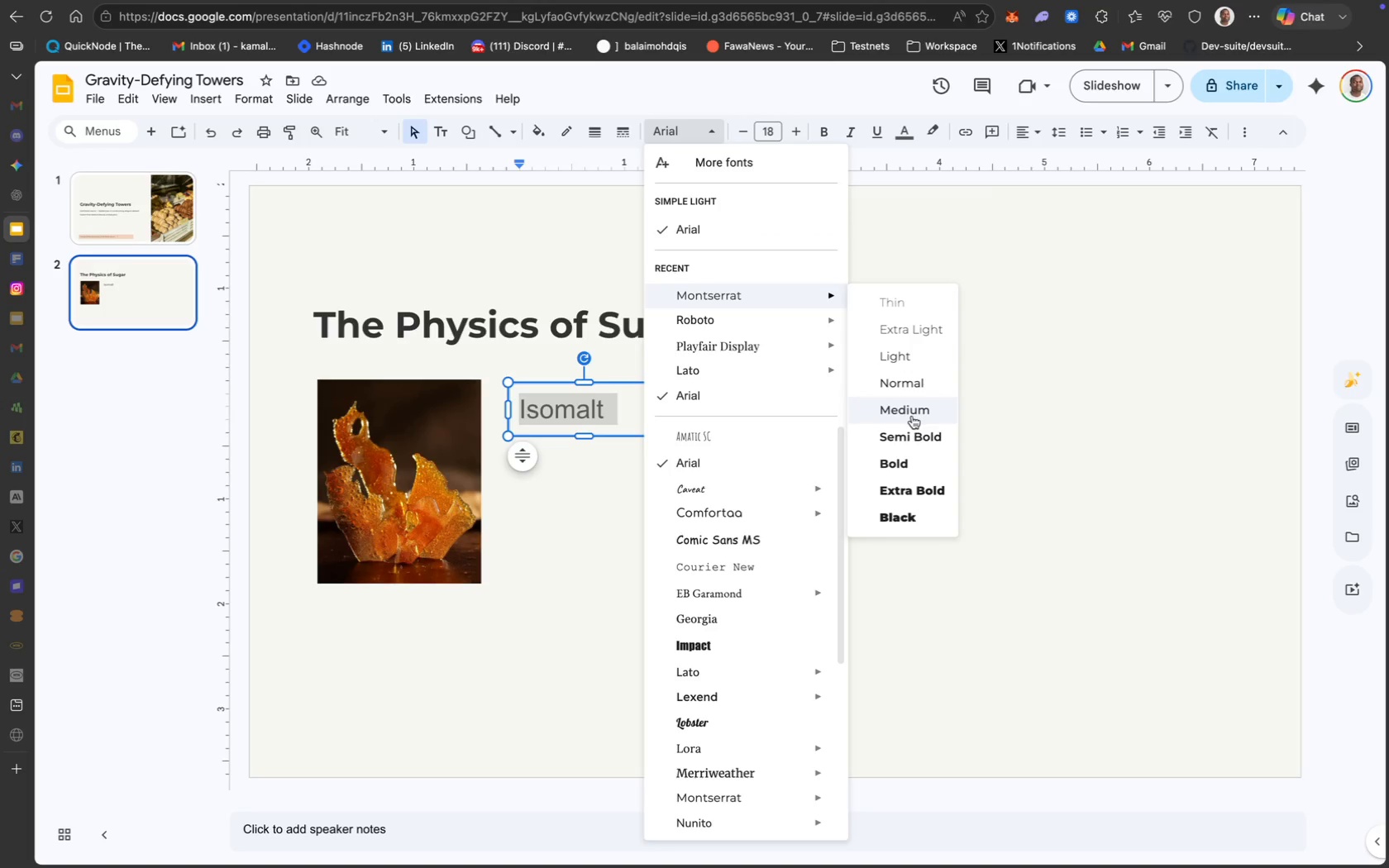 
type(12)
key(Backspace)
 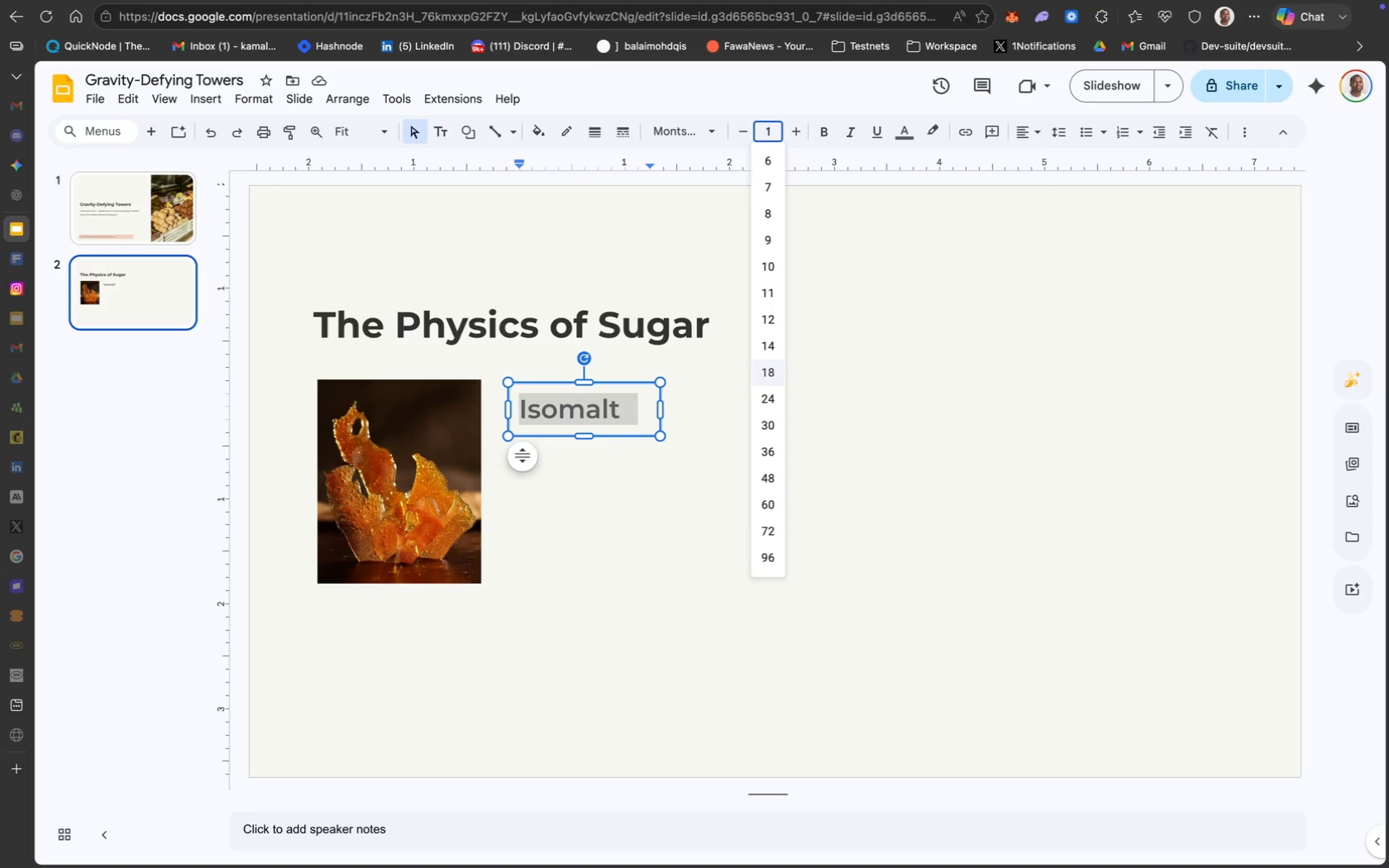 
wait(7.57)
 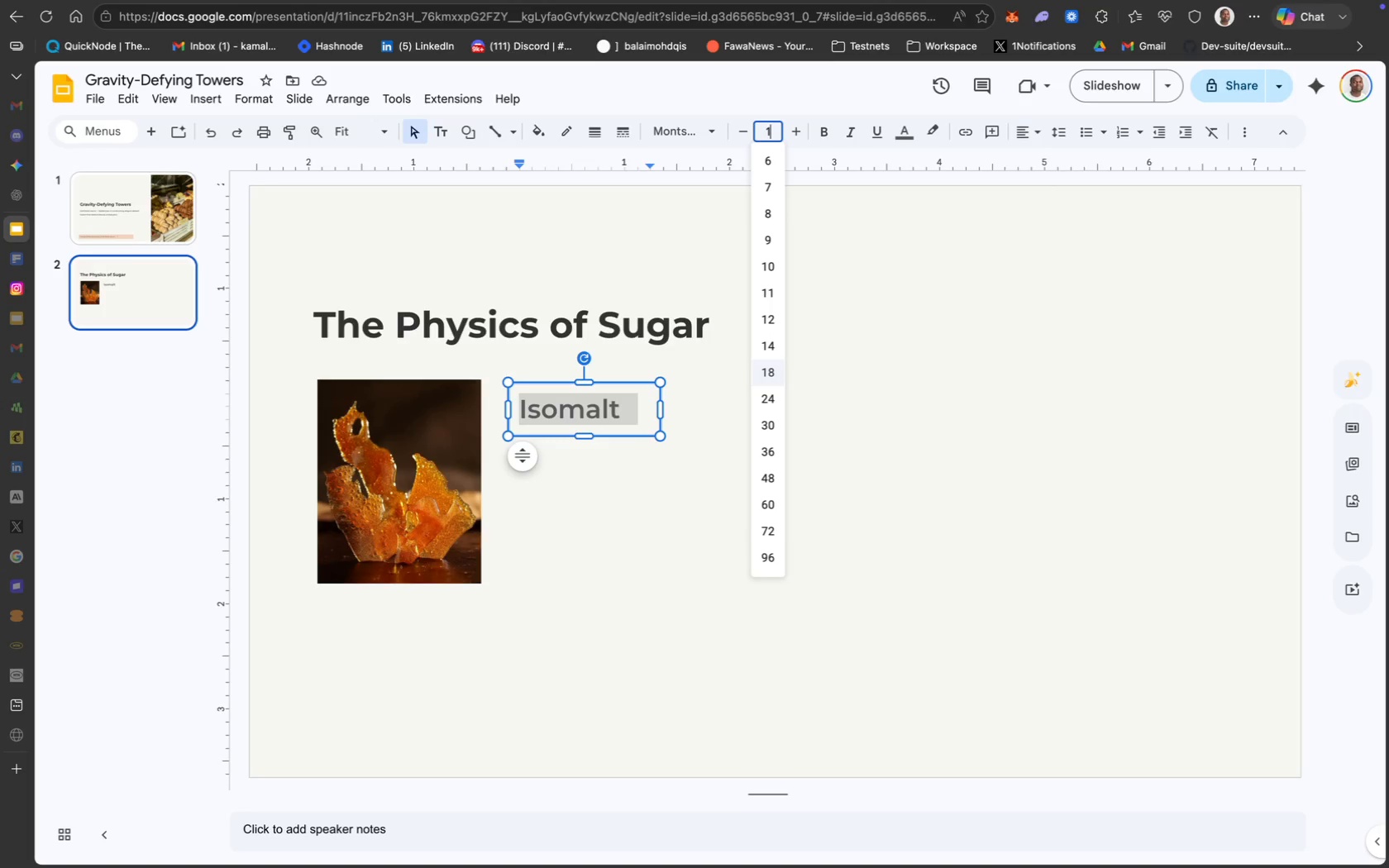 
key(2)
 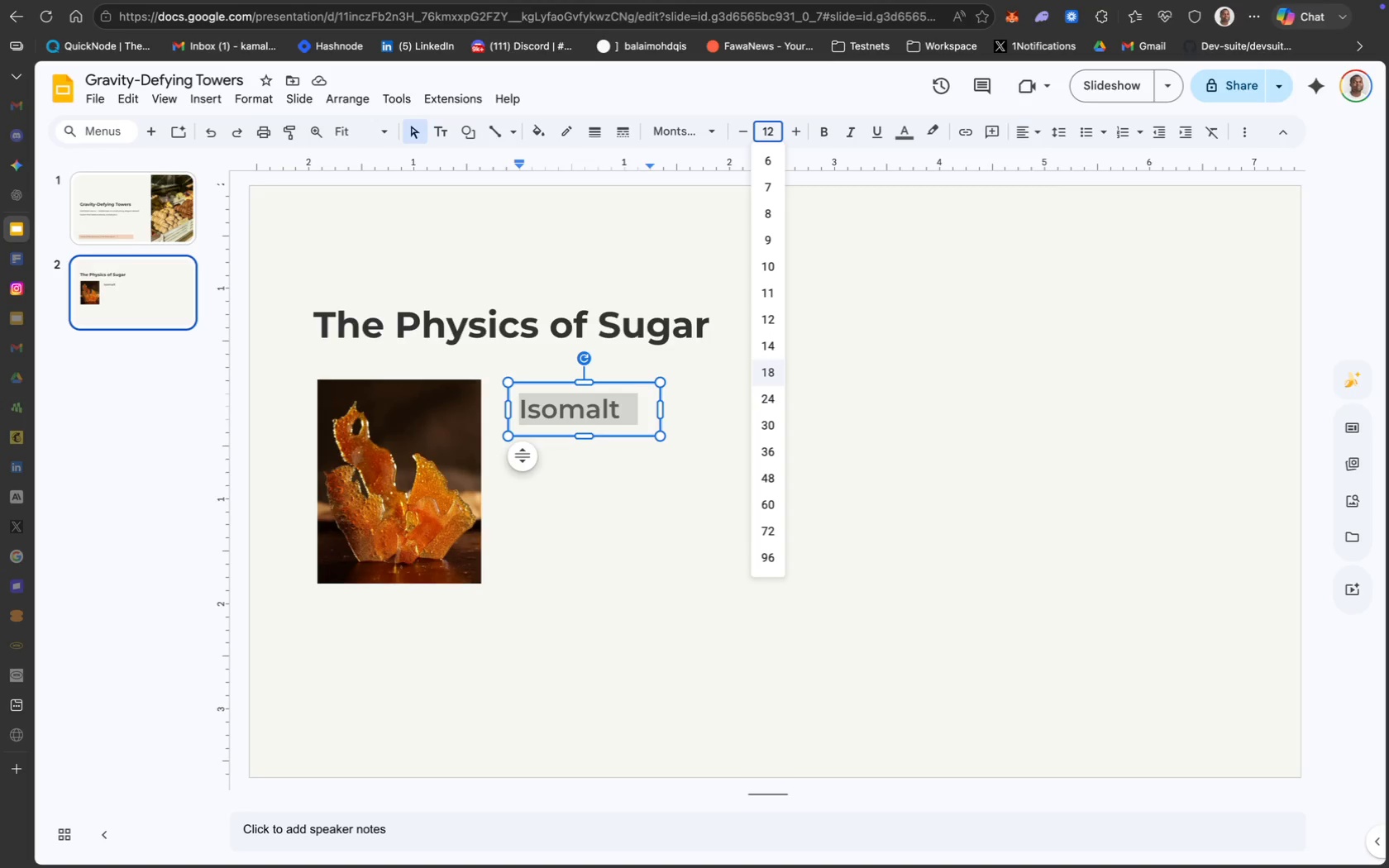 
key(Enter)
 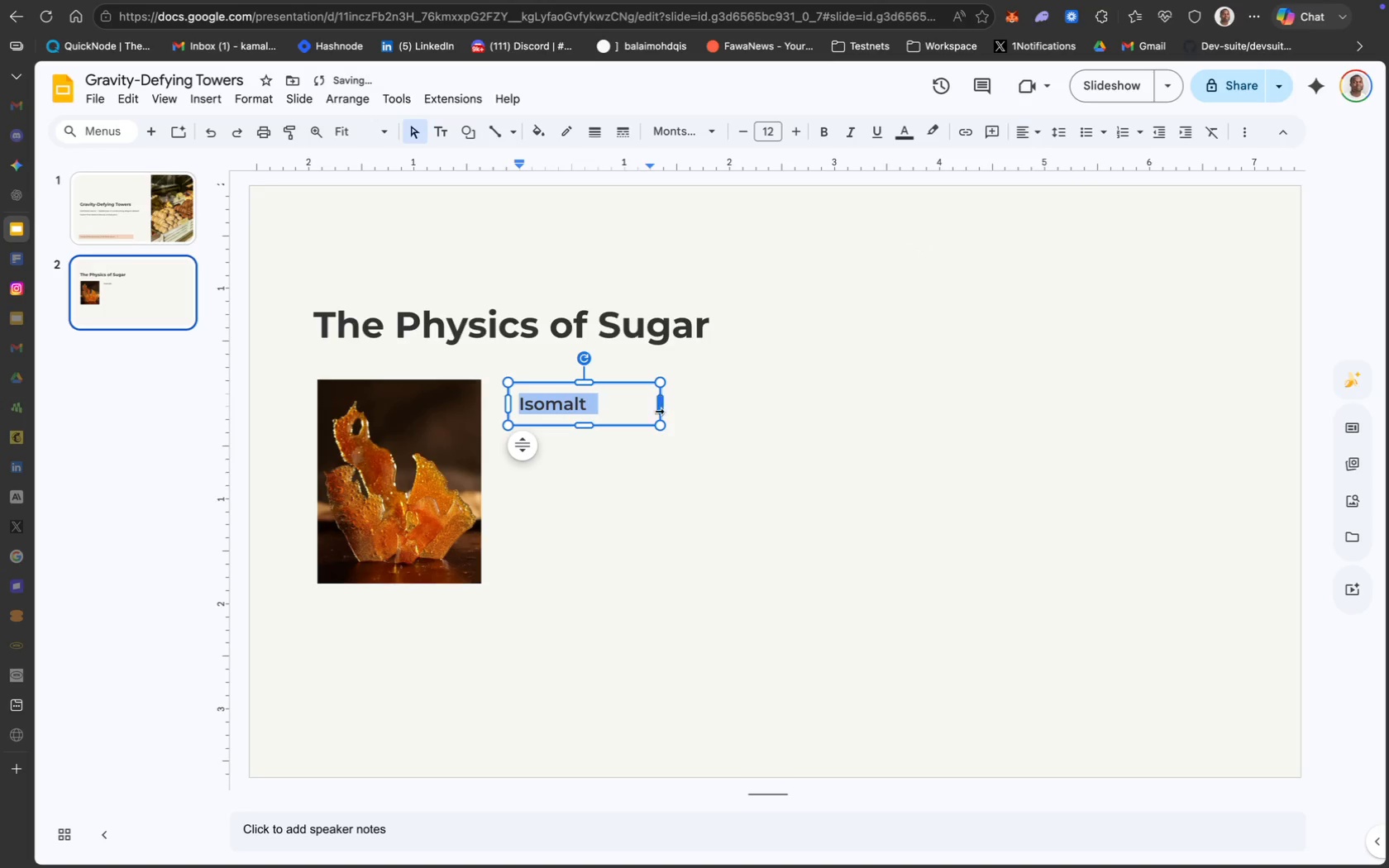 
wait(5.84)
 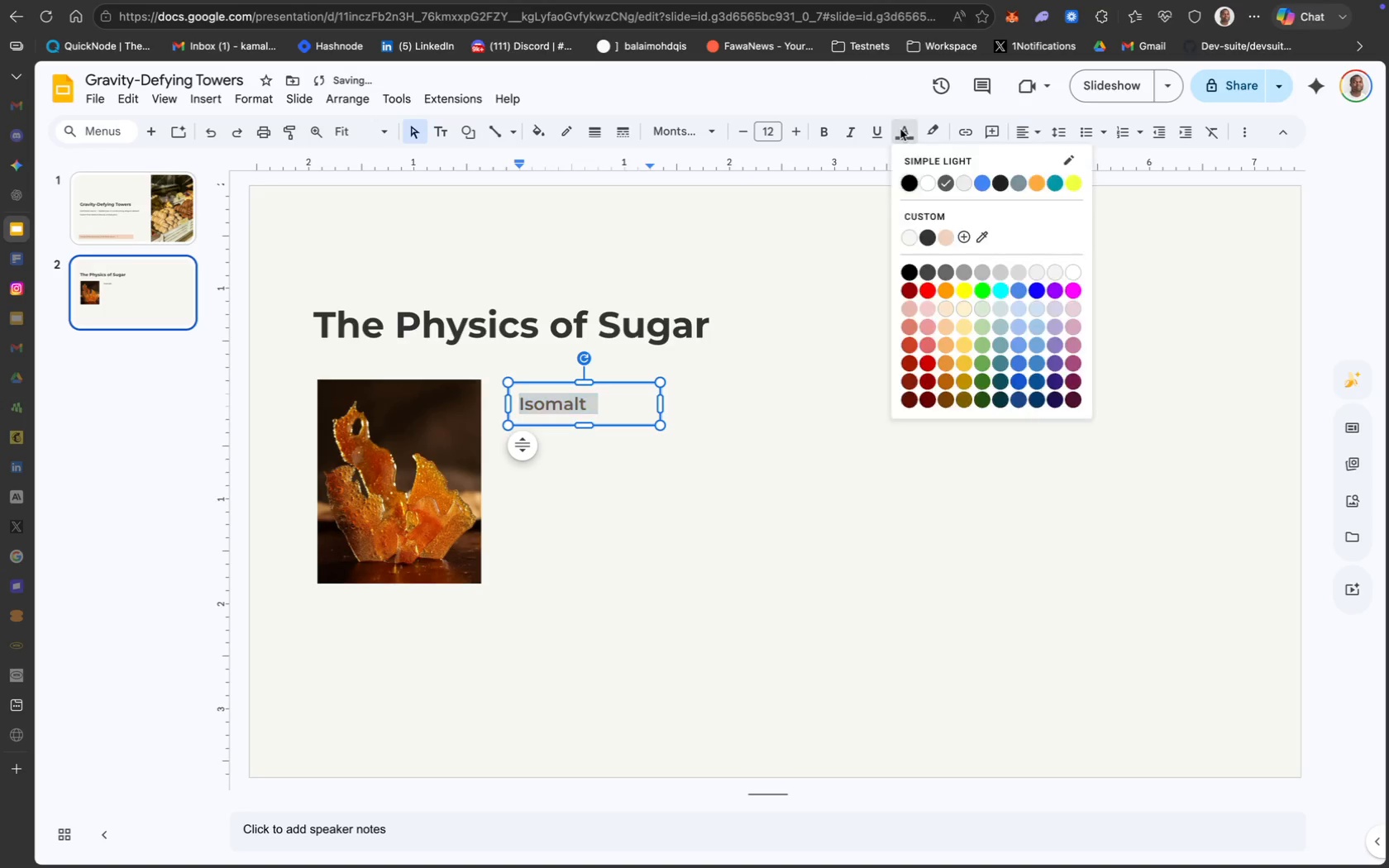 
left_click_drag(start_coordinate=[628, 384], to_coordinate=[615, 383])
 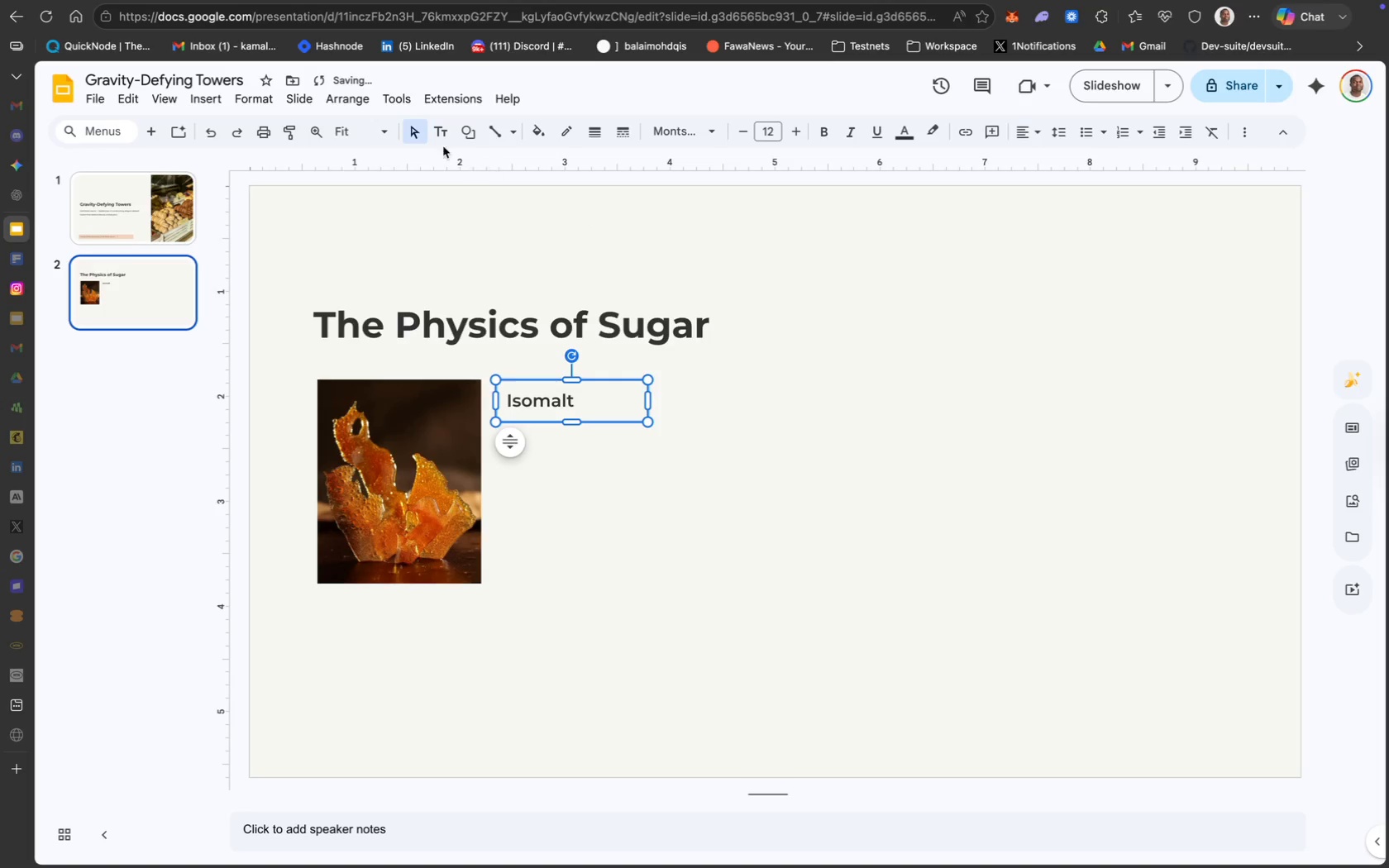 
left_click([435, 136])
 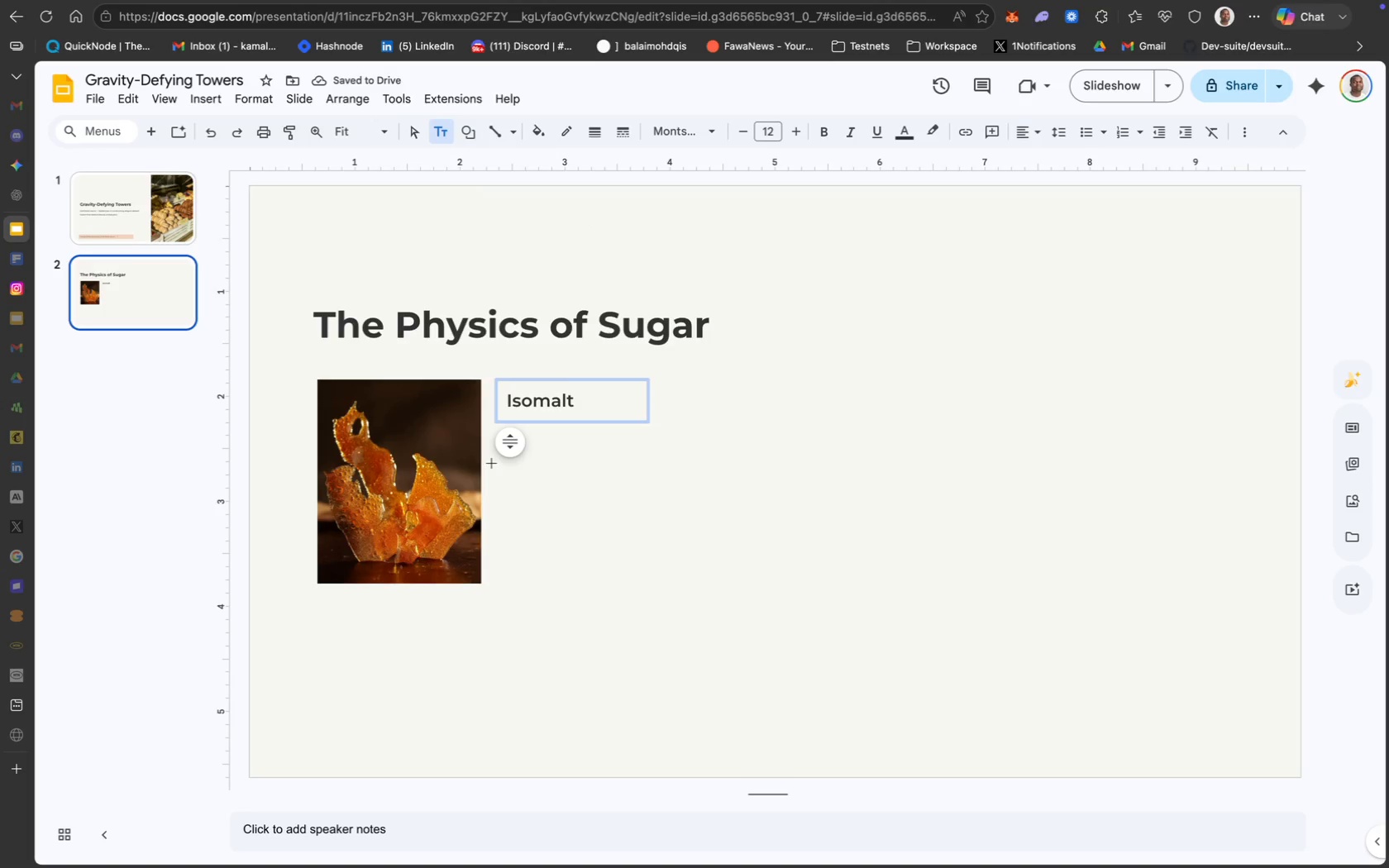 
left_click([495, 464])
 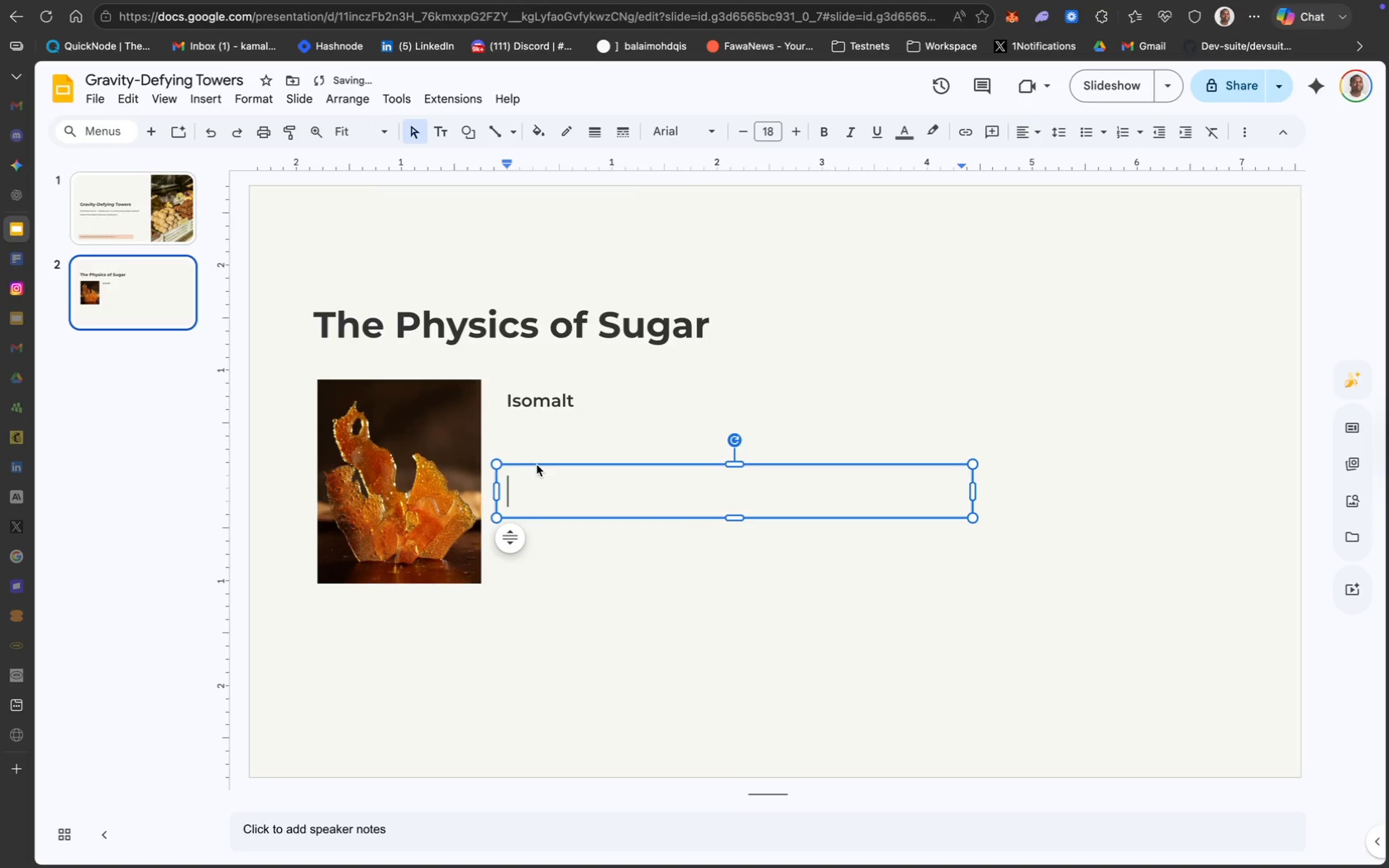 
left_click_drag(start_coordinate=[537, 463], to_coordinate=[536, 422])
 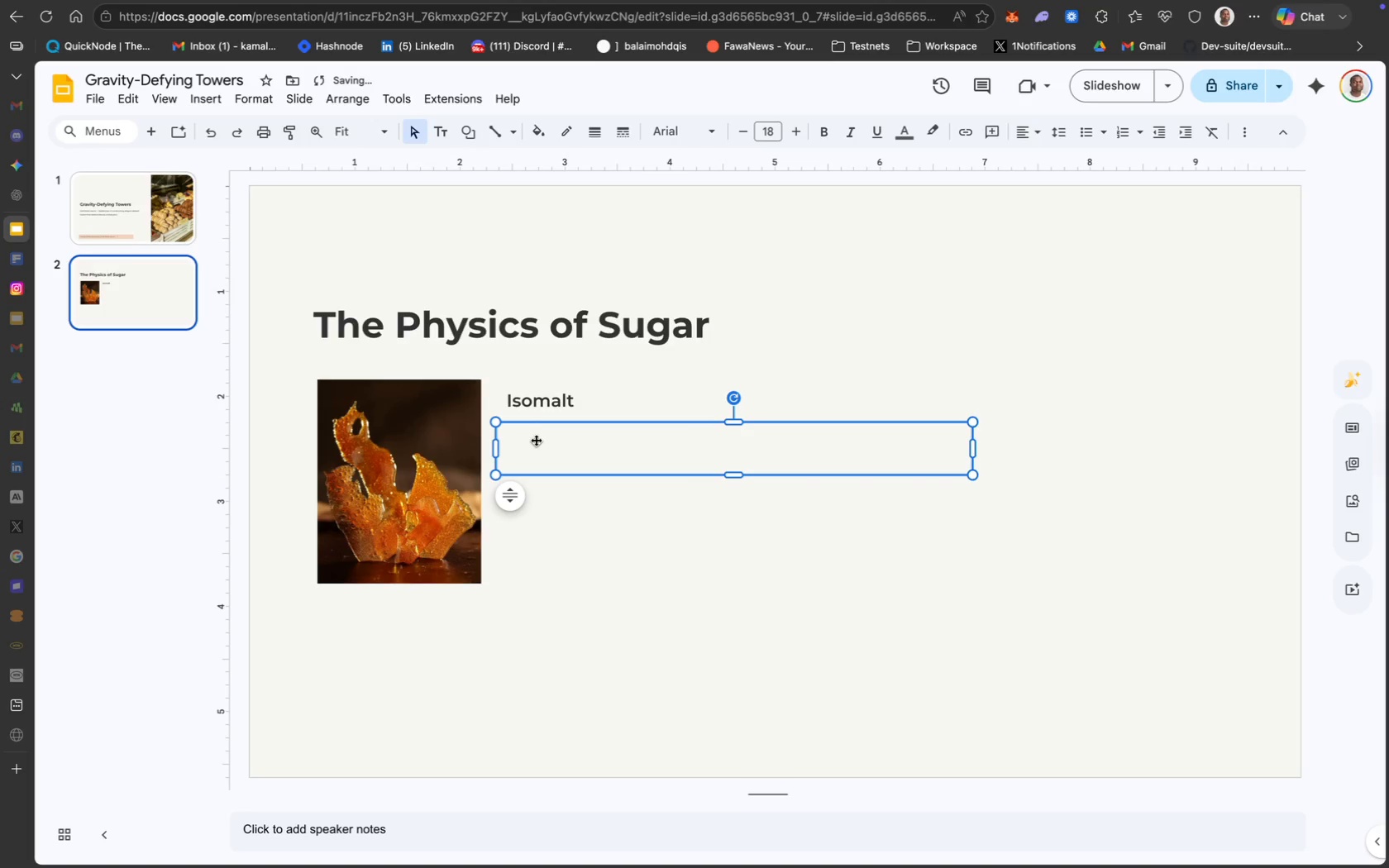 
double_click([536, 440])
 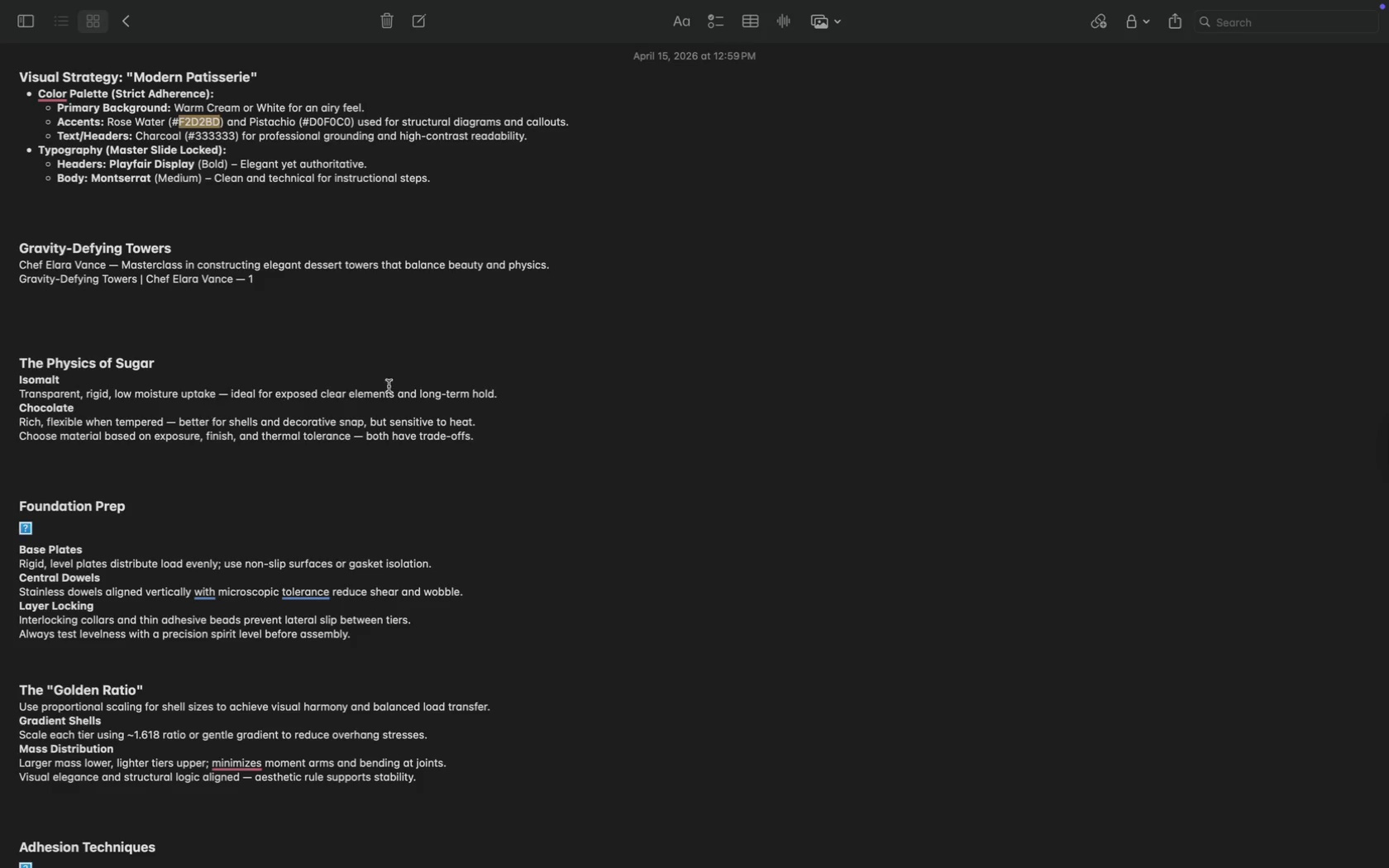 
left_click_drag(start_coordinate=[506, 394], to_coordinate=[18, 394])
 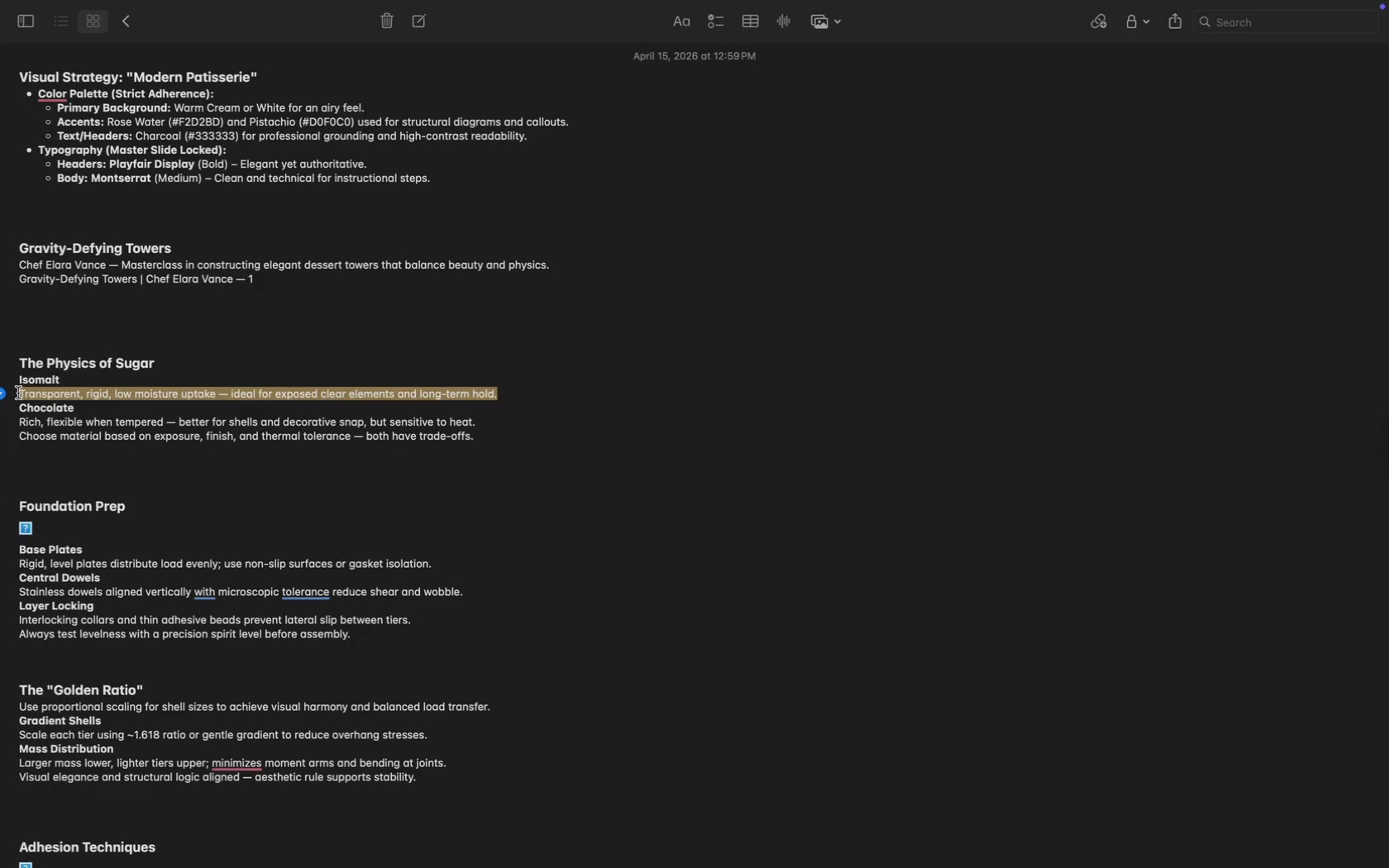 
key(Meta+C)
 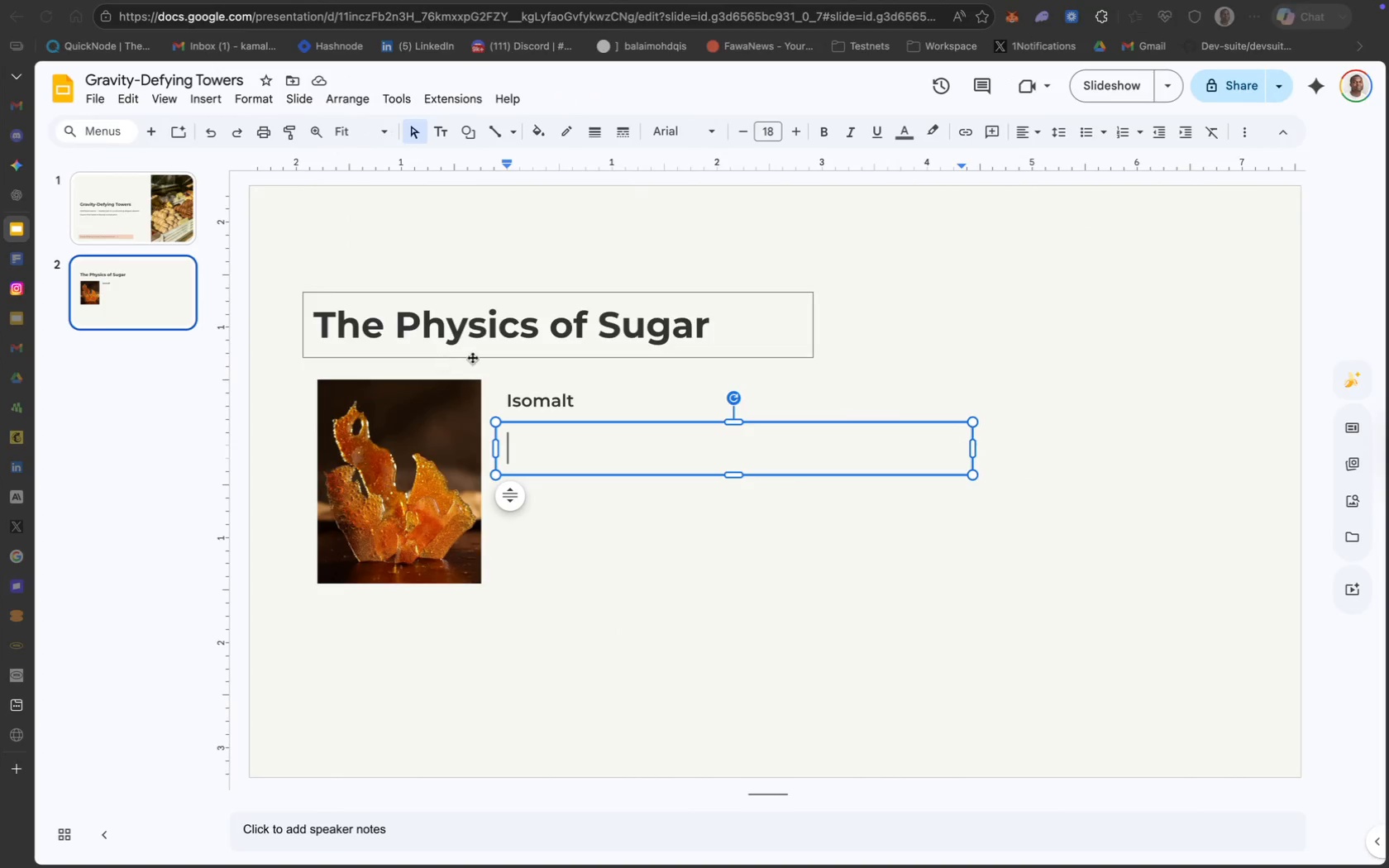 
key(Meta+CommandLeft)
 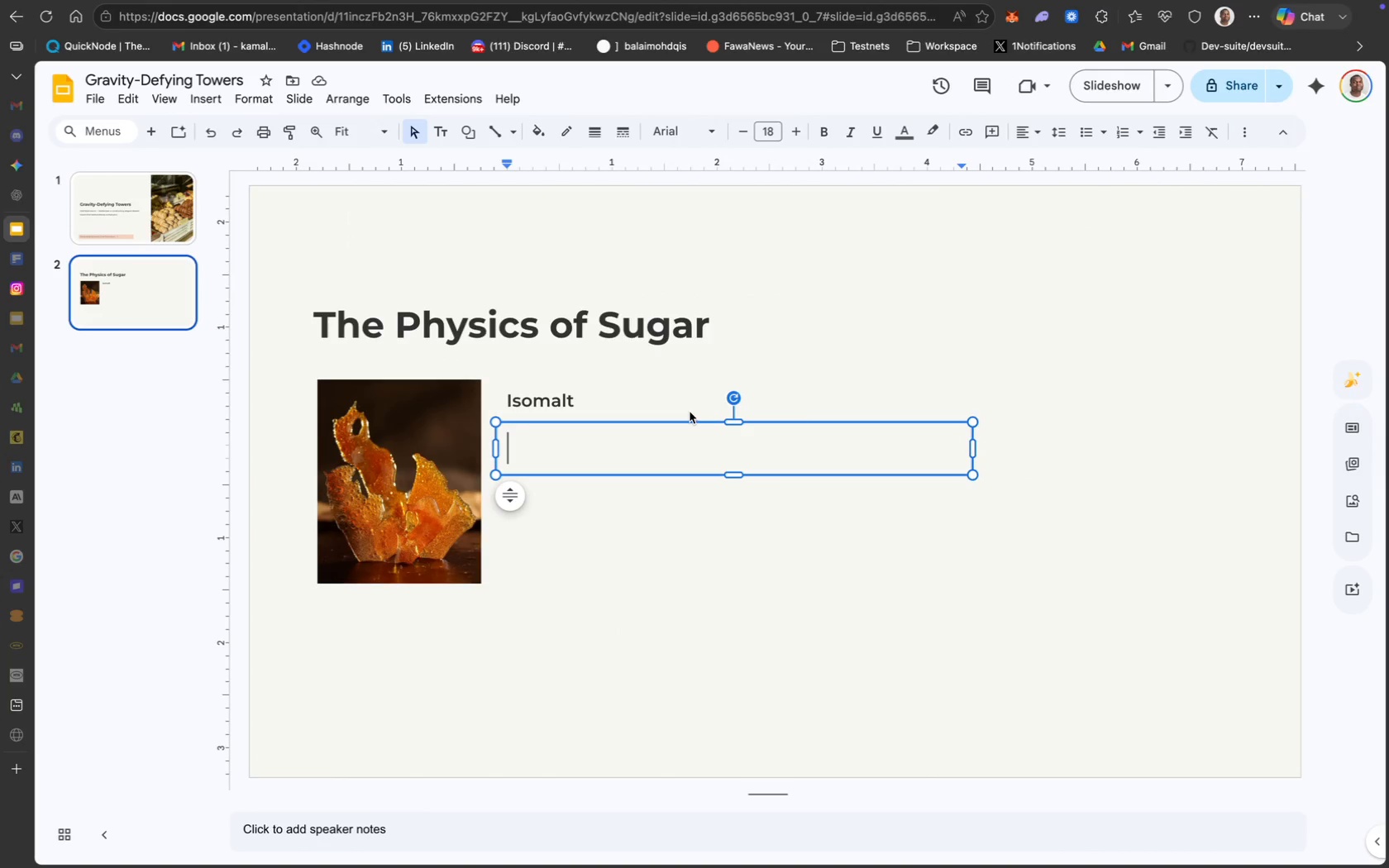 
key(Meta+V)
 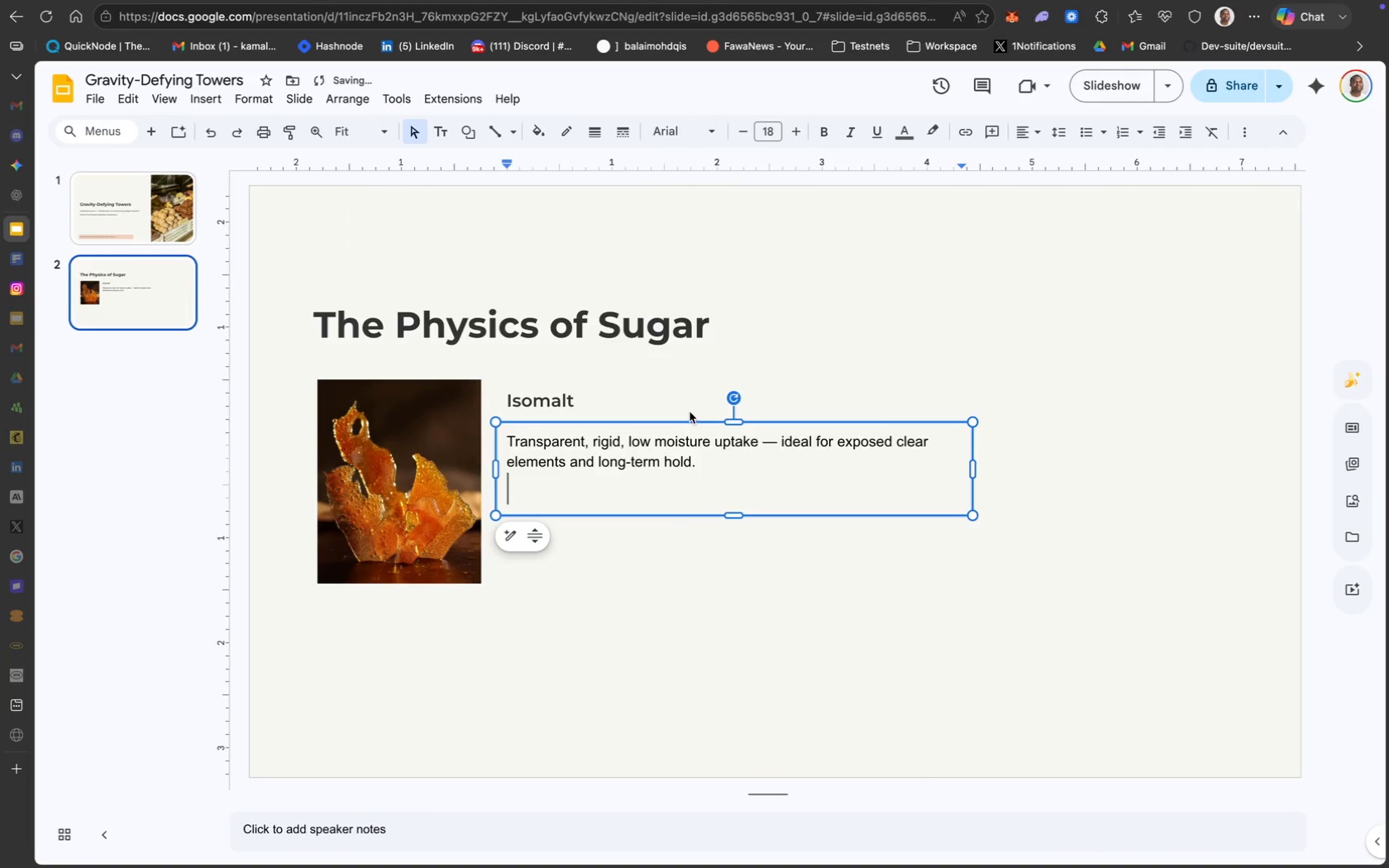 
key(Backspace)
 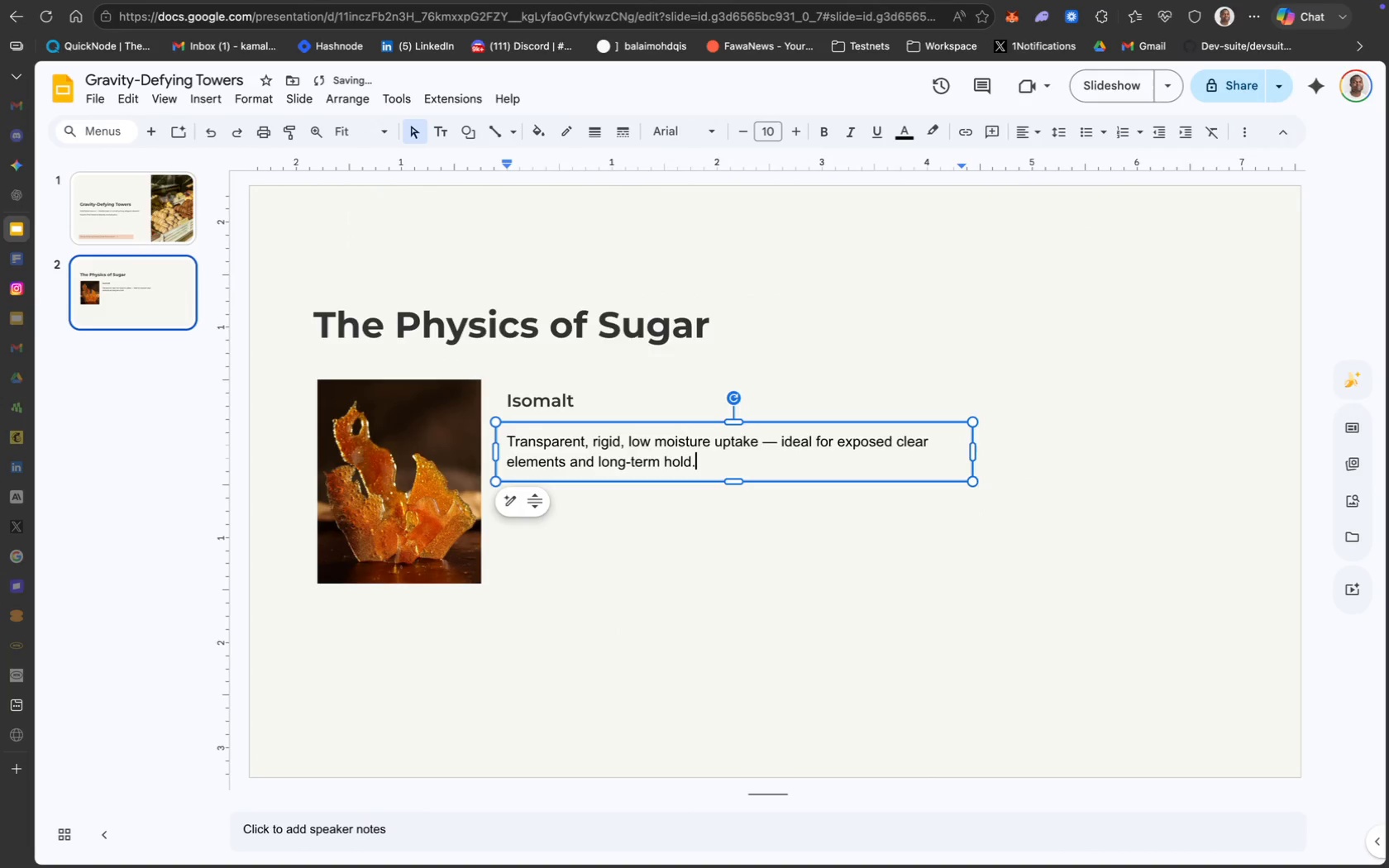 
key(Meta+CommandLeft)
 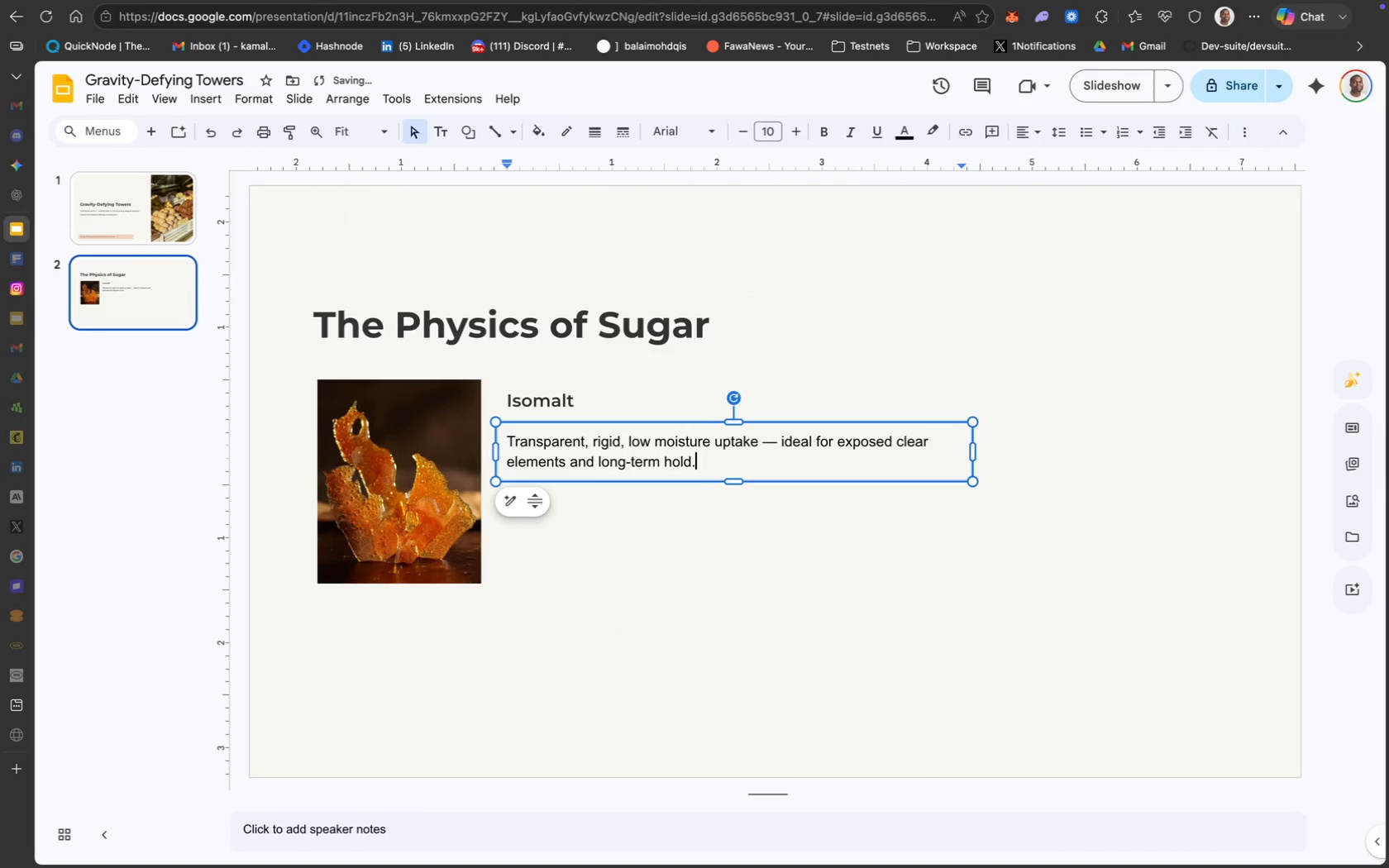 
key(Meta+A)
 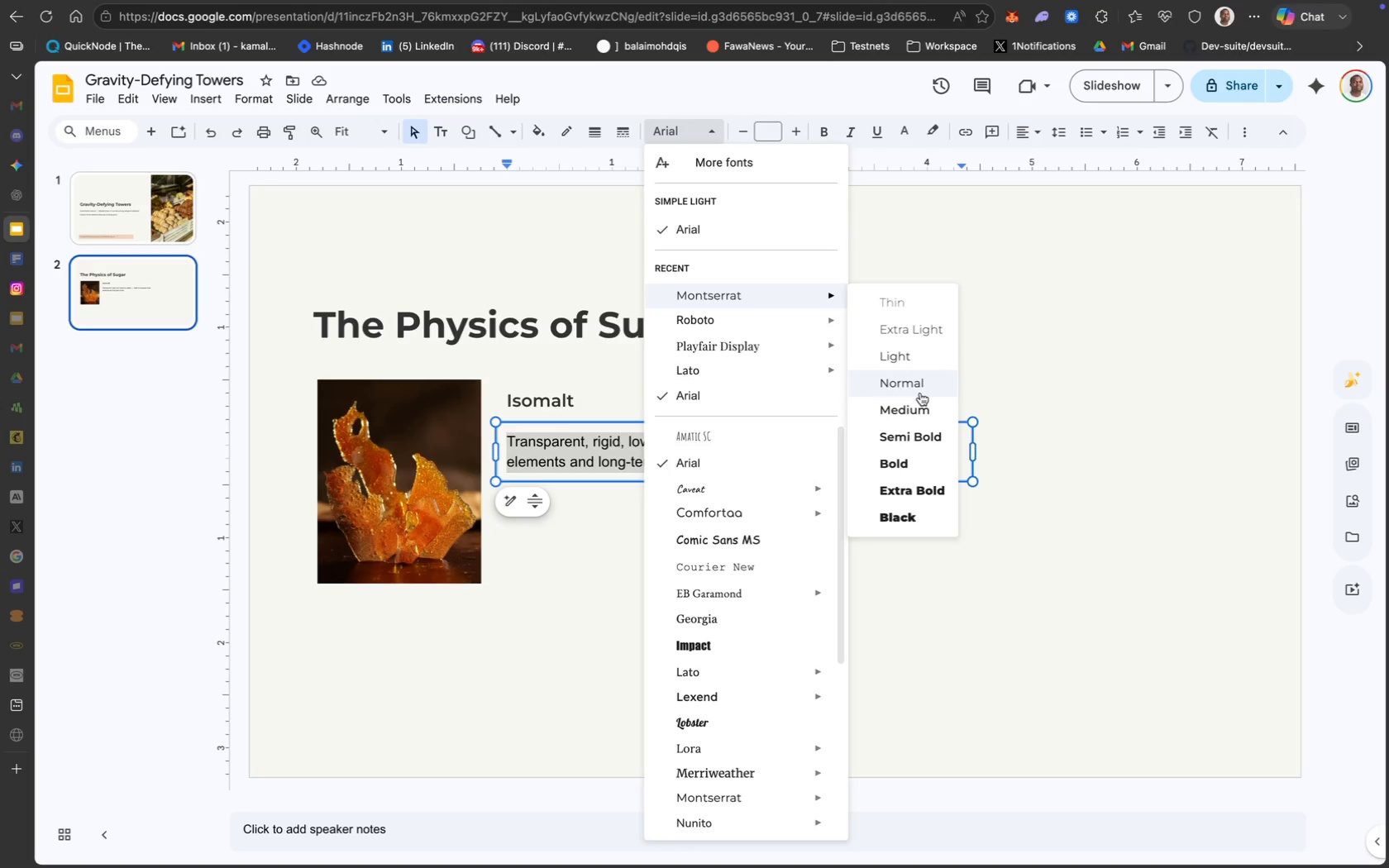 
wait(141.26)
 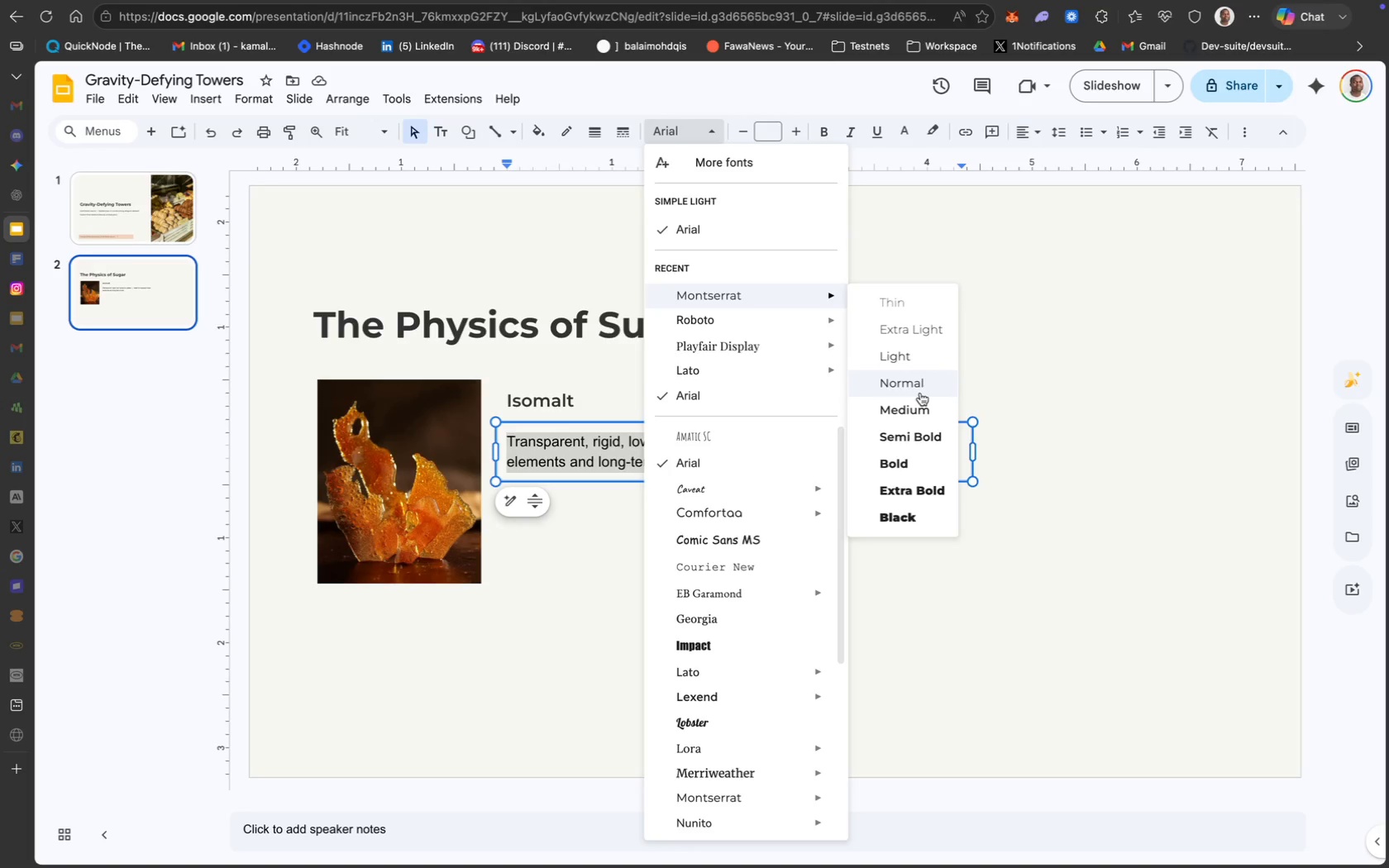 
type(11)
 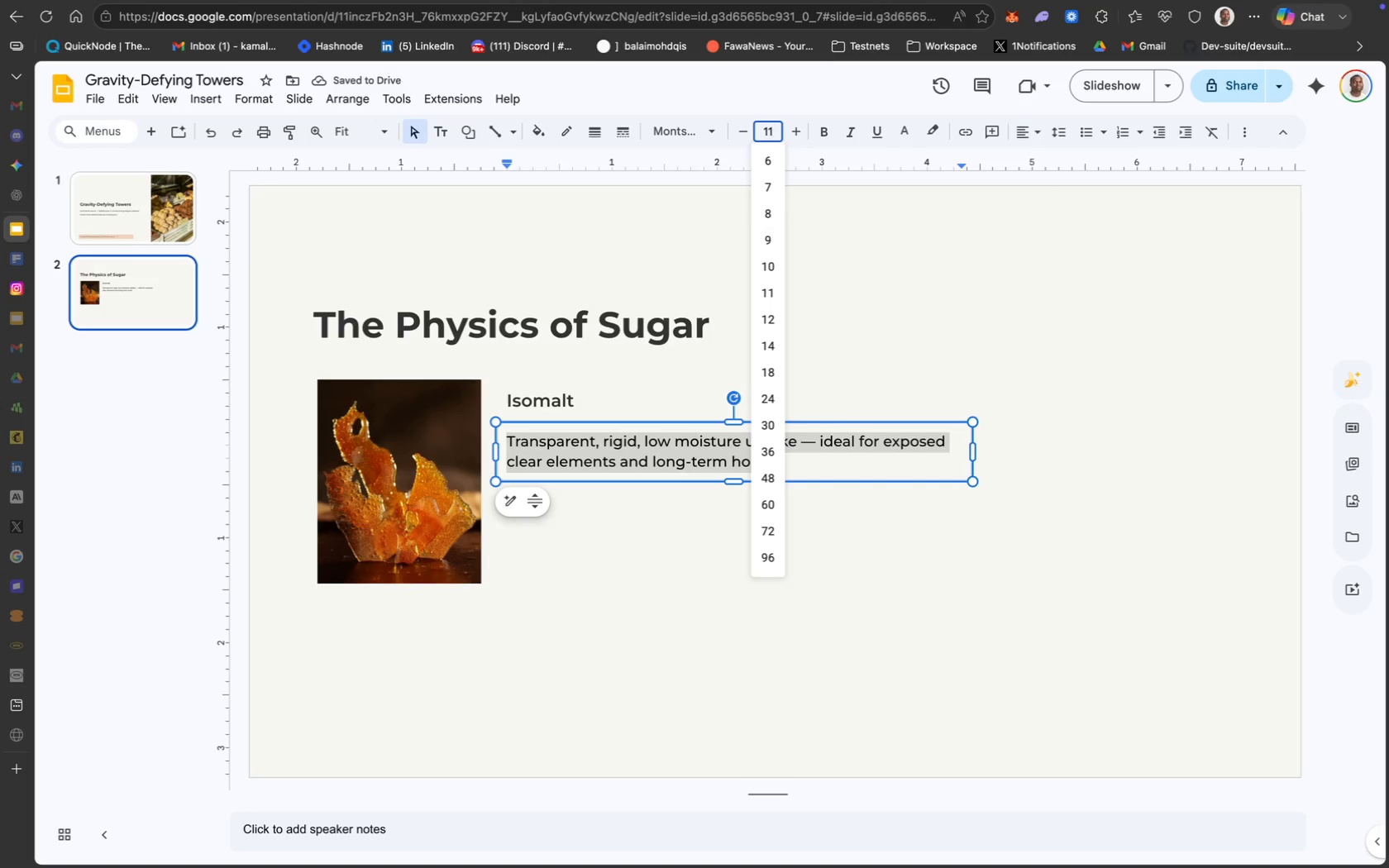 
key(Enter)
 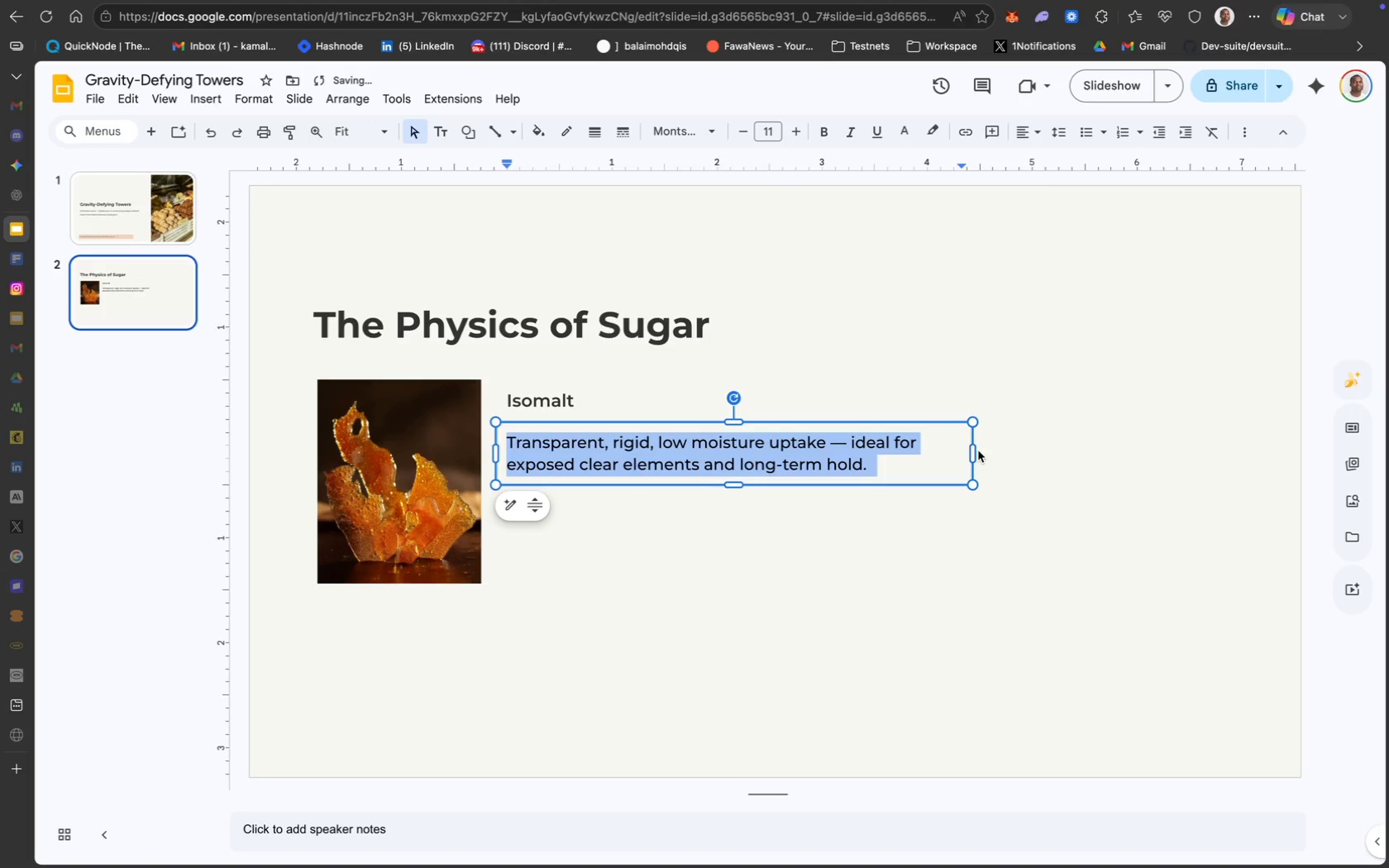 
left_click_drag(start_coordinate=[970, 451], to_coordinate=[716, 475])
 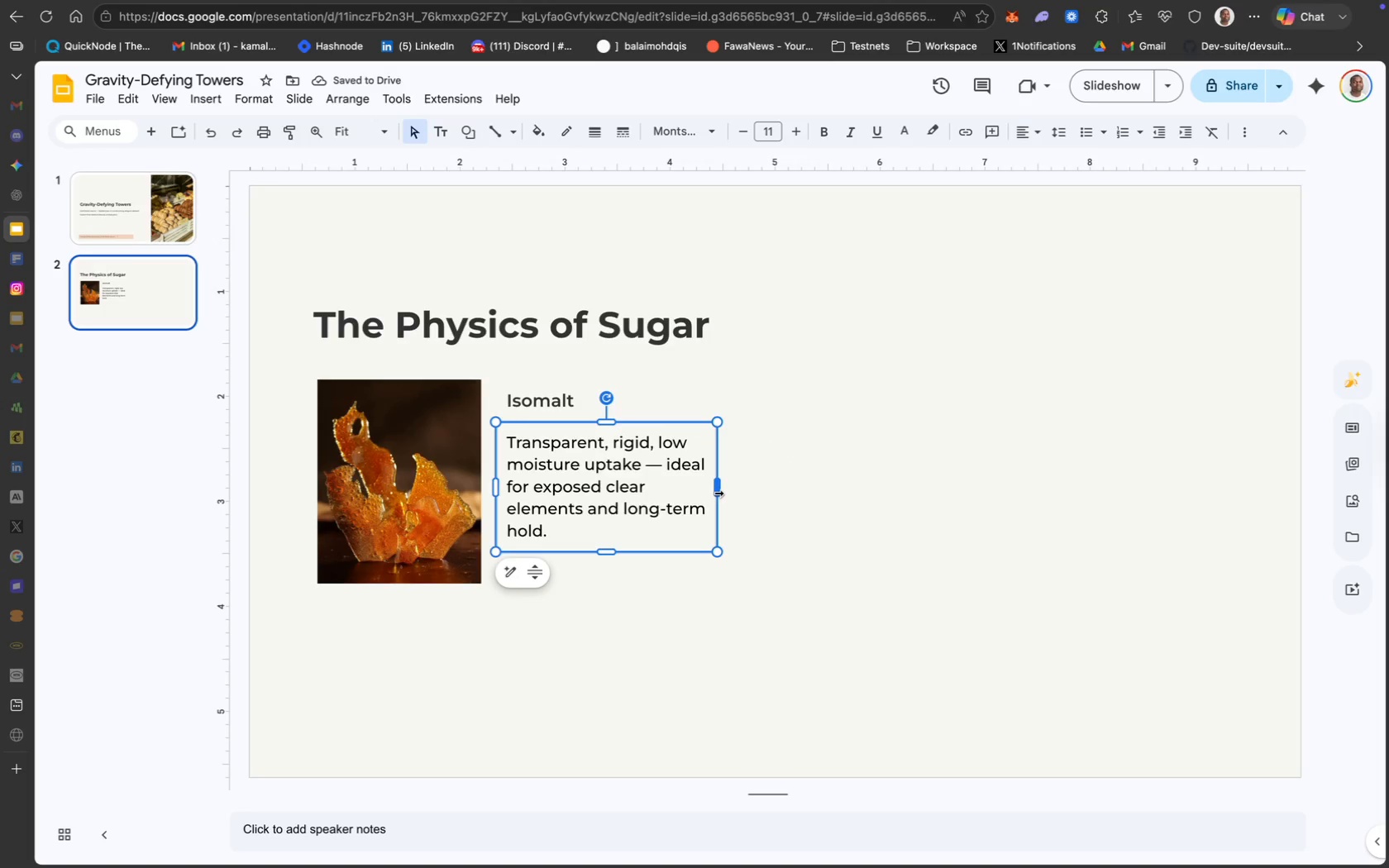 
left_click([721, 490])
 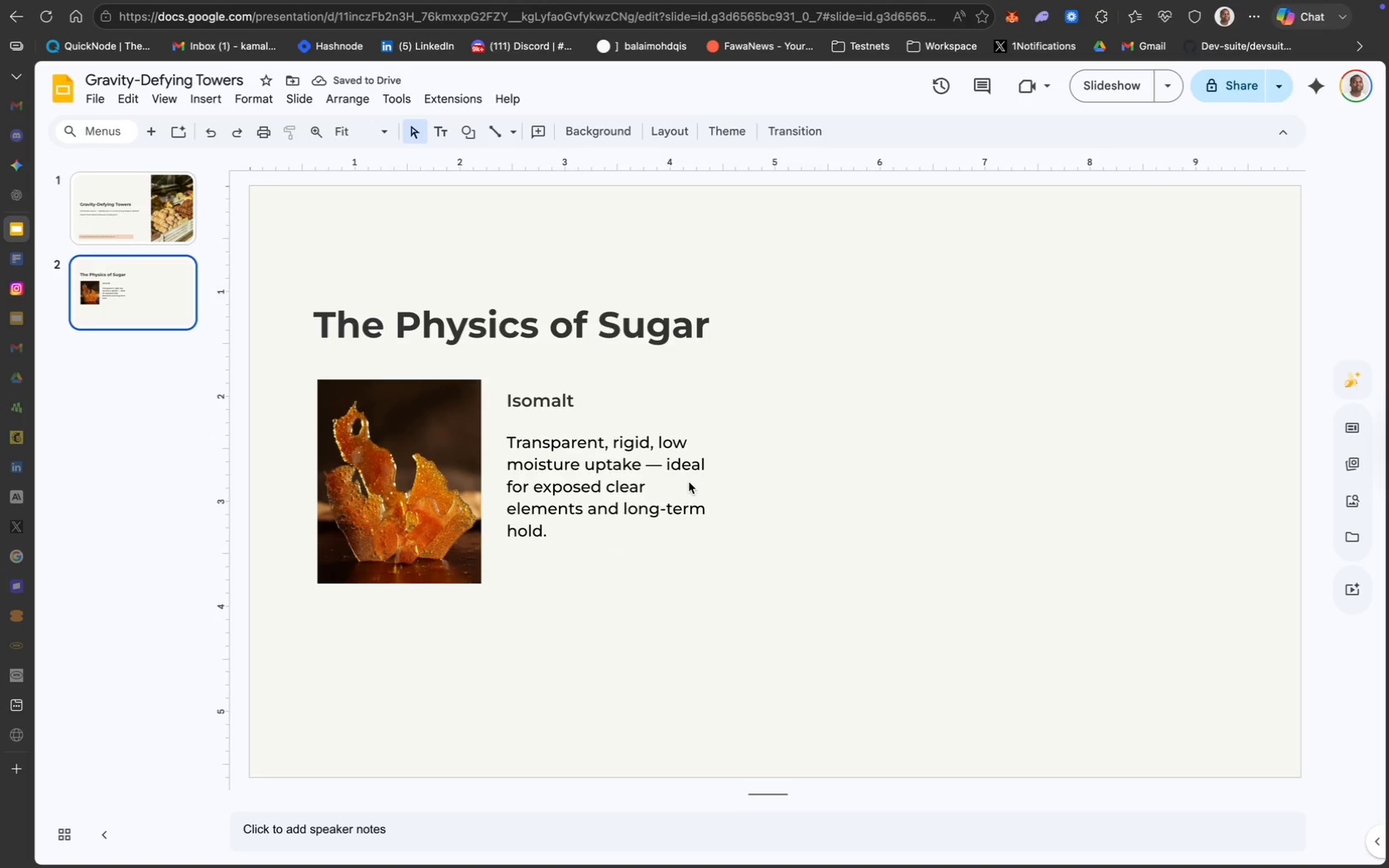 
left_click([683, 480])
 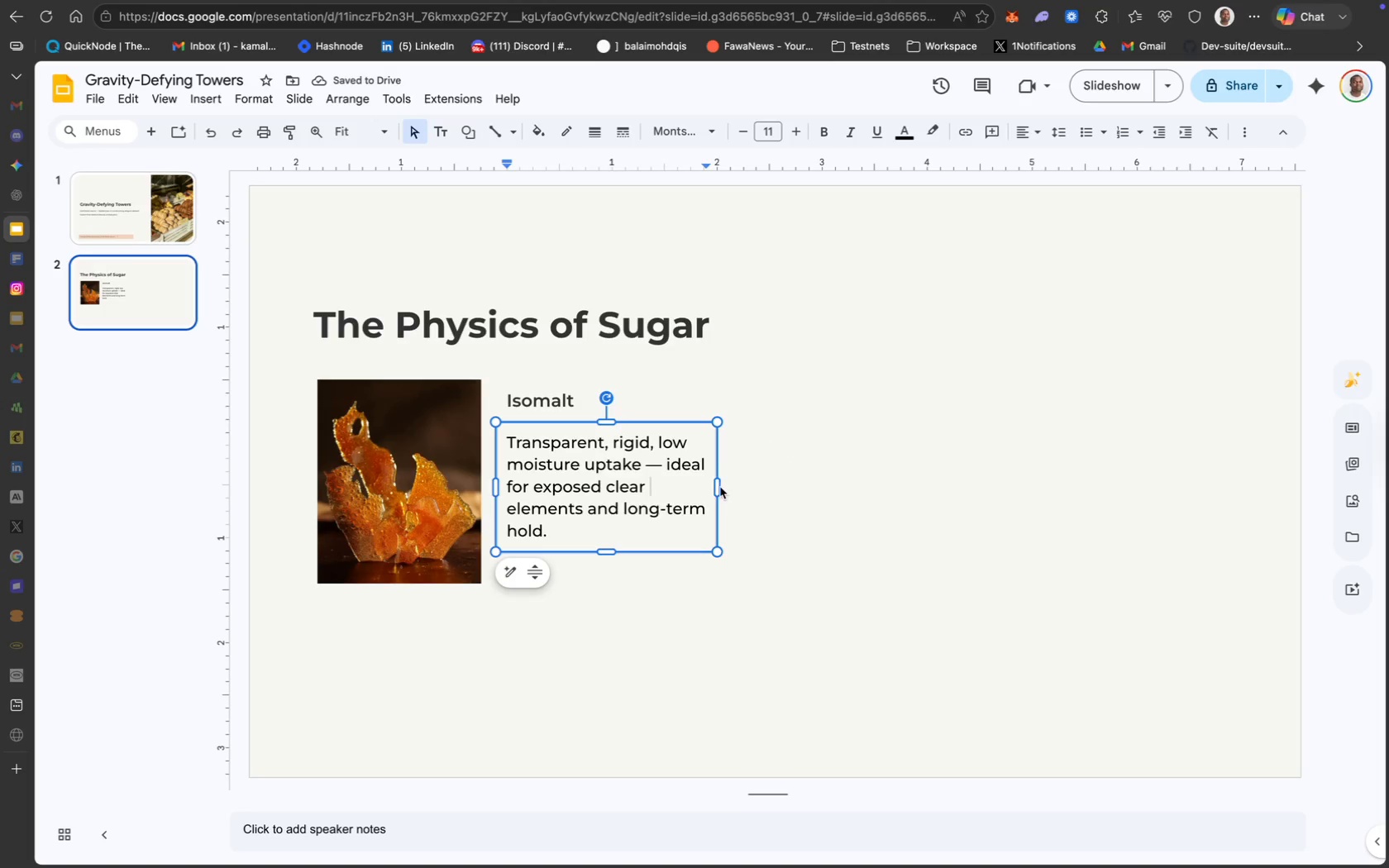 
left_click_drag(start_coordinate=[716, 487], to_coordinate=[763, 488])
 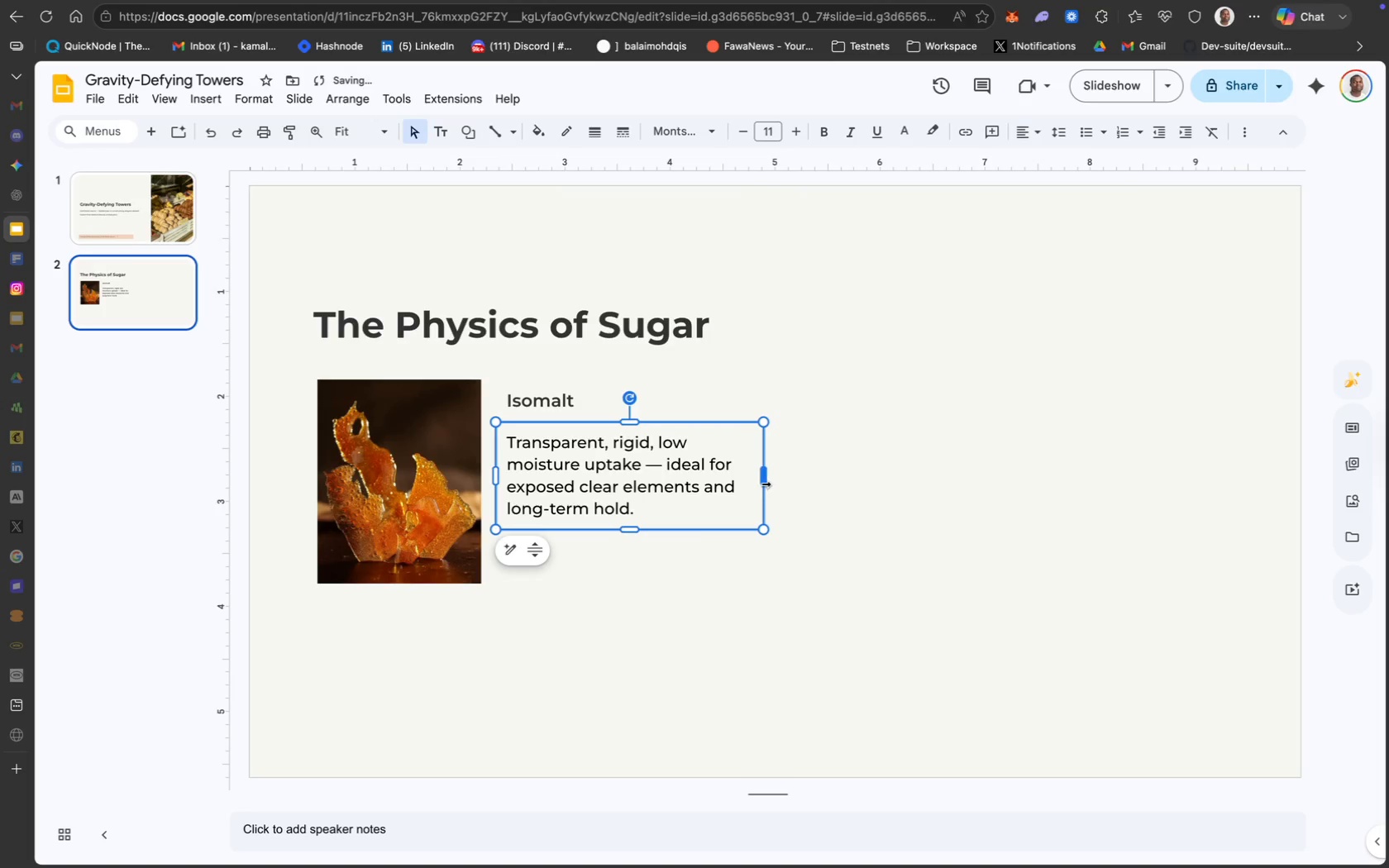 
left_click_drag(start_coordinate=[762, 482], to_coordinate=[783, 479])
 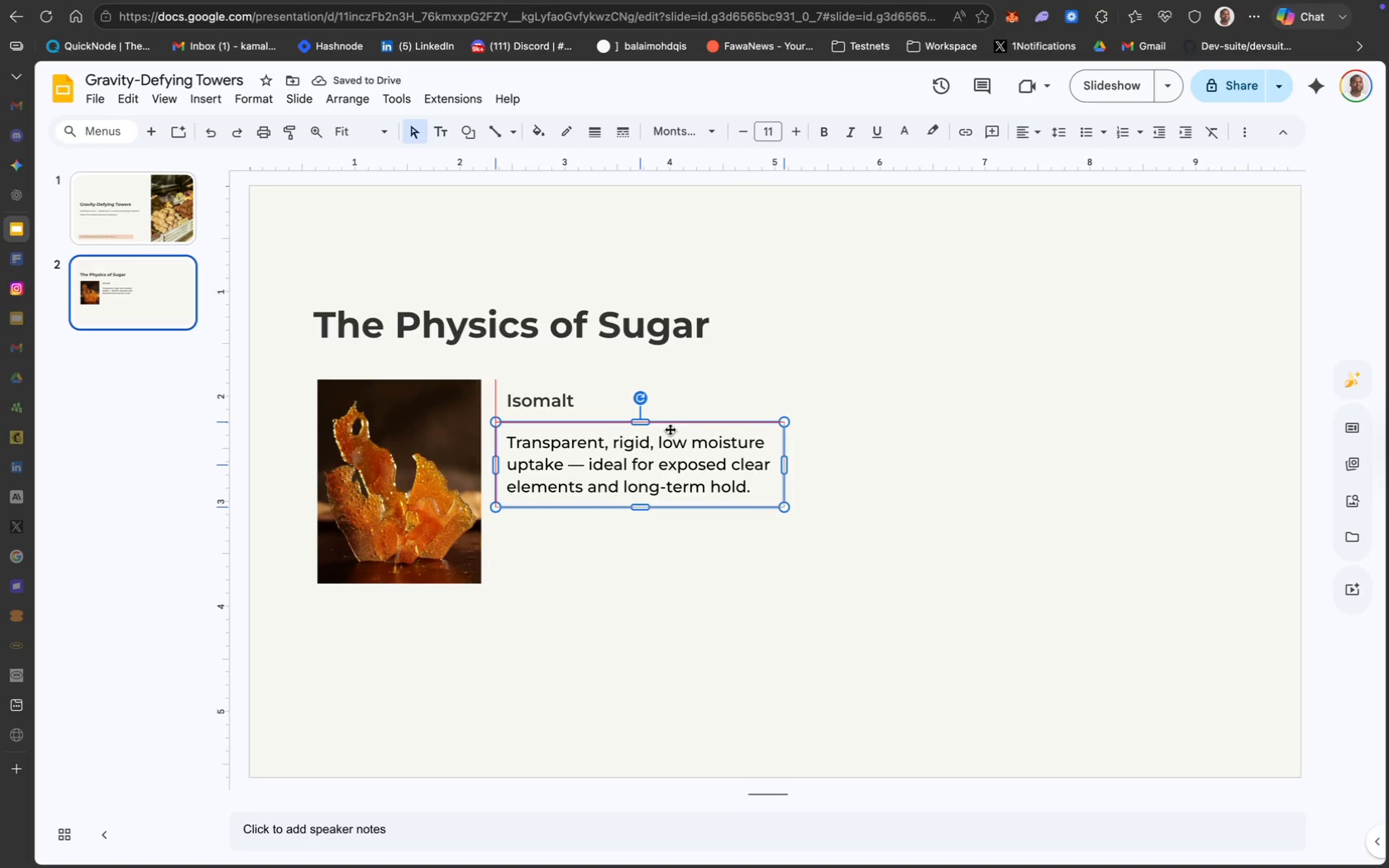 
wait(5.32)
 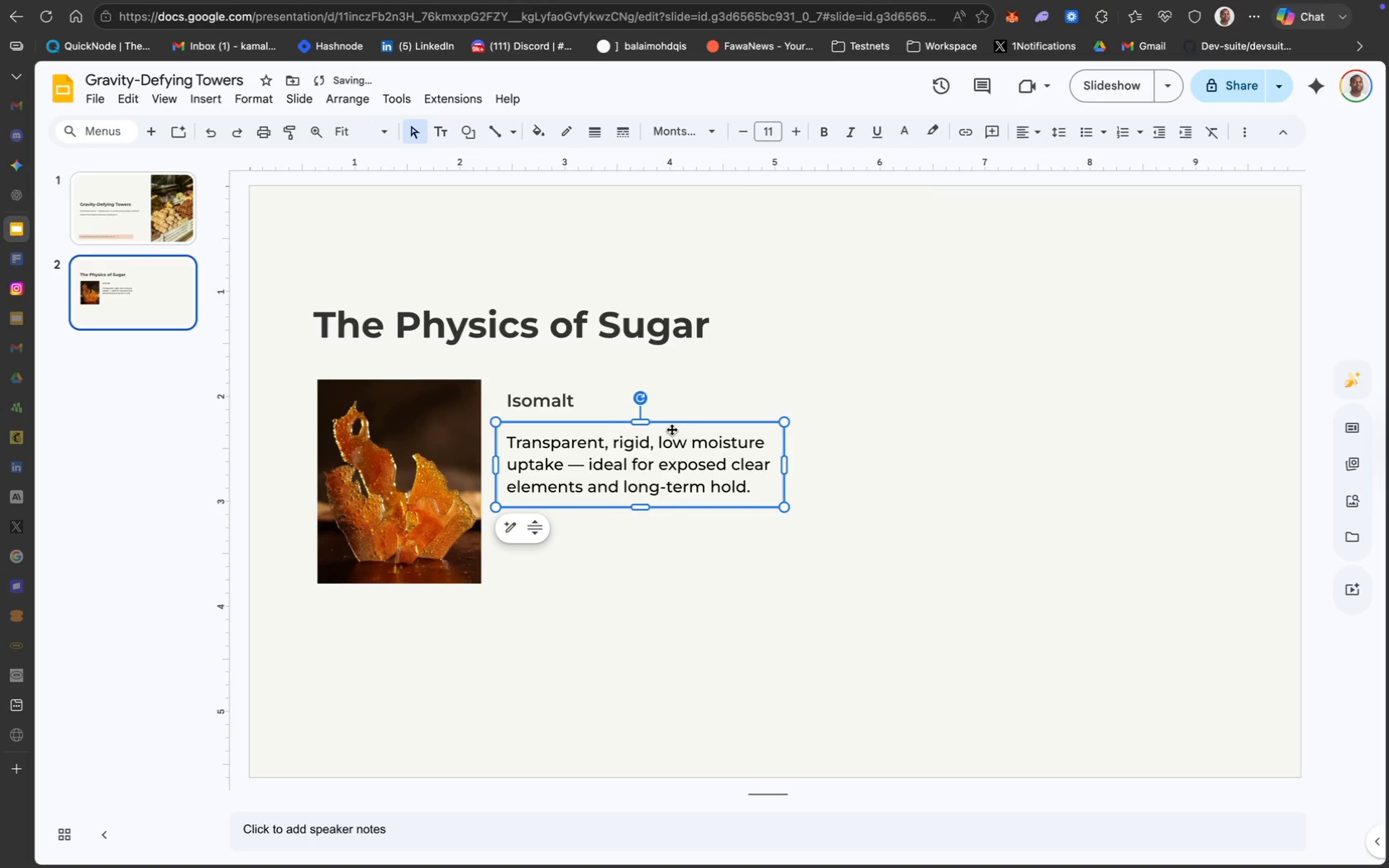 
left_click([636, 455])
 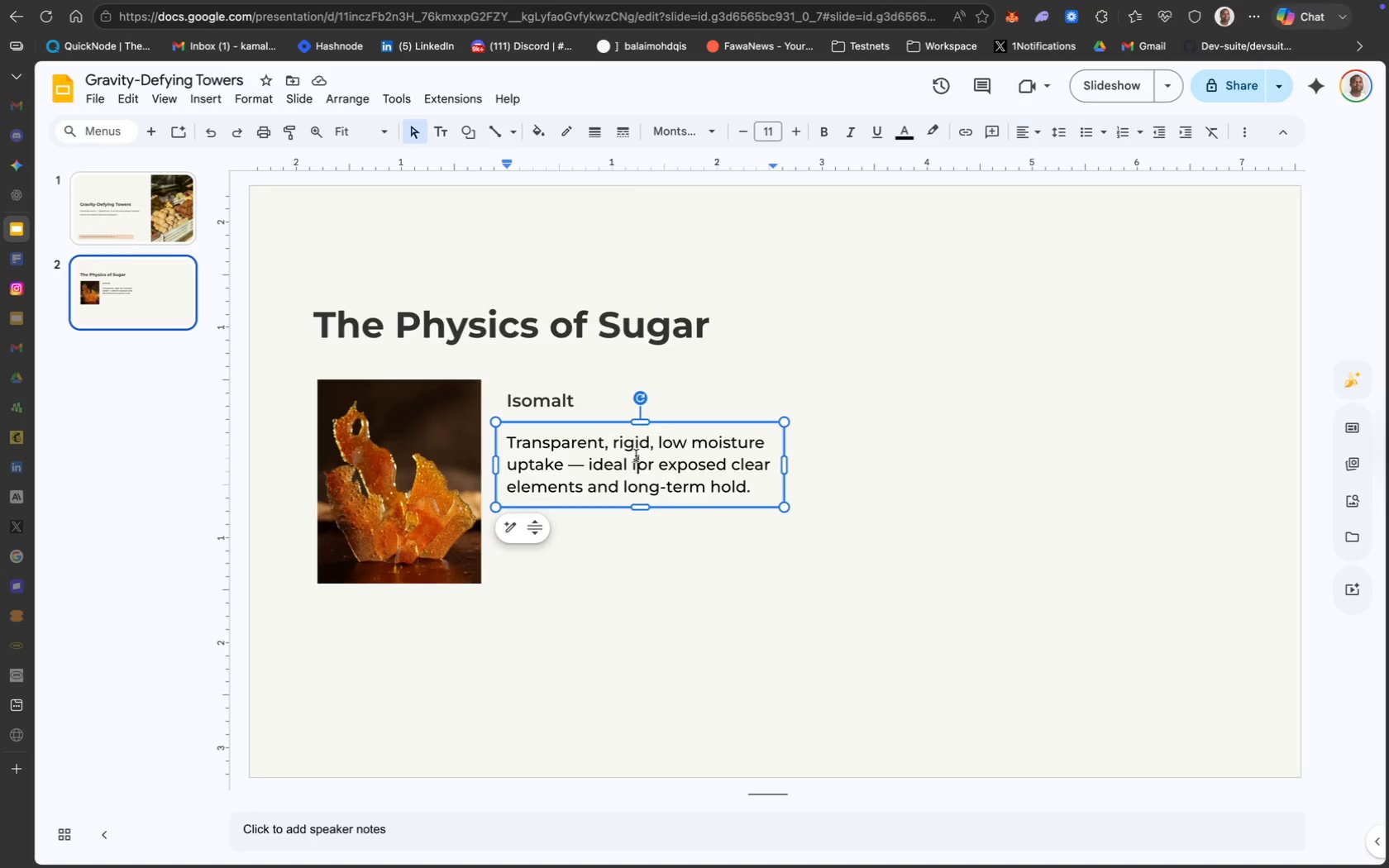 
key(Meta+CommandLeft)
 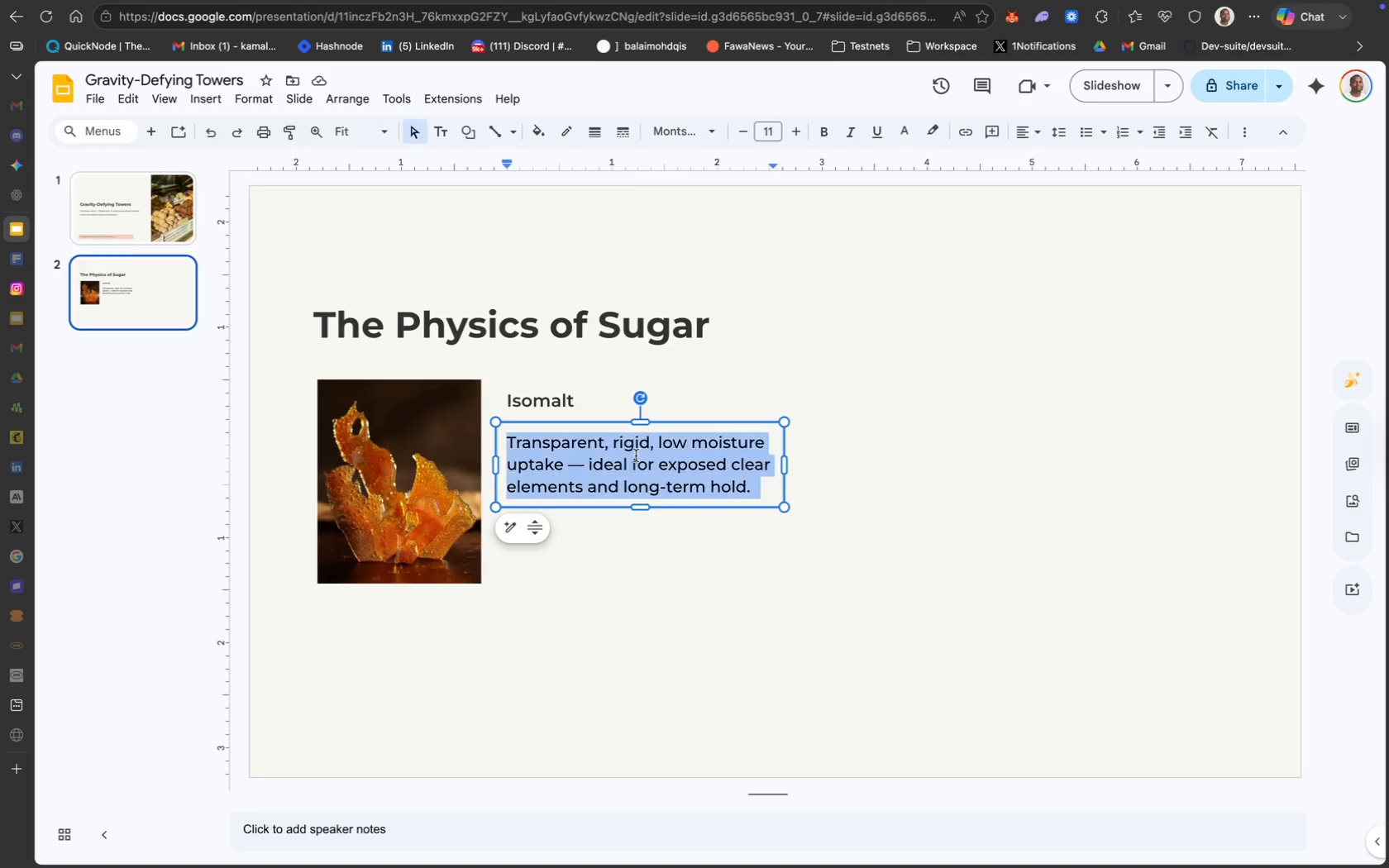 
key(Meta+A)
 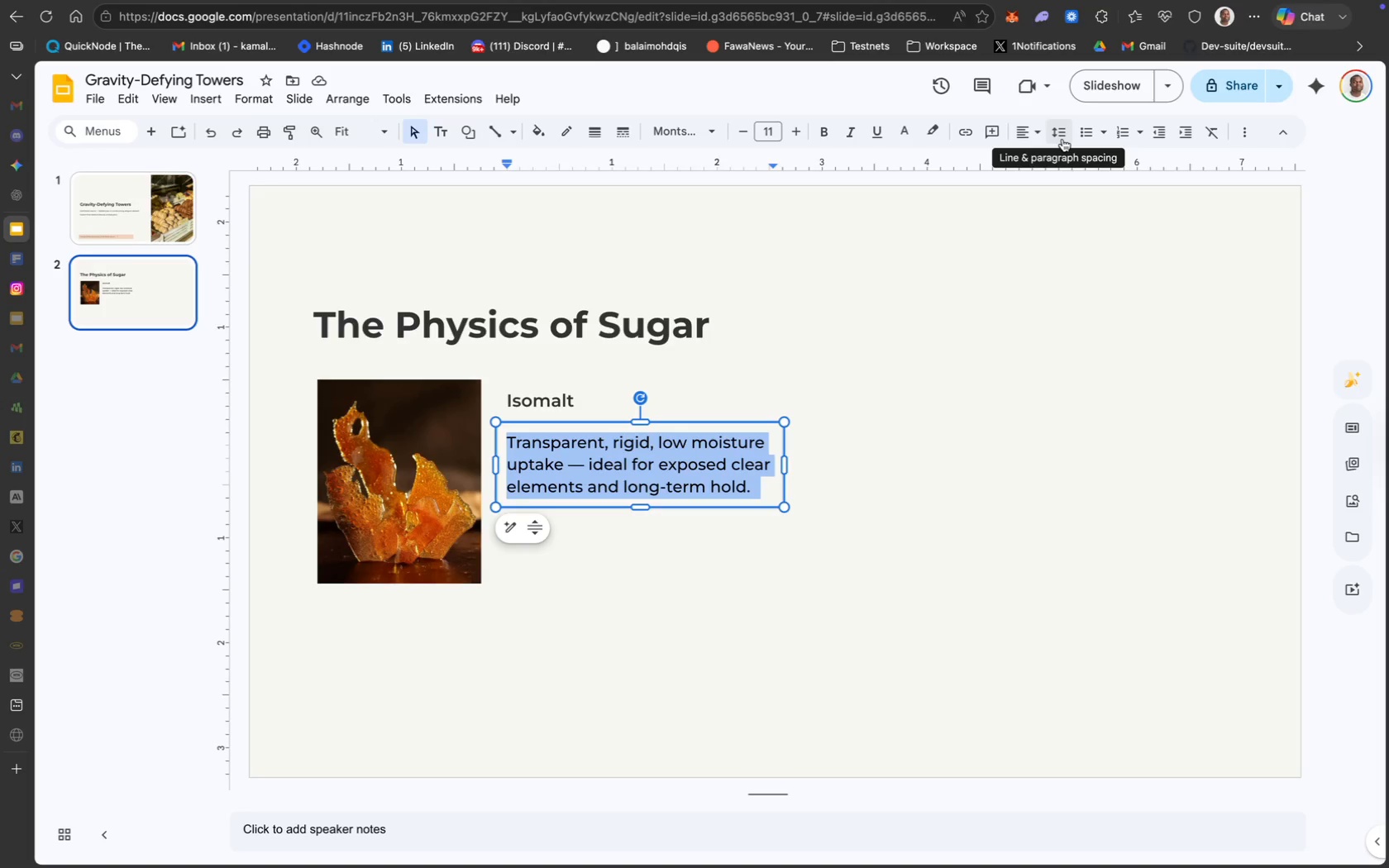 
left_click([1100, 217])
 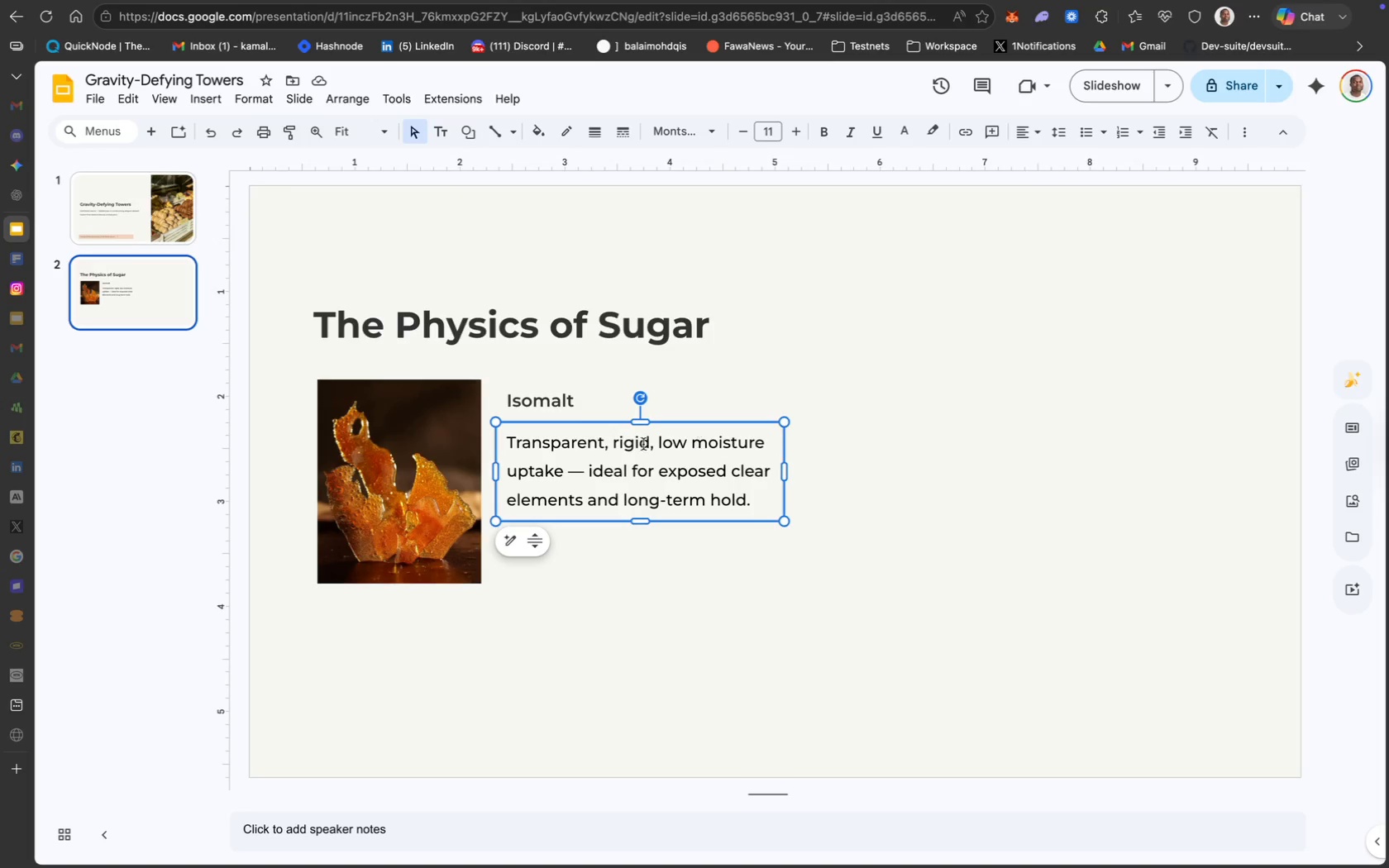 
wait(7.28)
 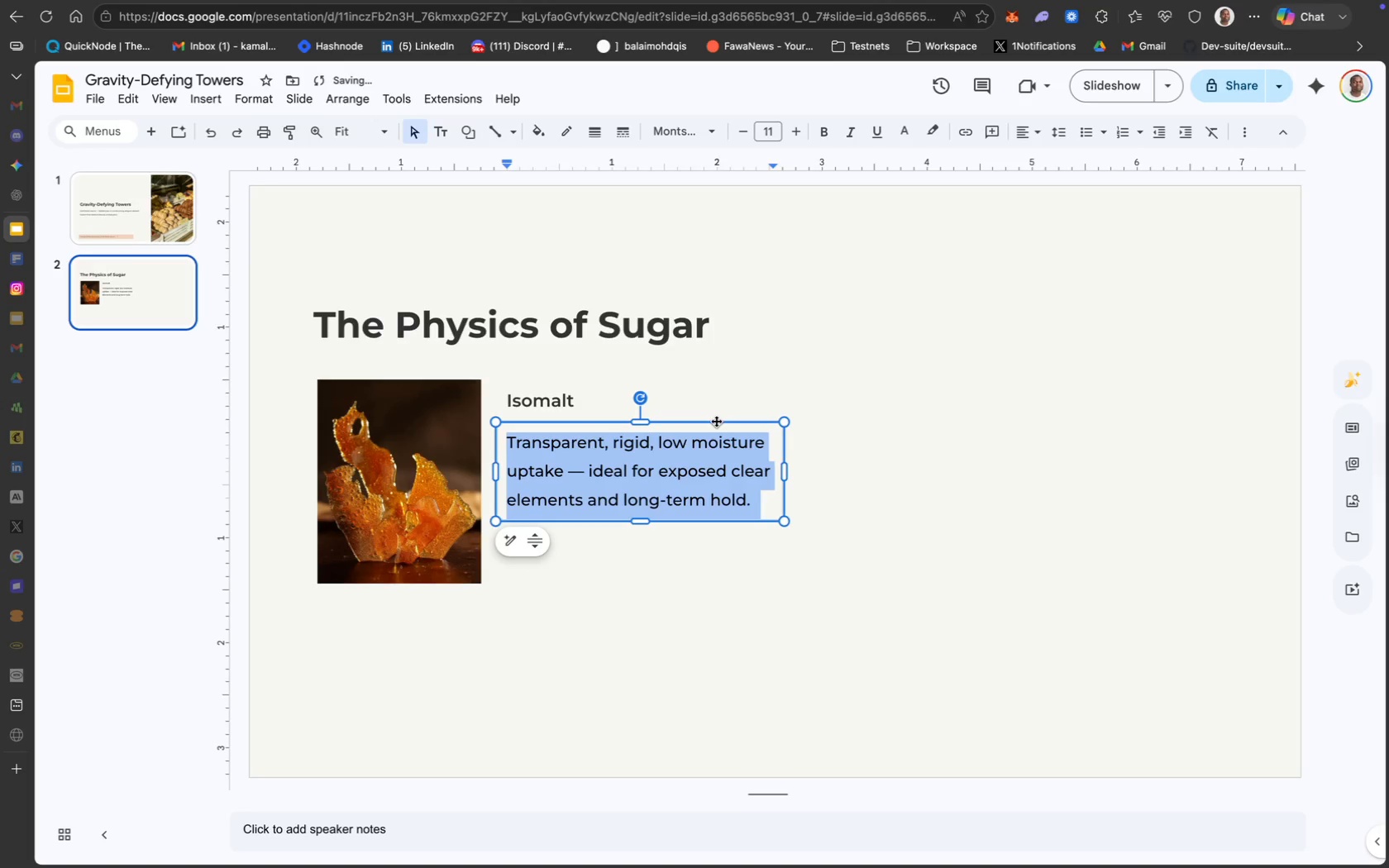 
left_click([777, 563])
 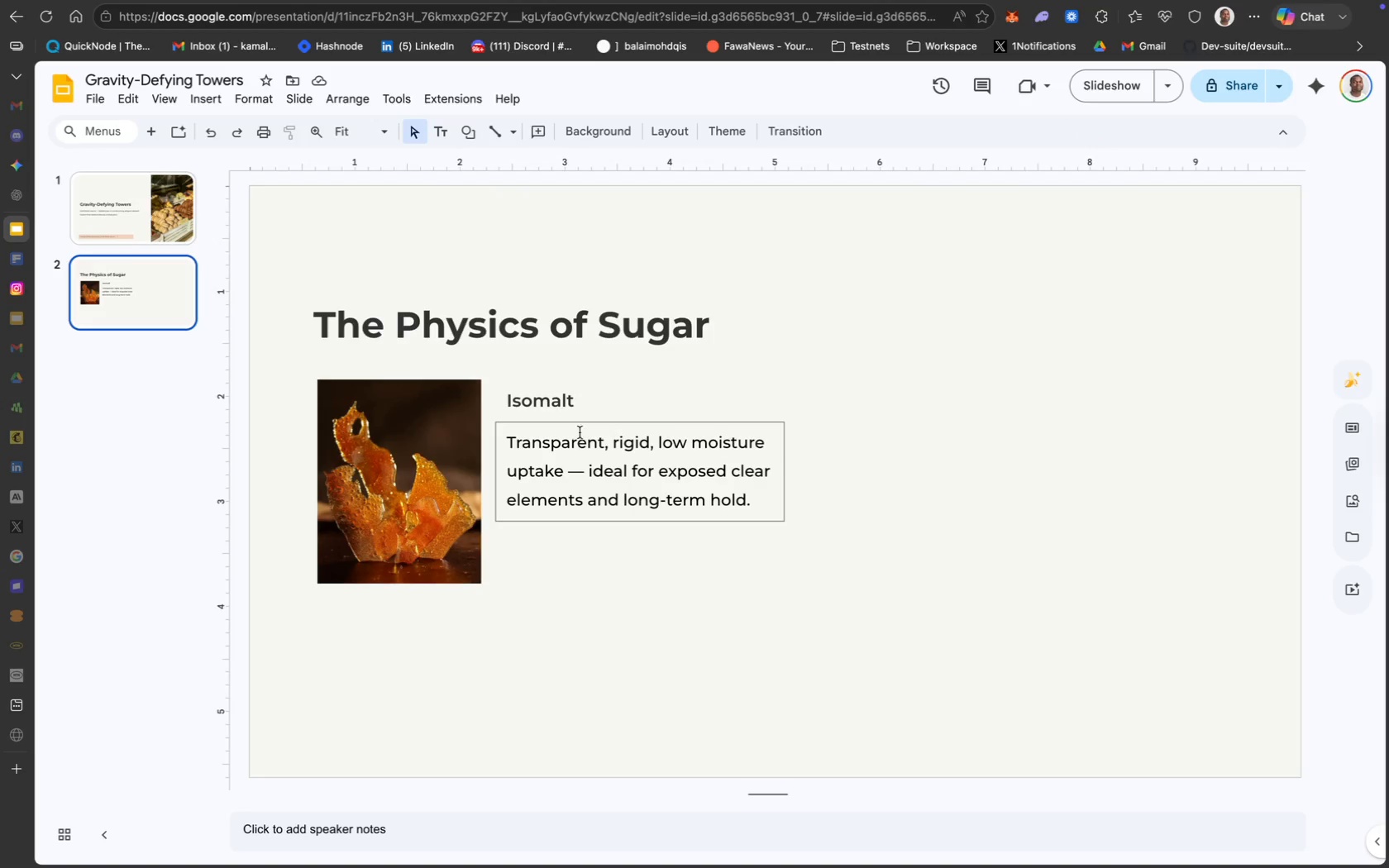 
left_click([579, 422])
 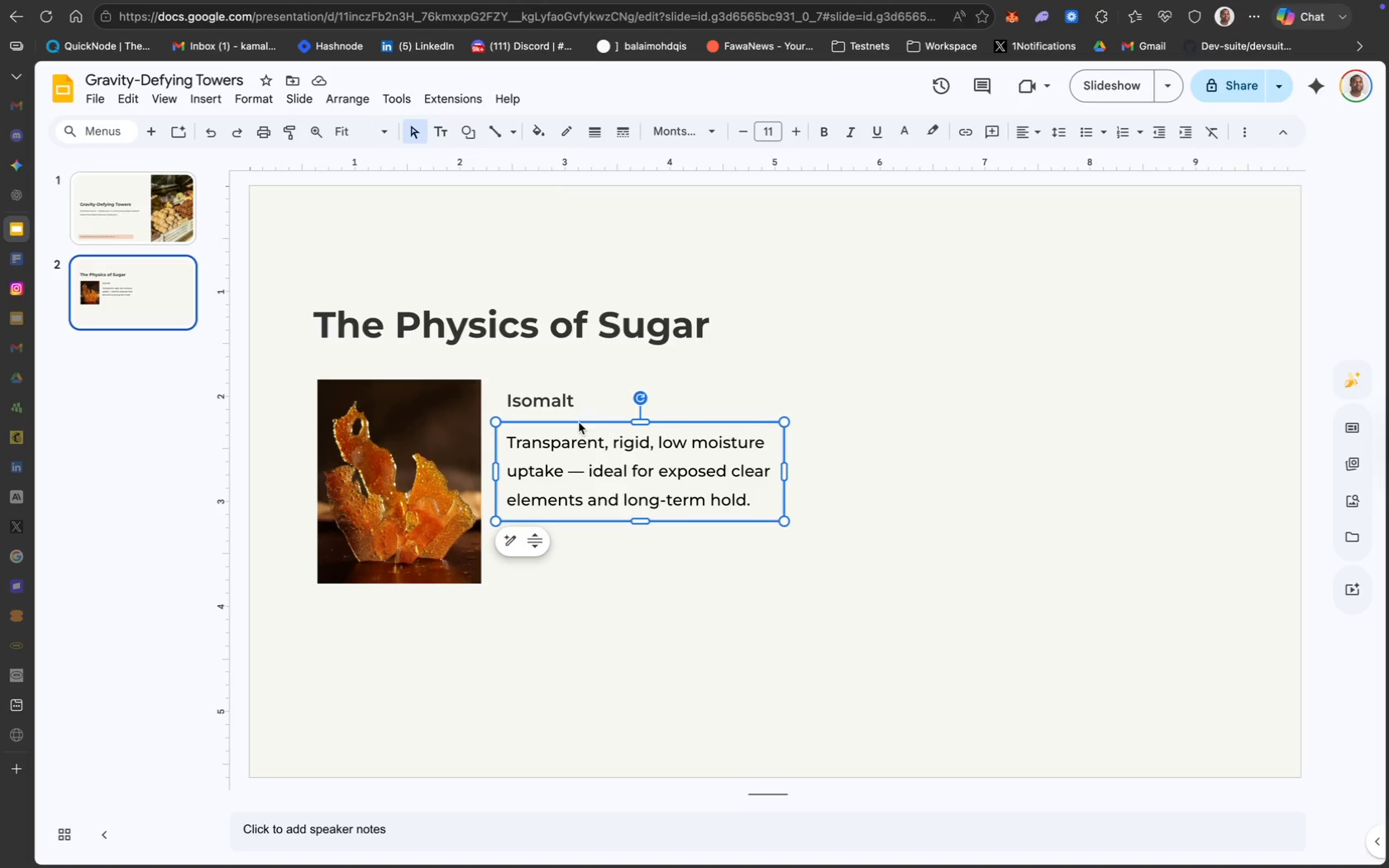 
key(ArrowUp)
 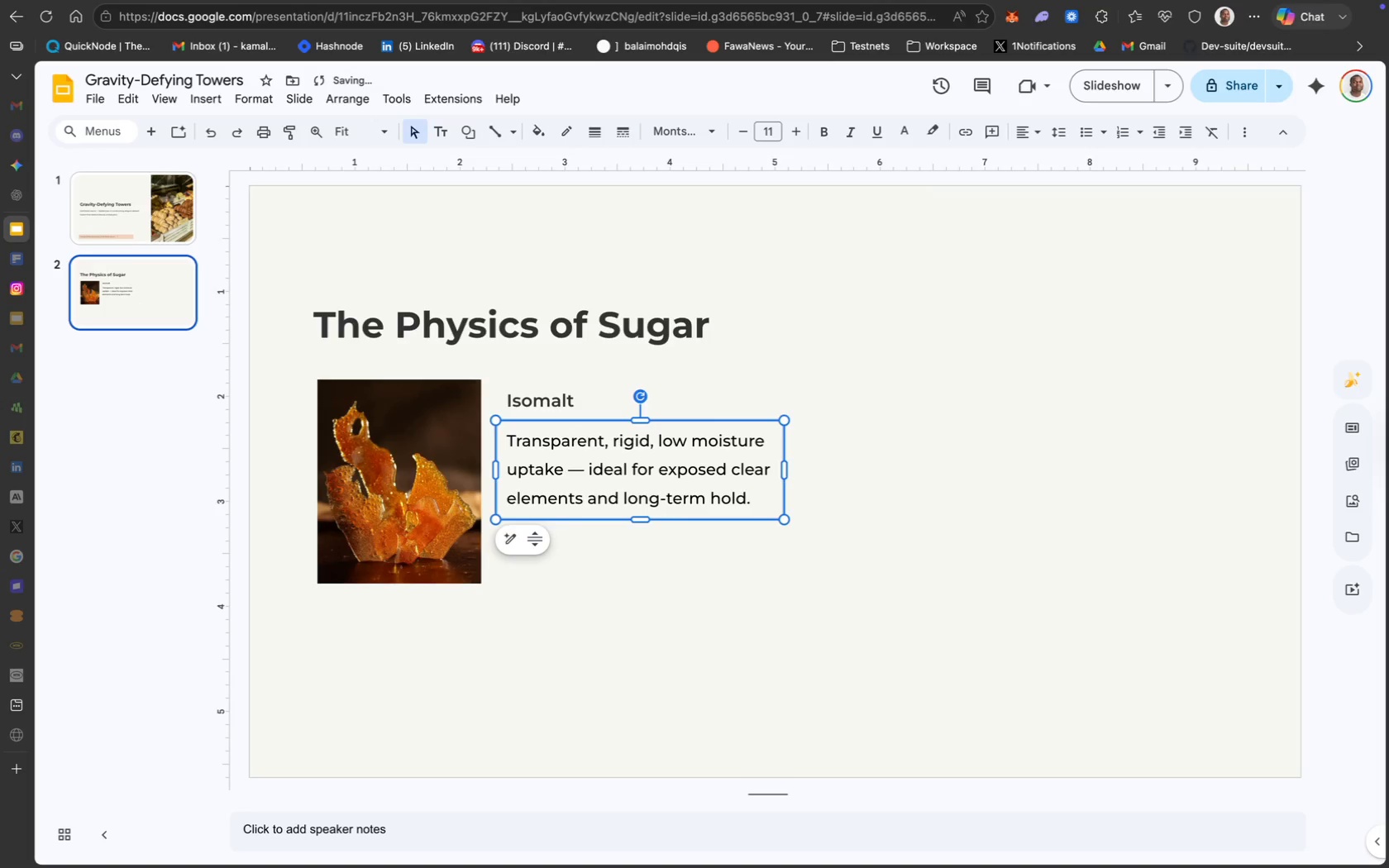 
key(ArrowUp)
 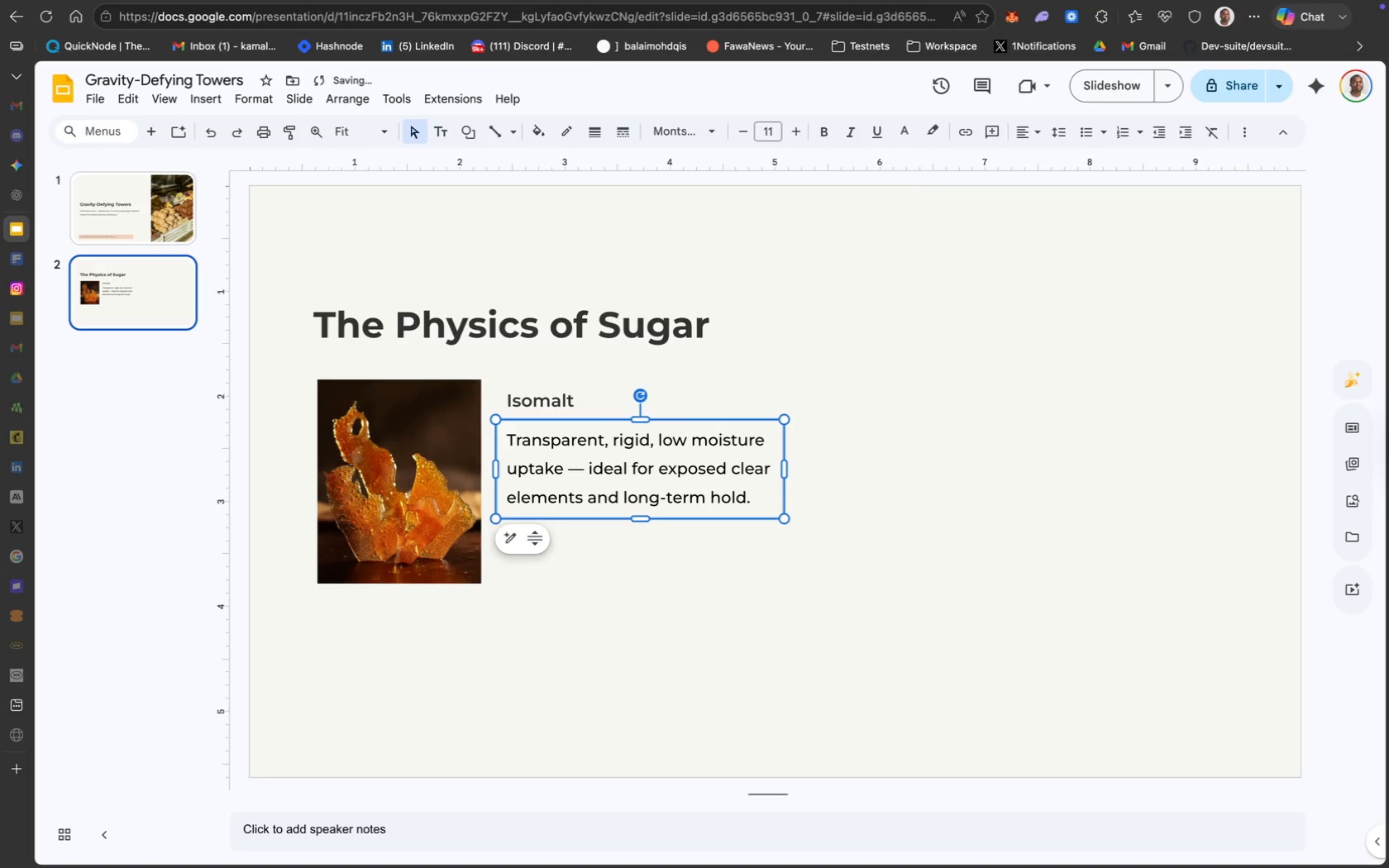 
key(ArrowUp)
 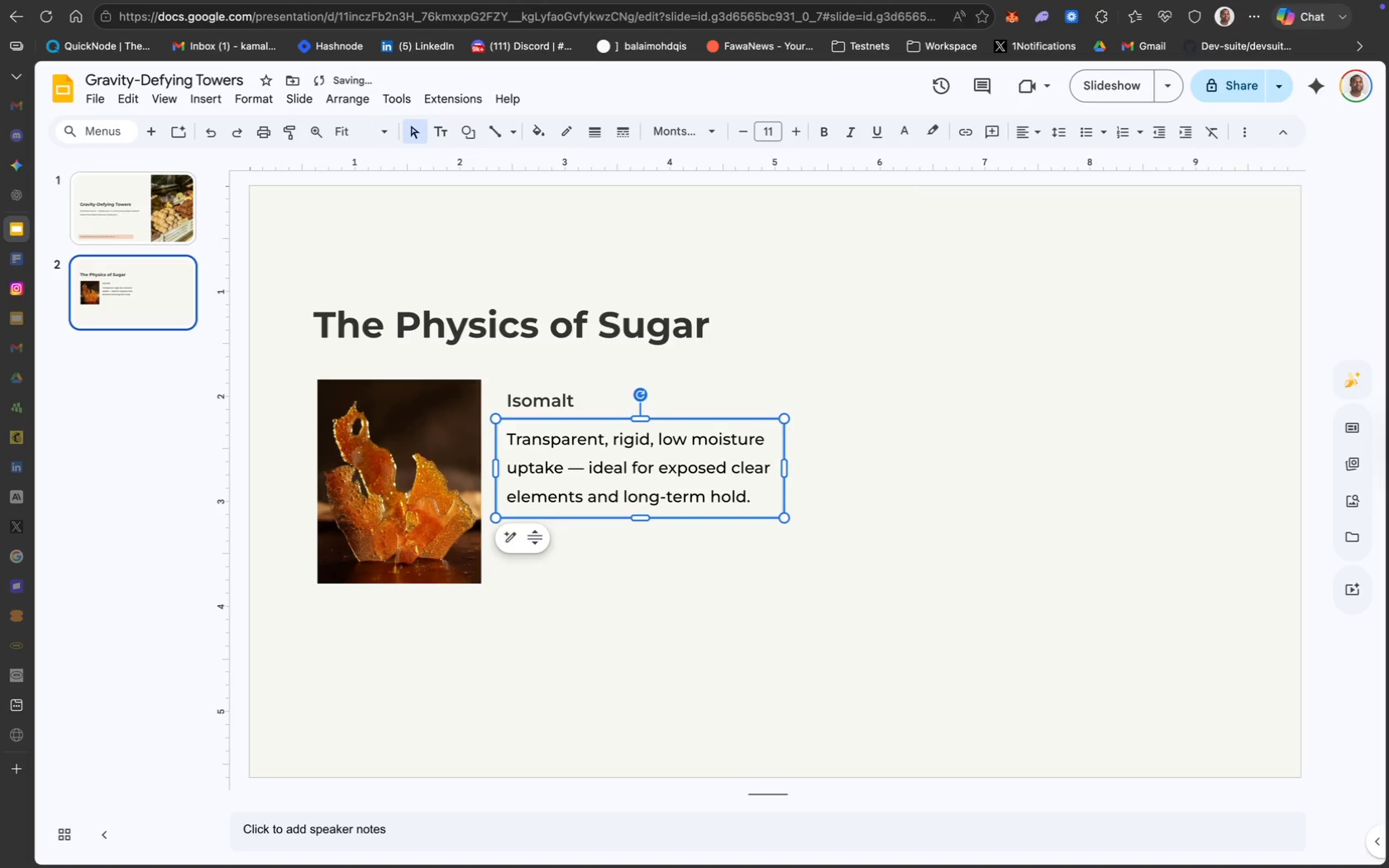 
key(ArrowUp)
 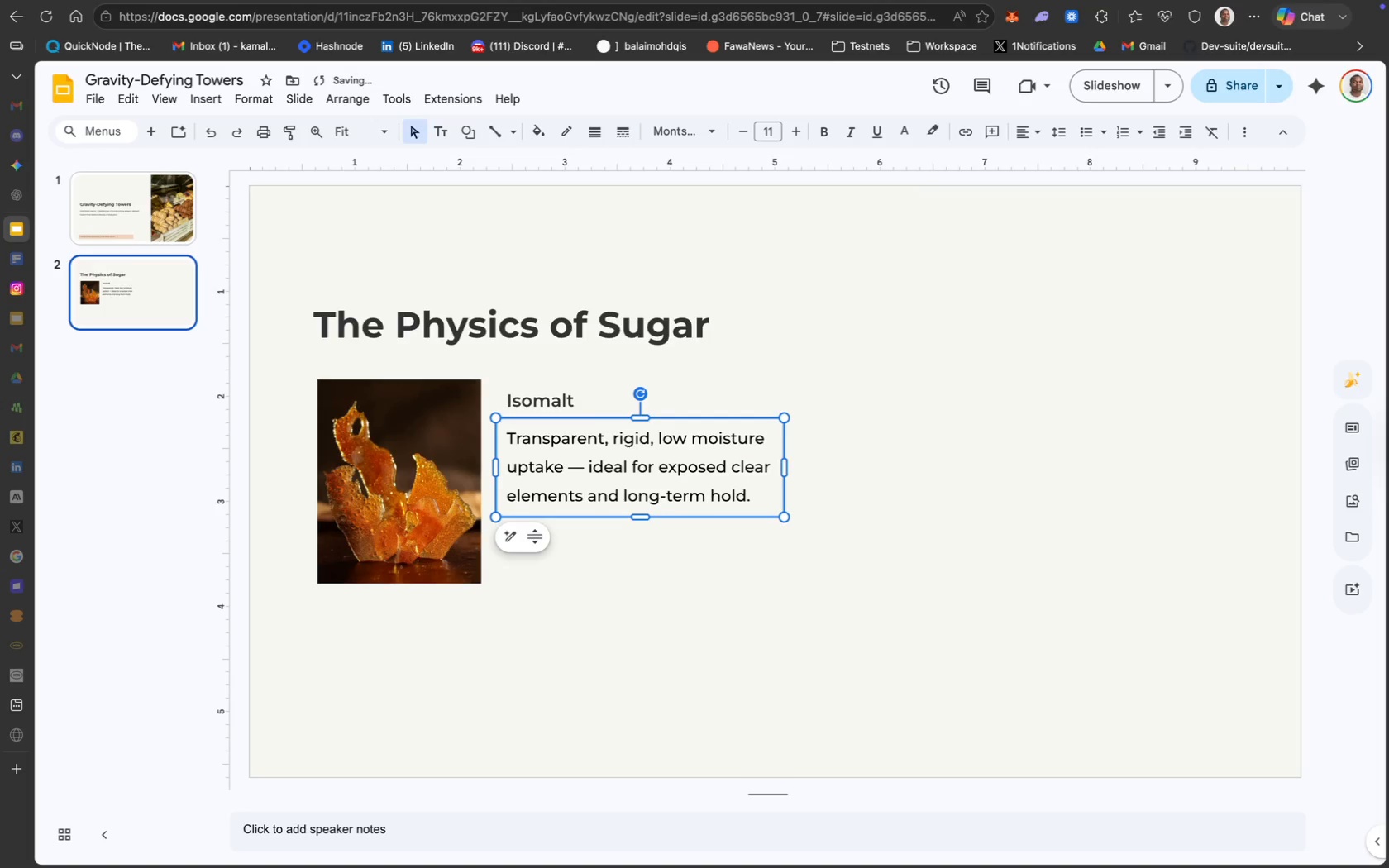 
key(ArrowUp)
 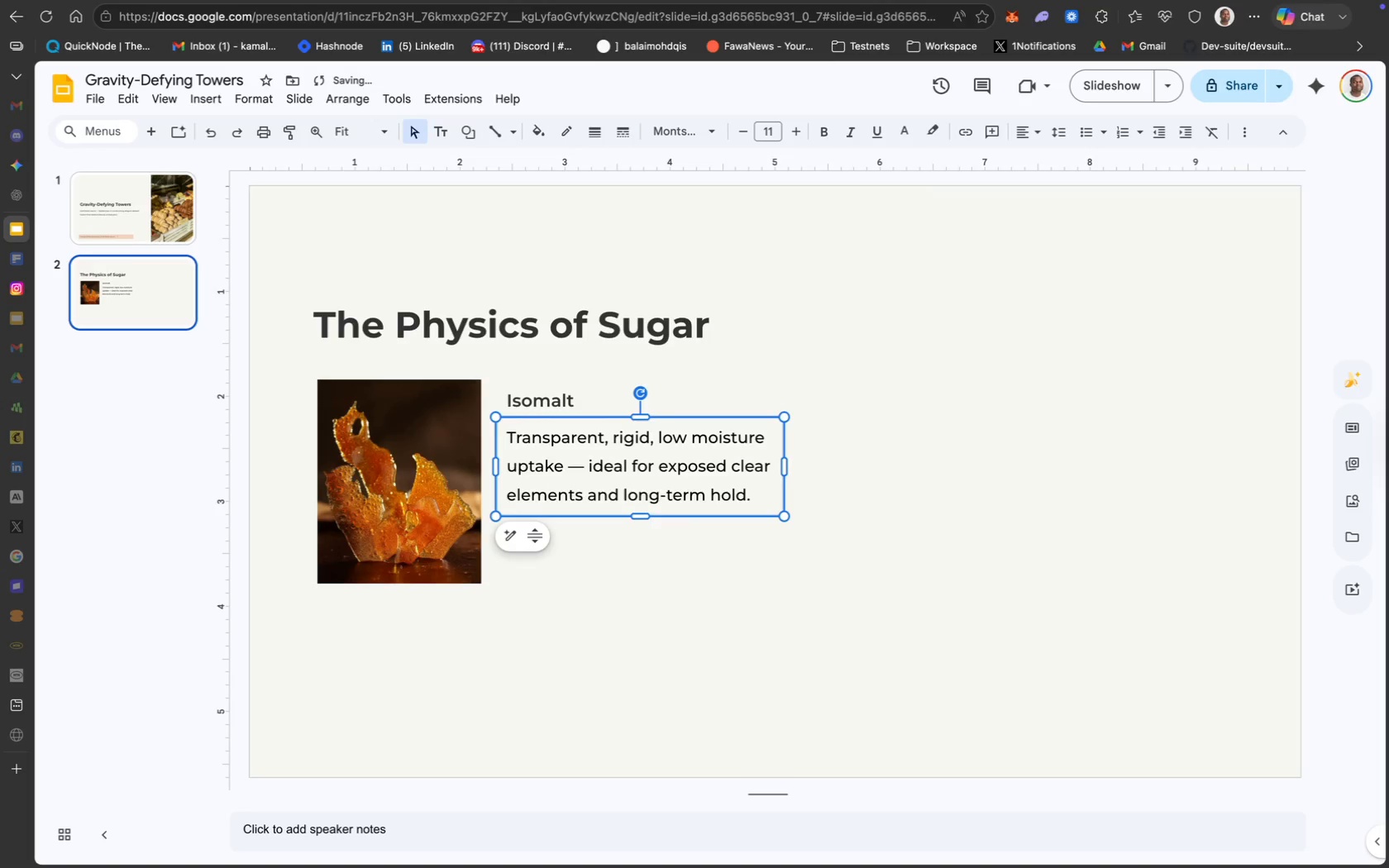 
key(ArrowUp)
 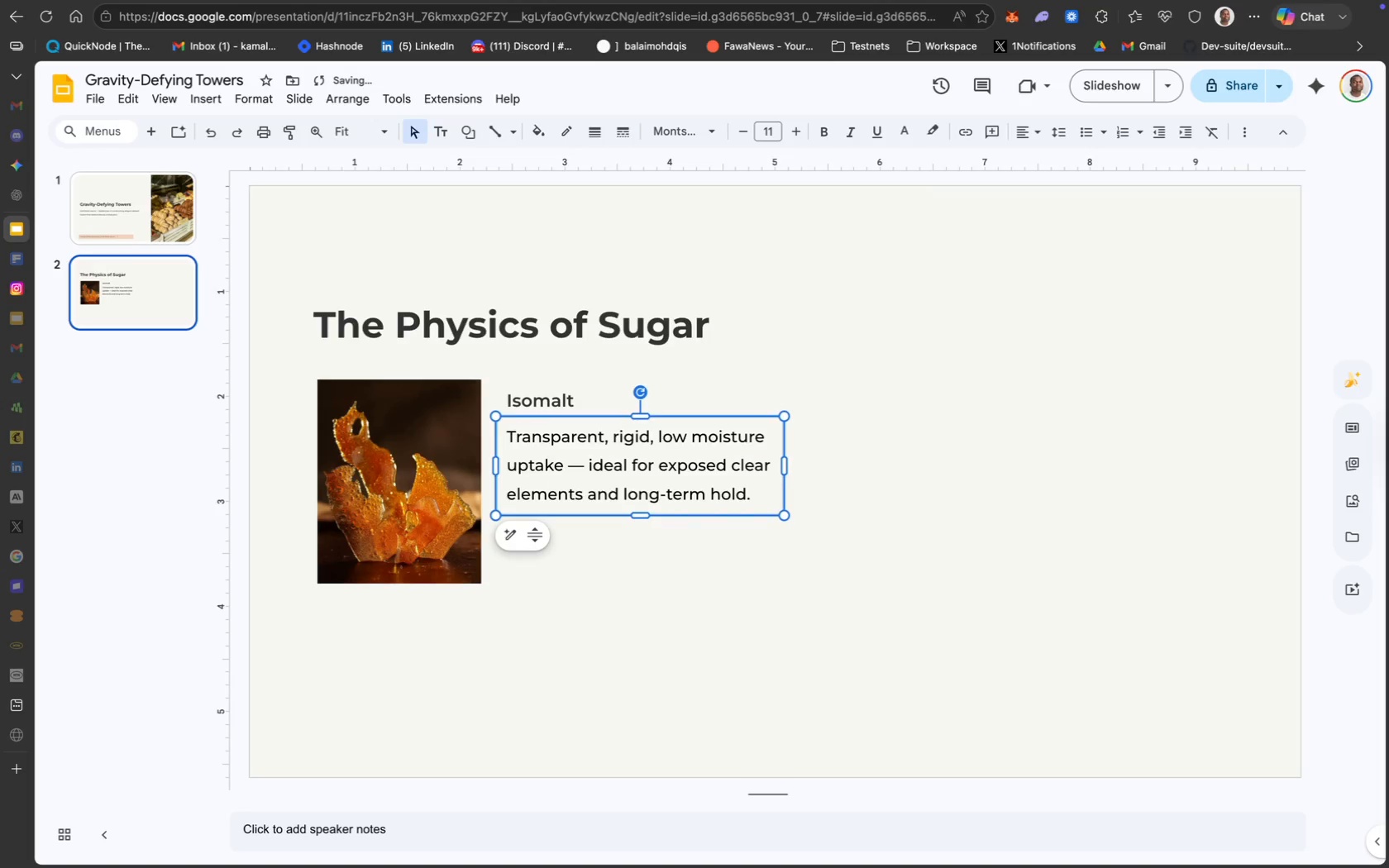 
key(ArrowUp)
 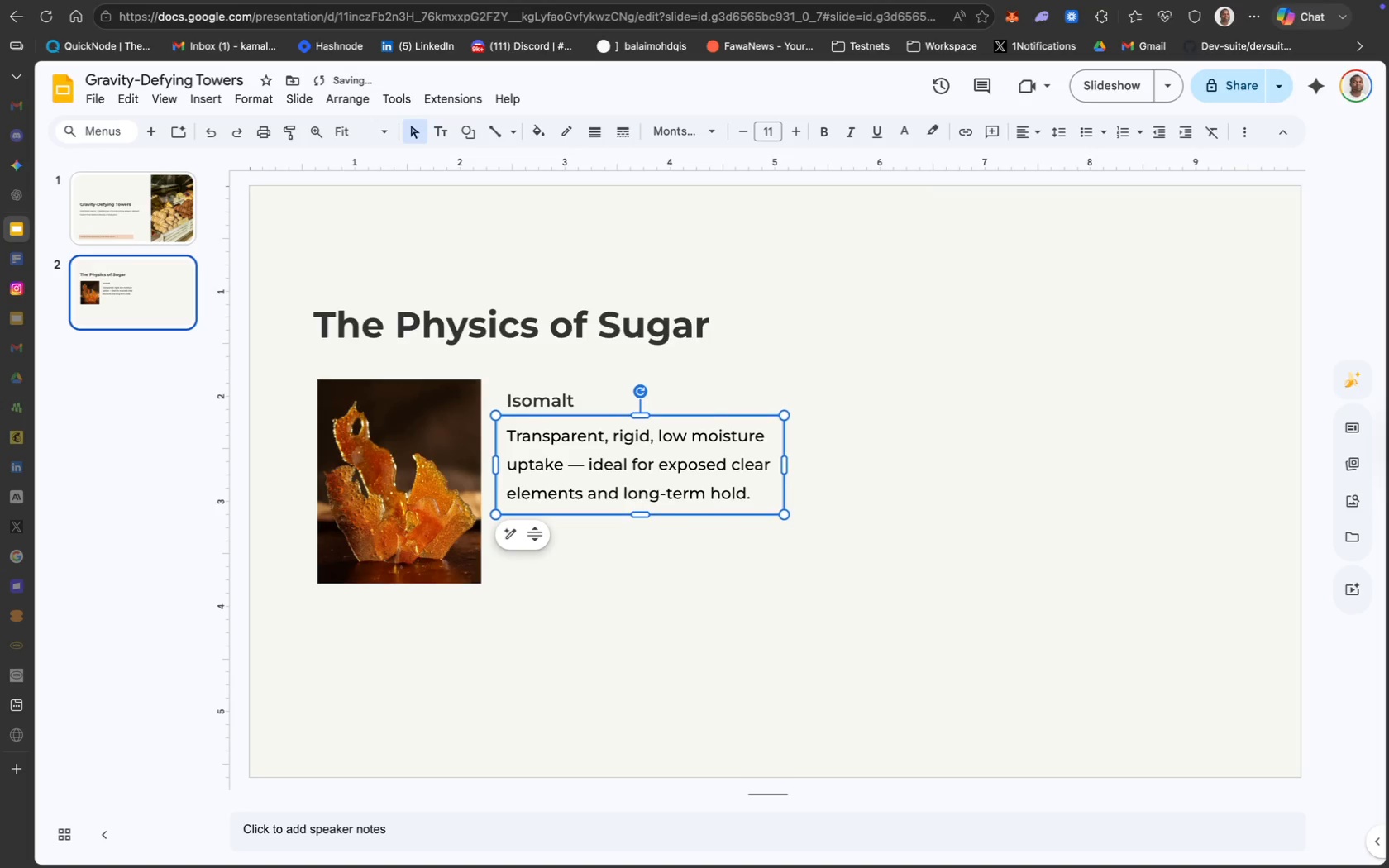 
key(ArrowUp)
 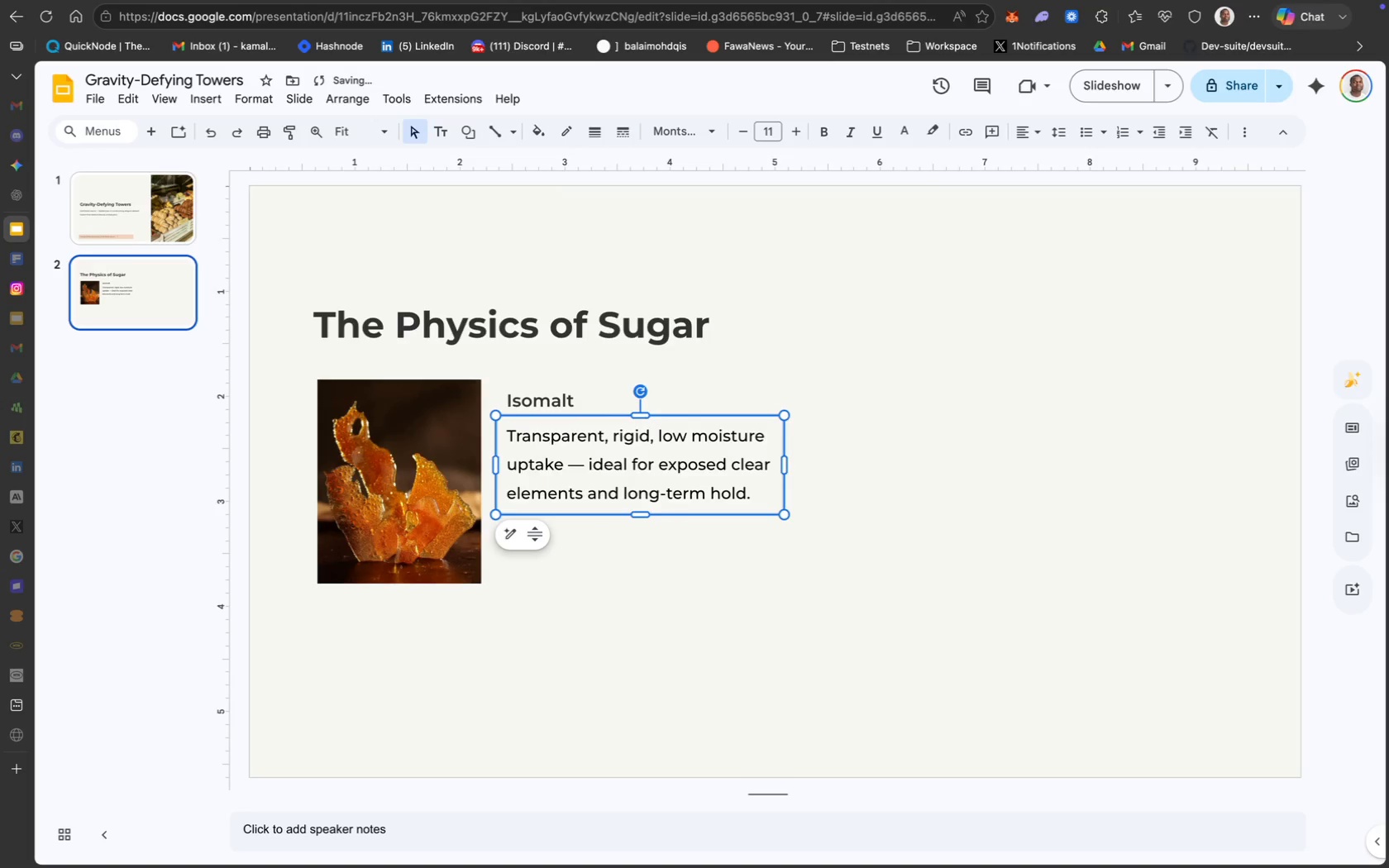 
key(ArrowUp)
 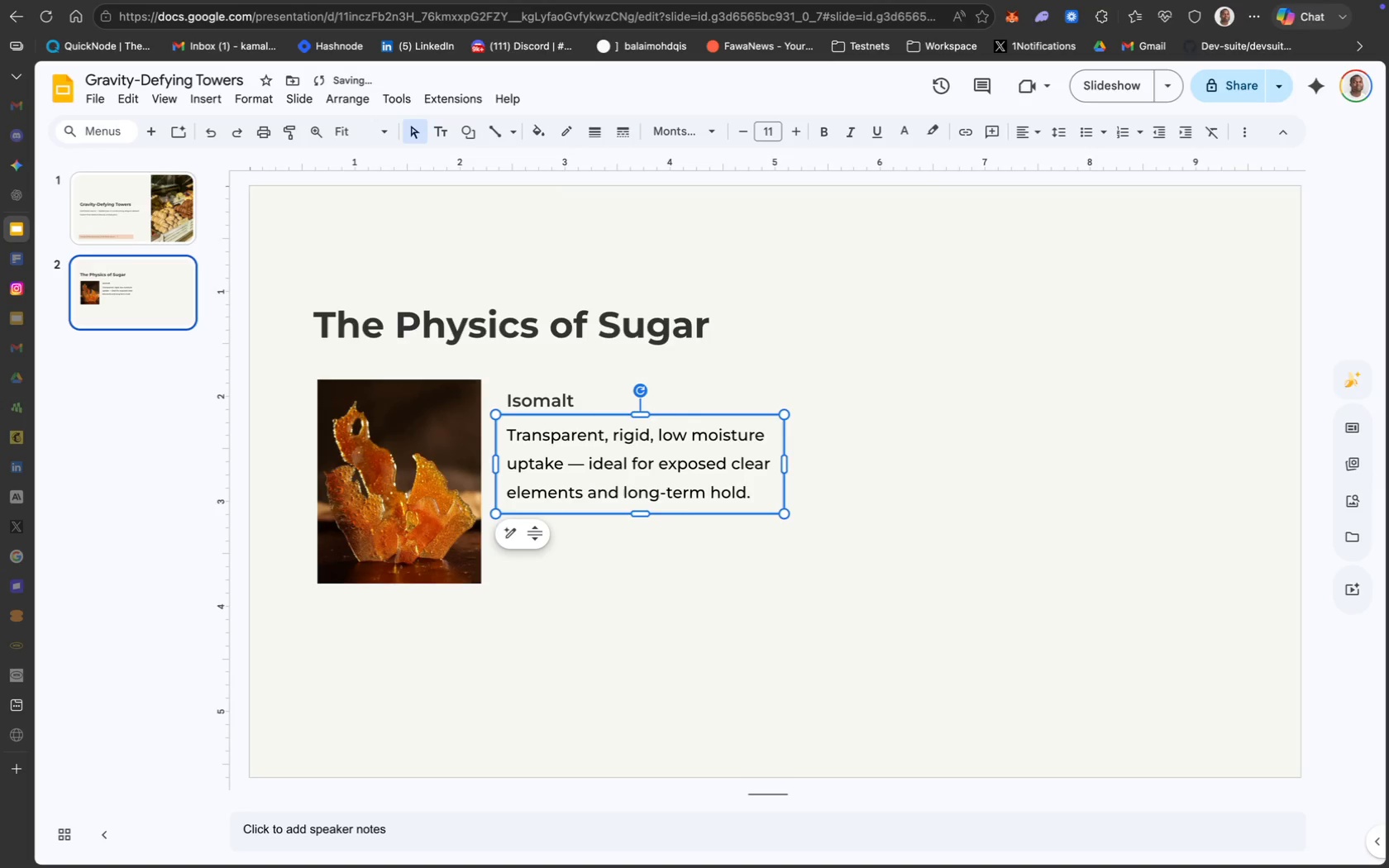 
key(ArrowUp)
 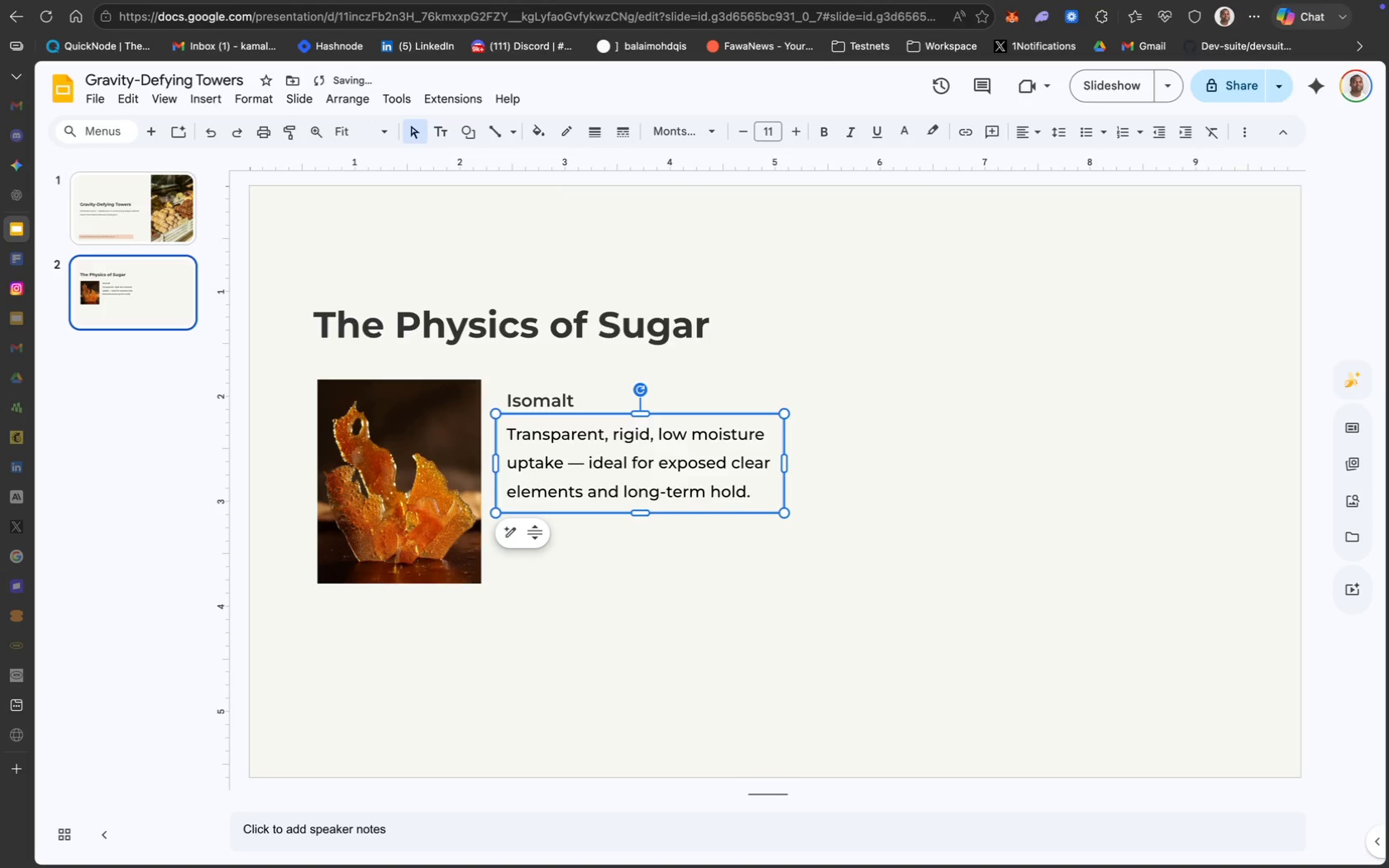 
key(ArrowUp)
 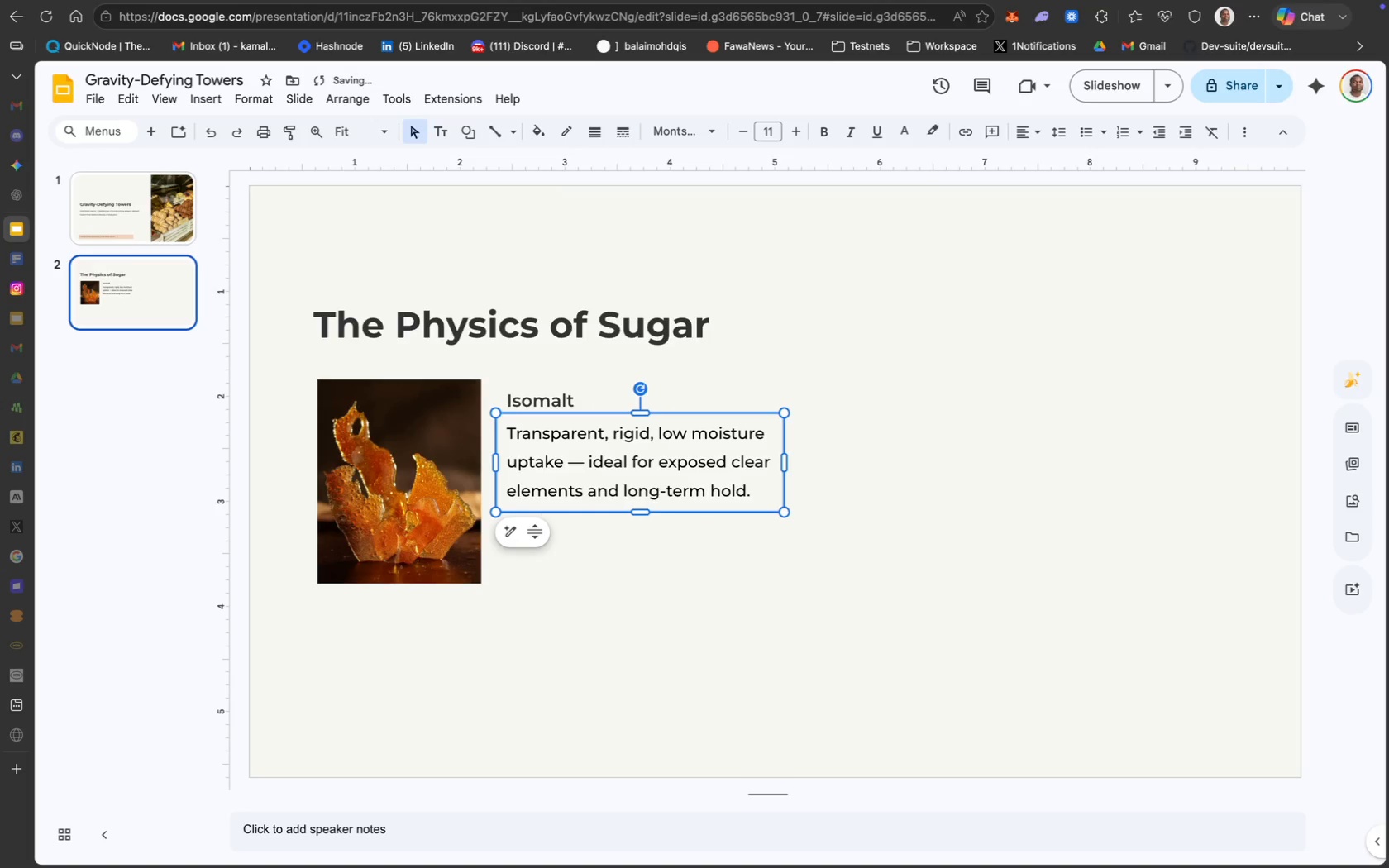 
key(ArrowUp)
 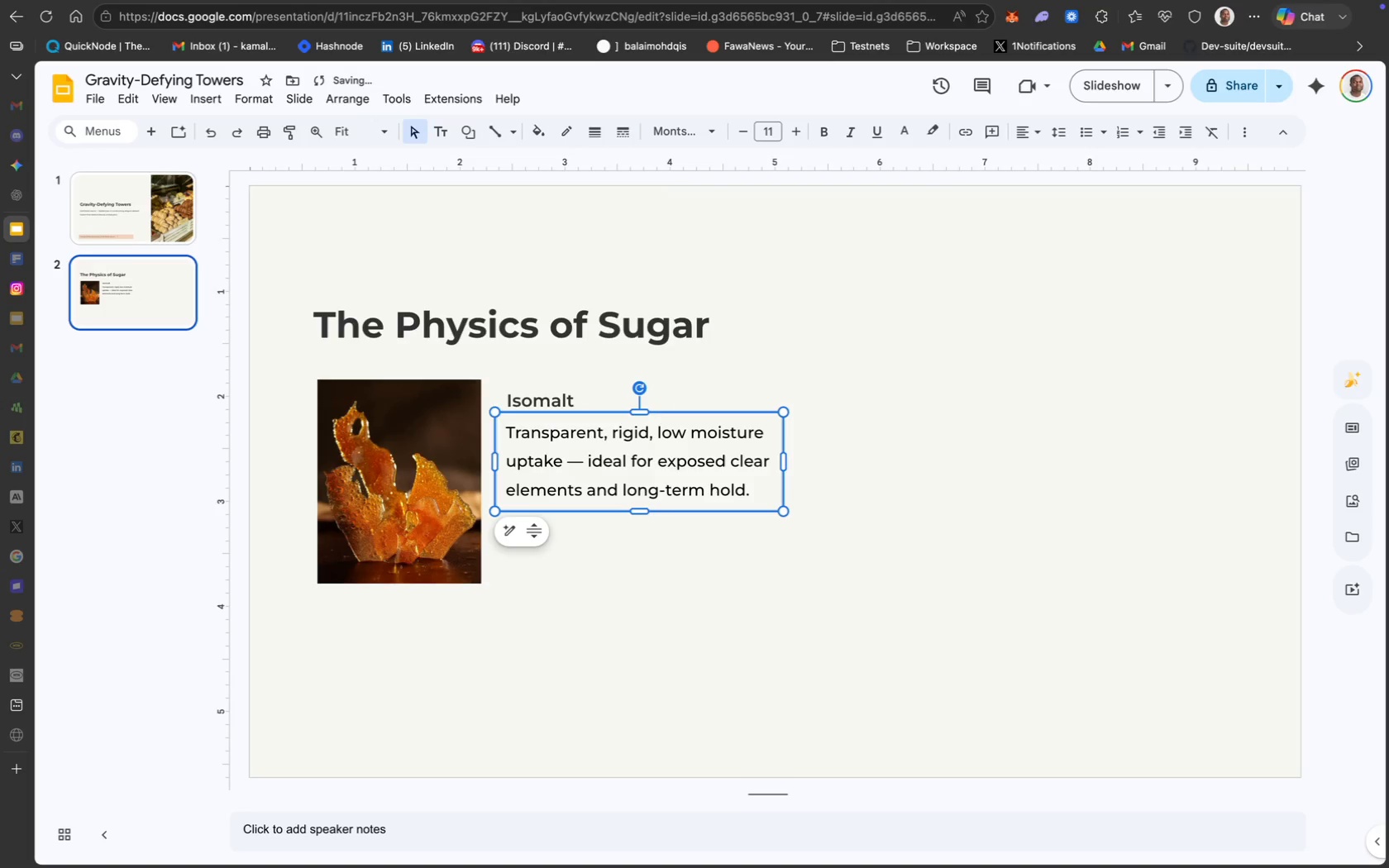 
key(ArrowLeft)
 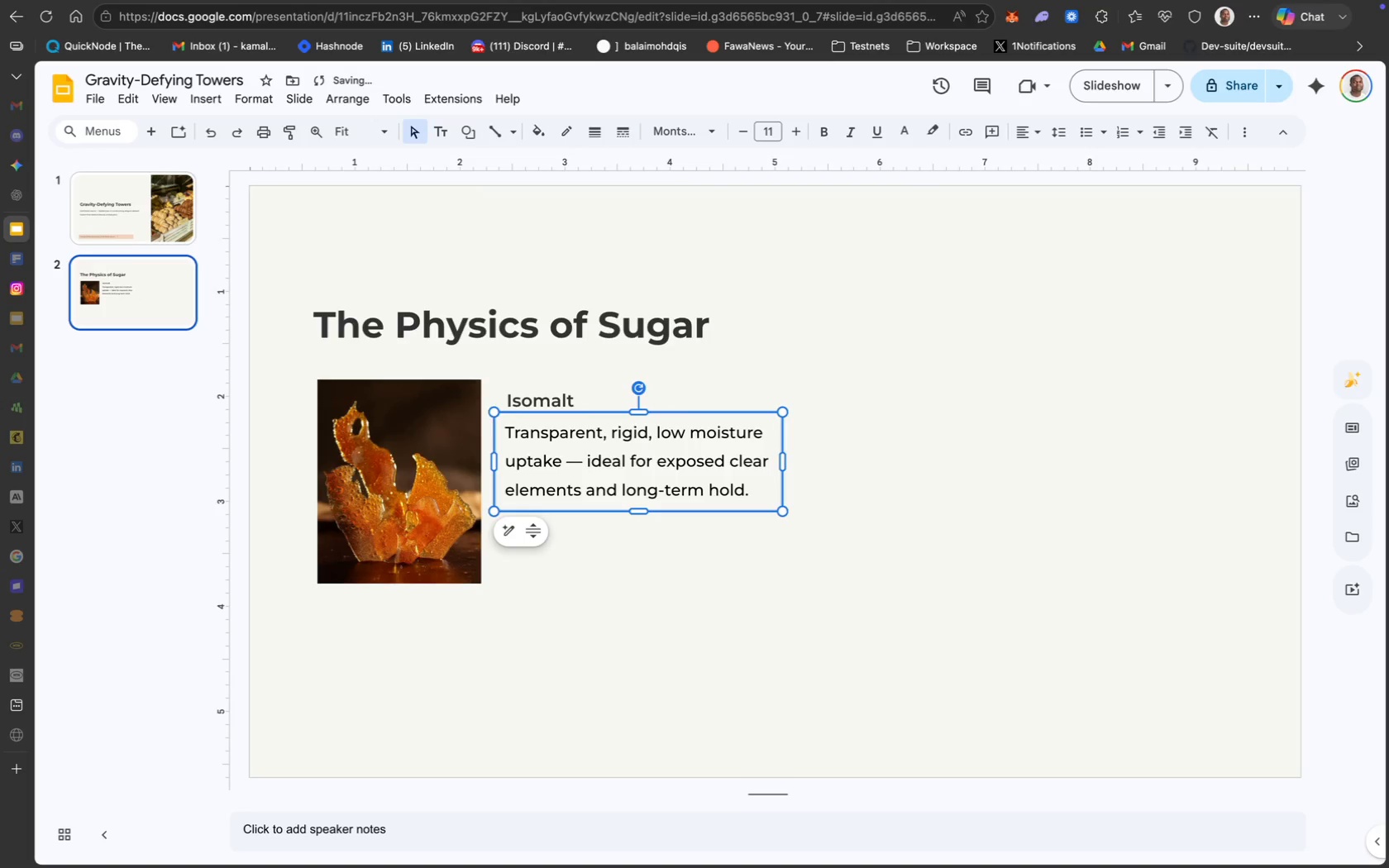 
key(ArrowLeft)
 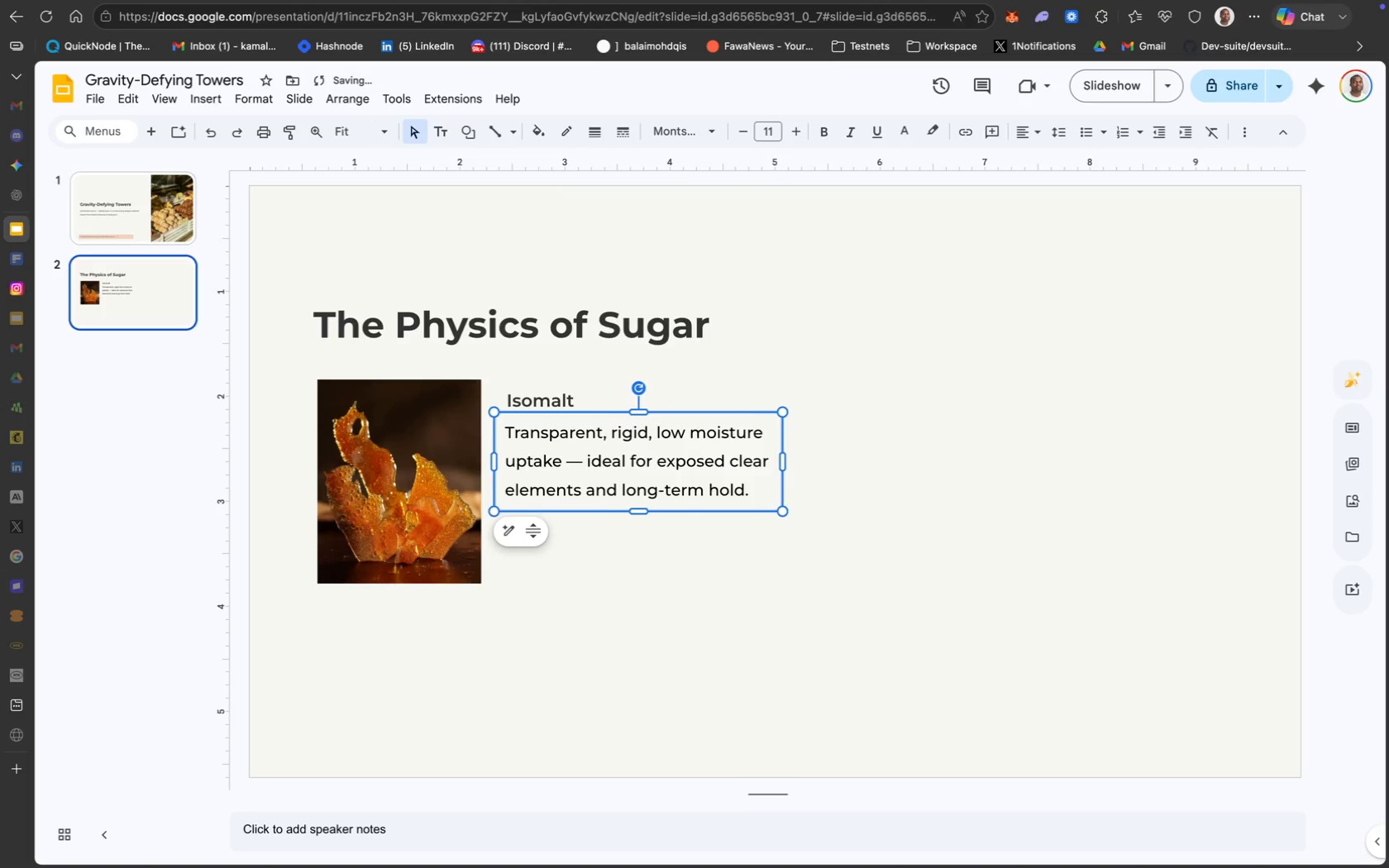 
key(ArrowRight)
 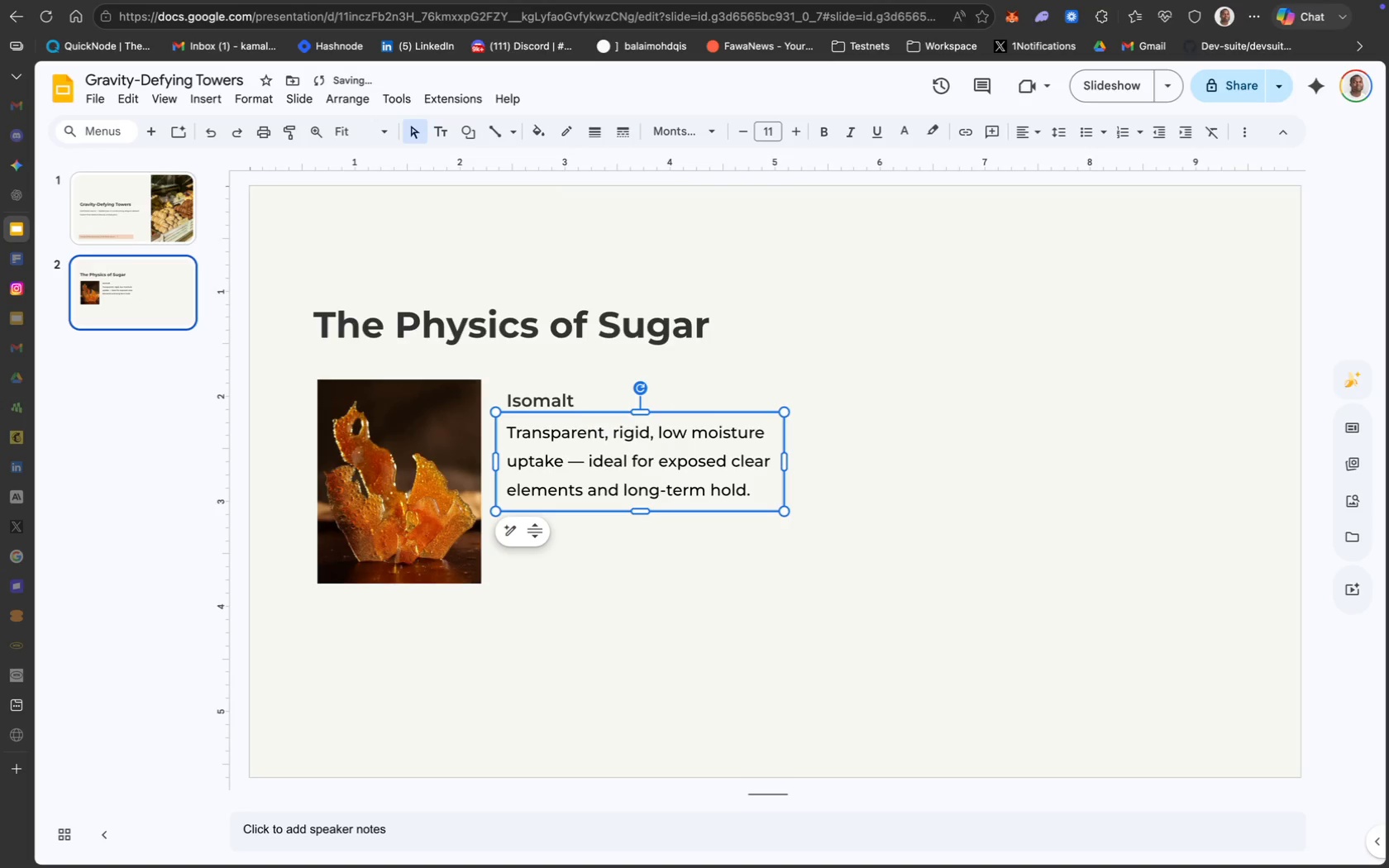 
key(ArrowRight)
 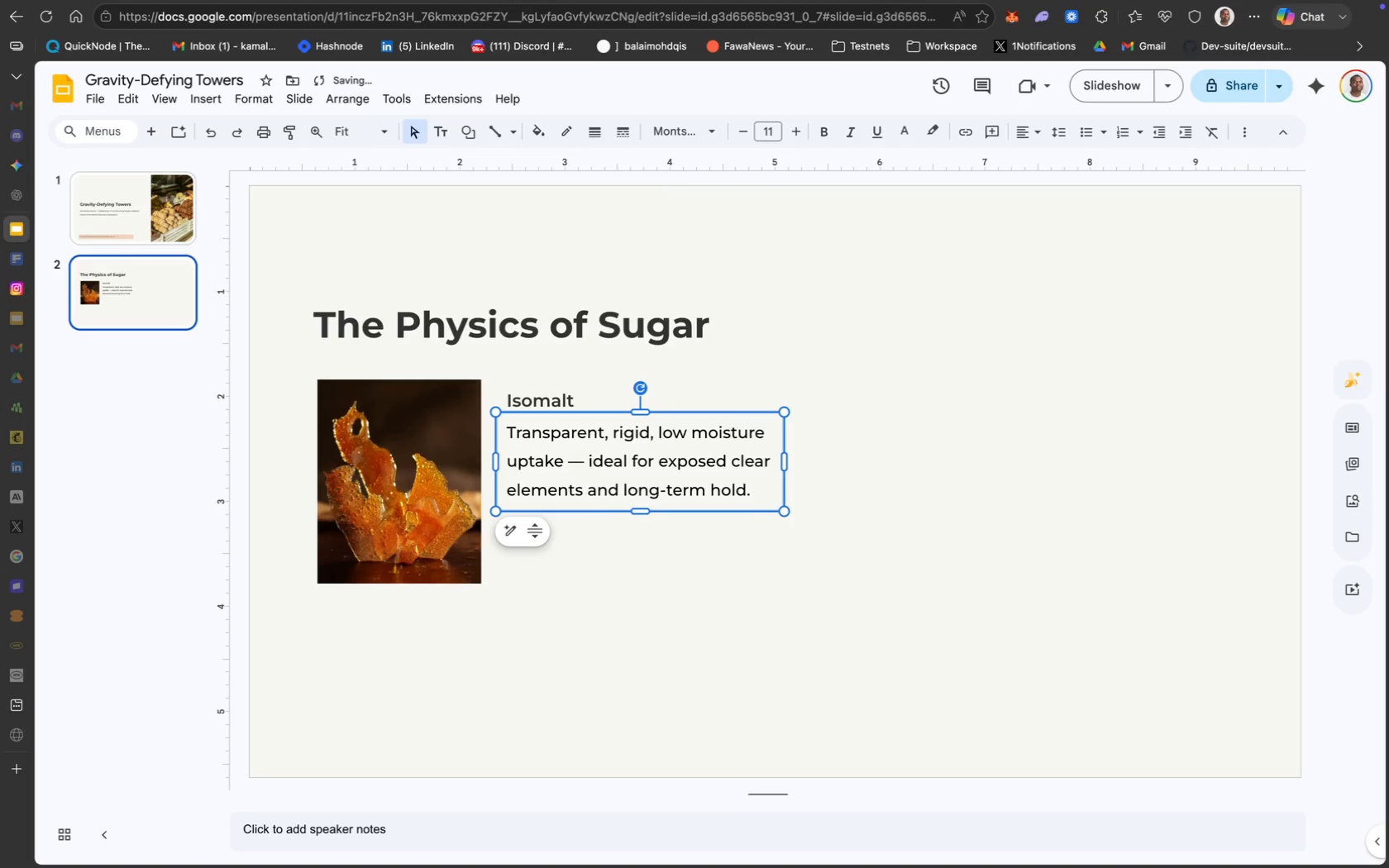 
key(ArrowRight)
 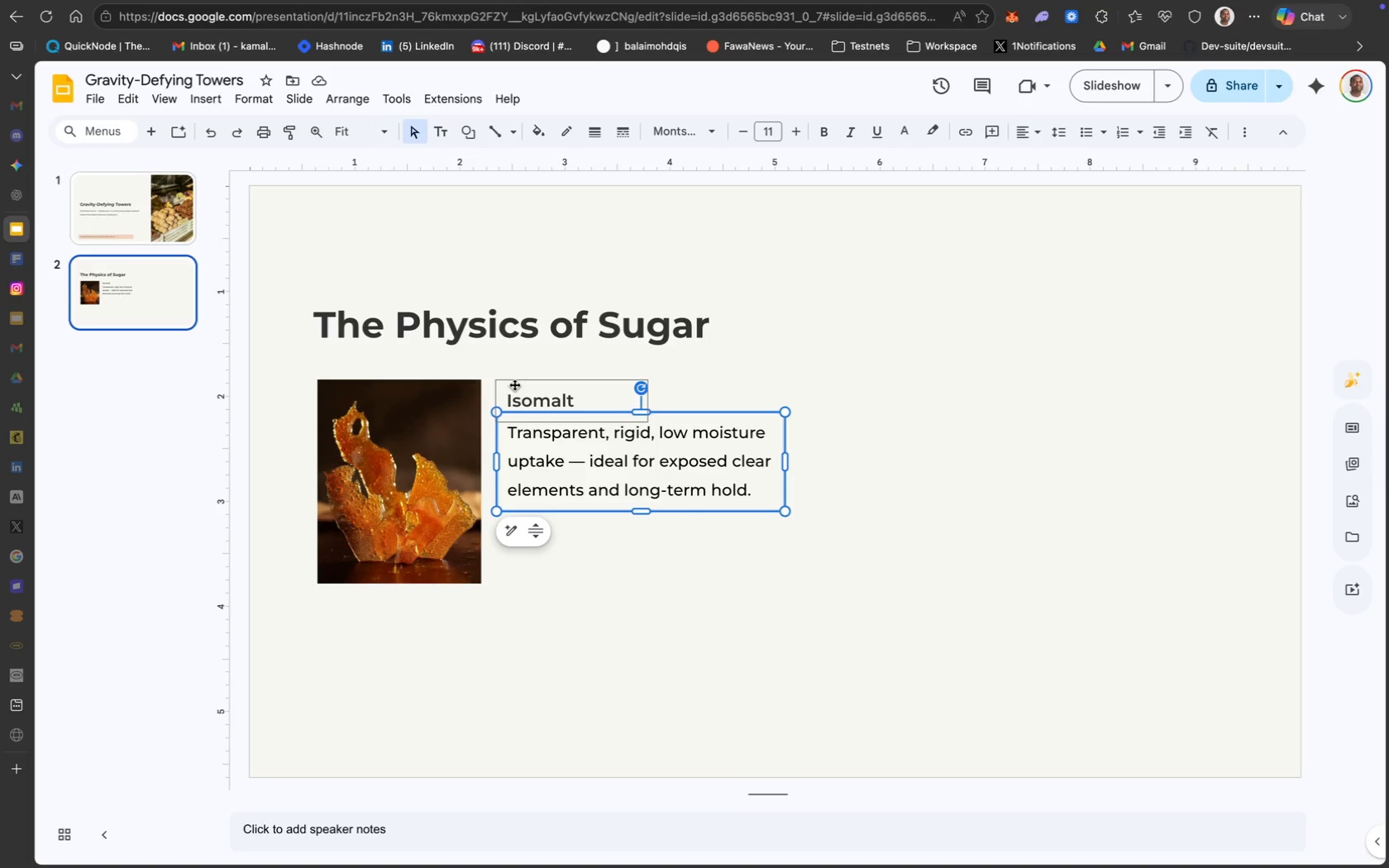 
wait(8.05)
 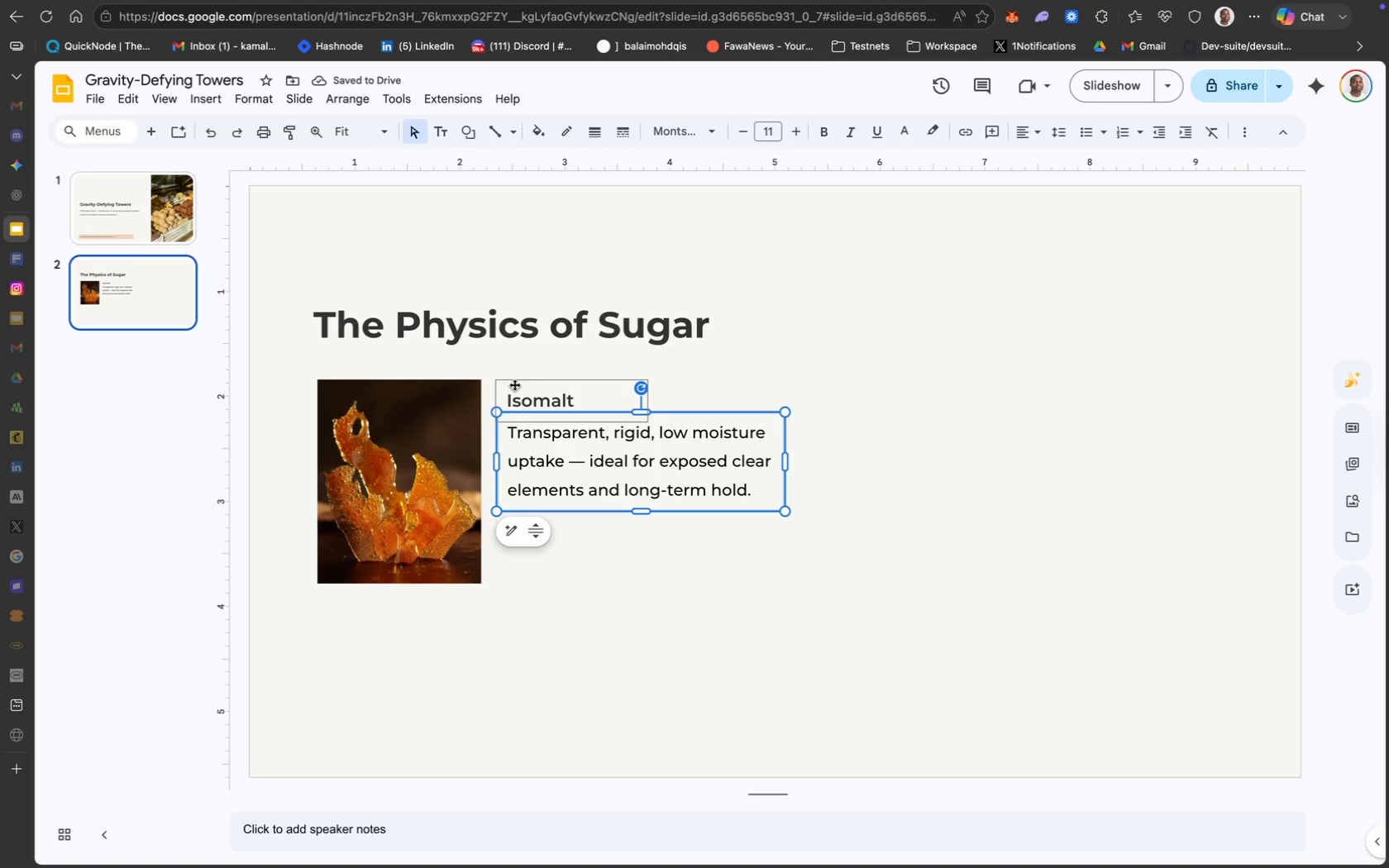 
key(Meta+A)
 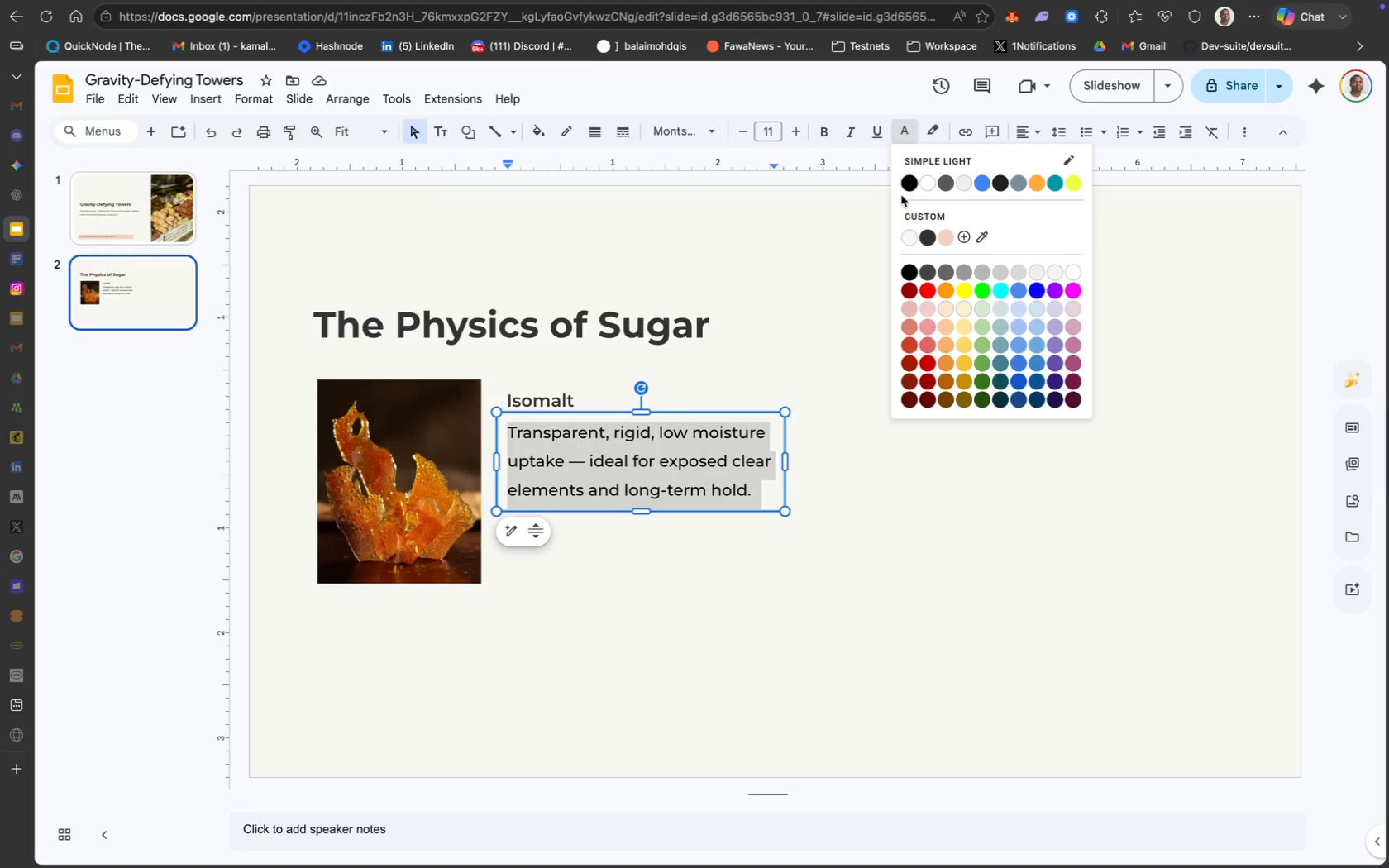 
left_click([929, 241])
 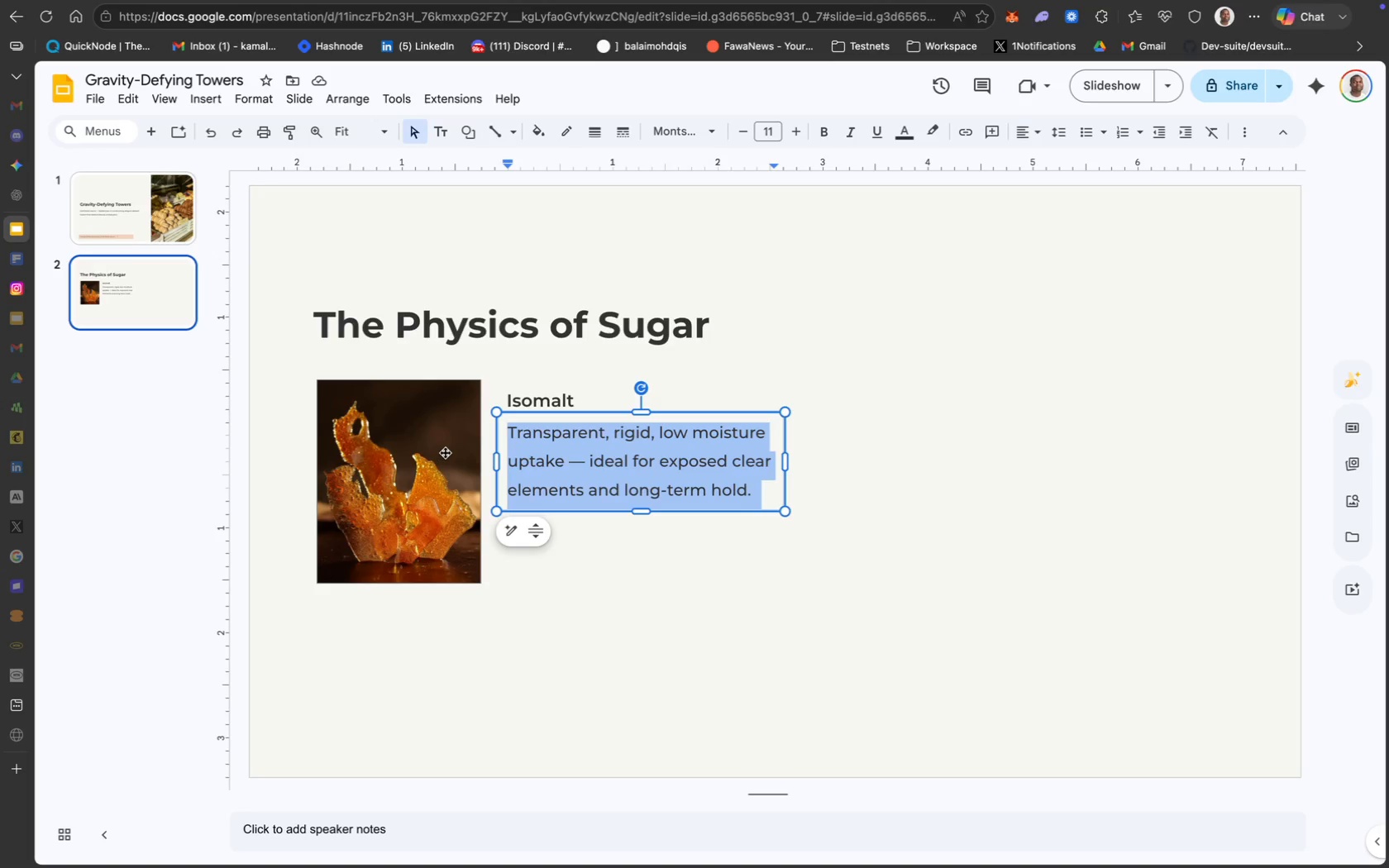 
wait(65.83)
 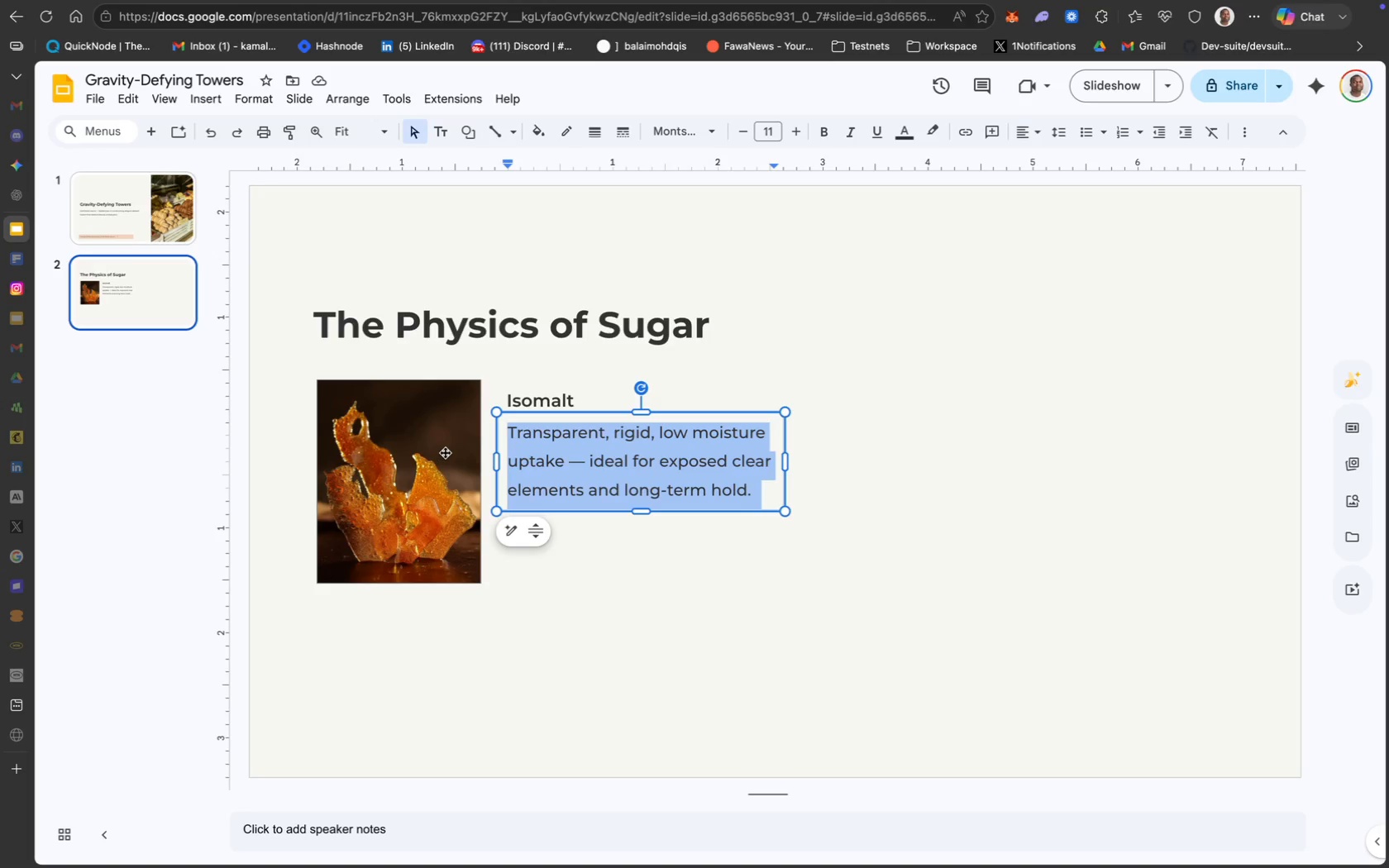 
left_click([399, 434])
 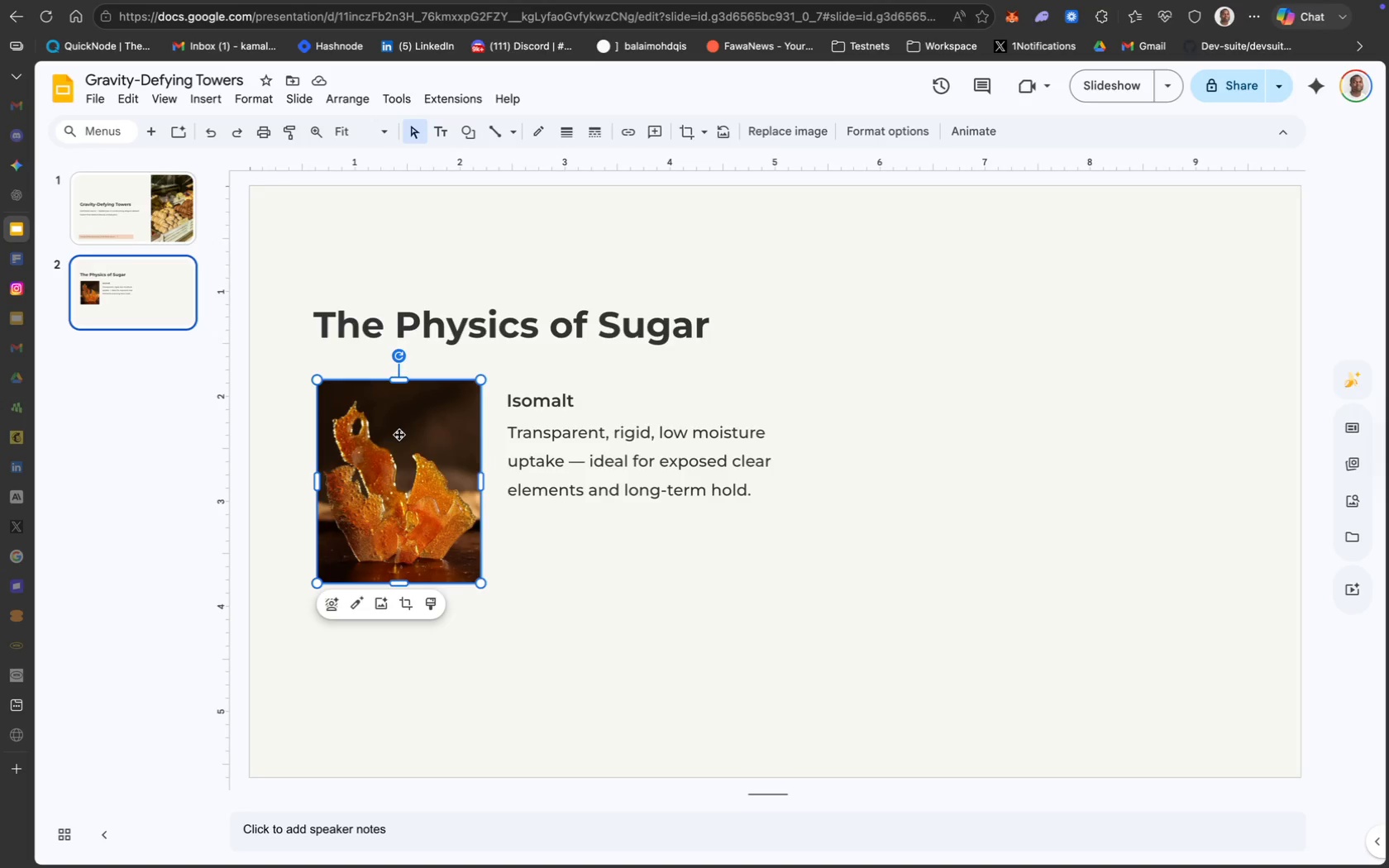 
hold_key(key=ShiftLeft, duration=1.46)
 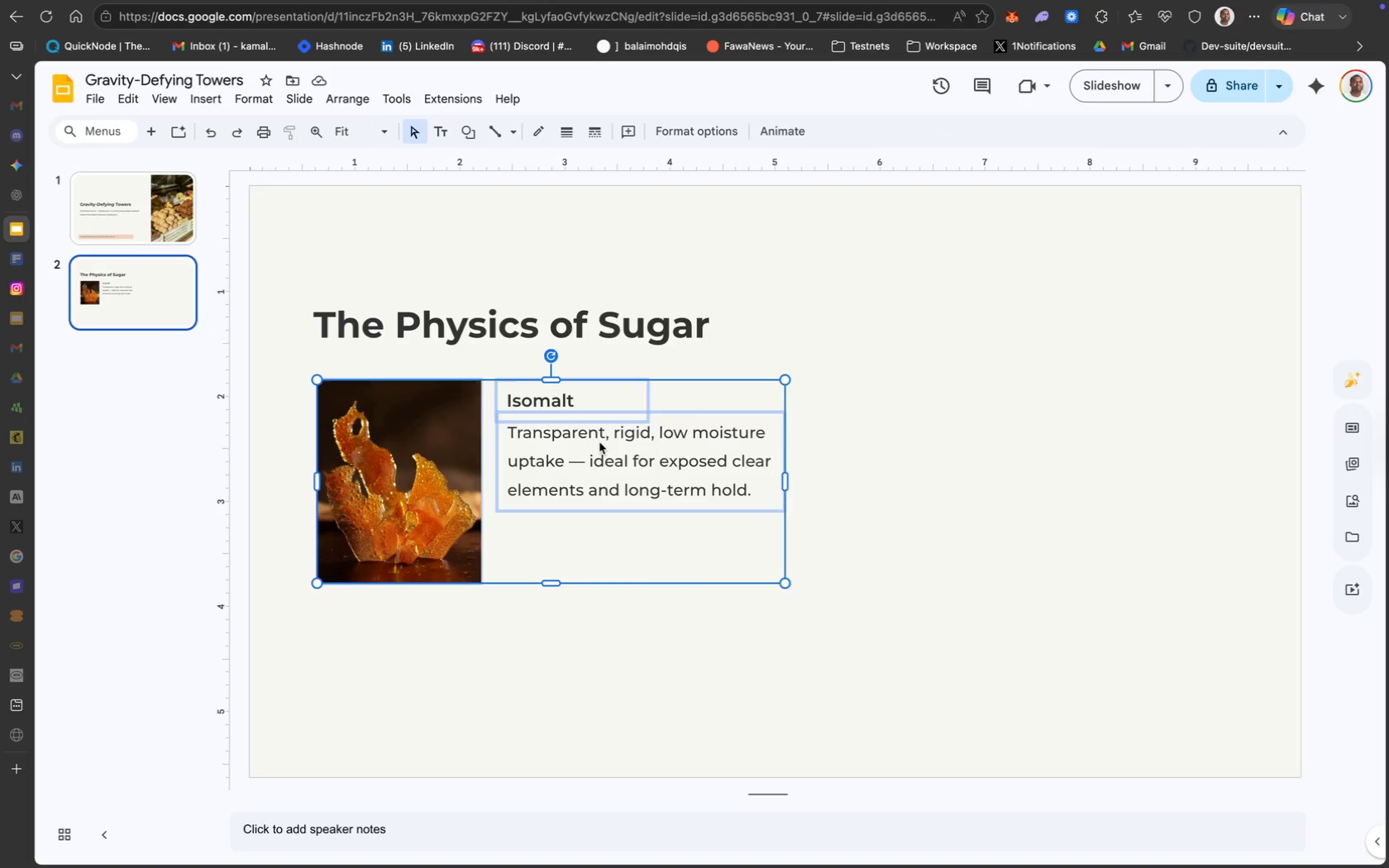 
key(Meta+D)
 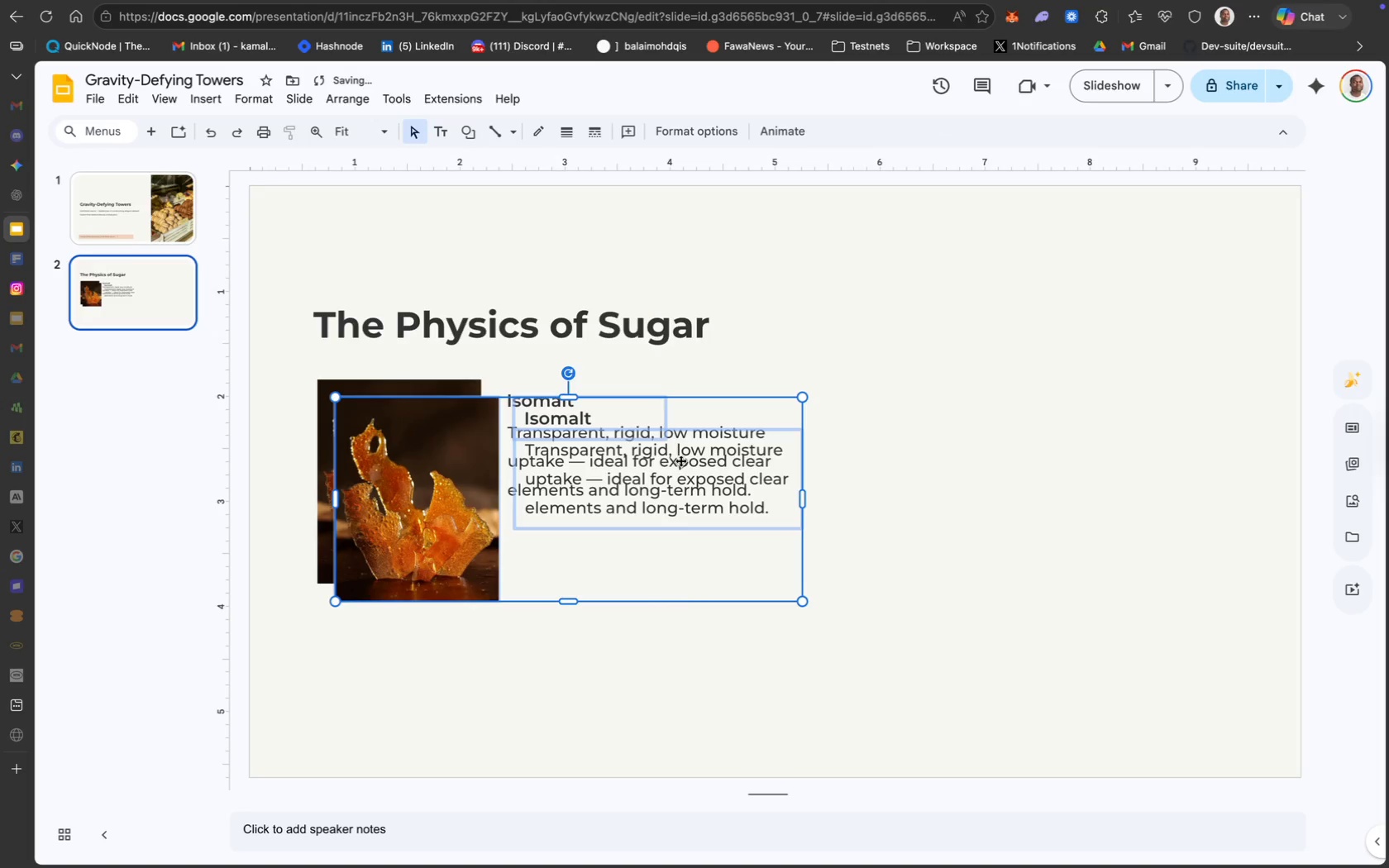 
left_click_drag(start_coordinate=[680, 460], to_coordinate=[1130, 447])
 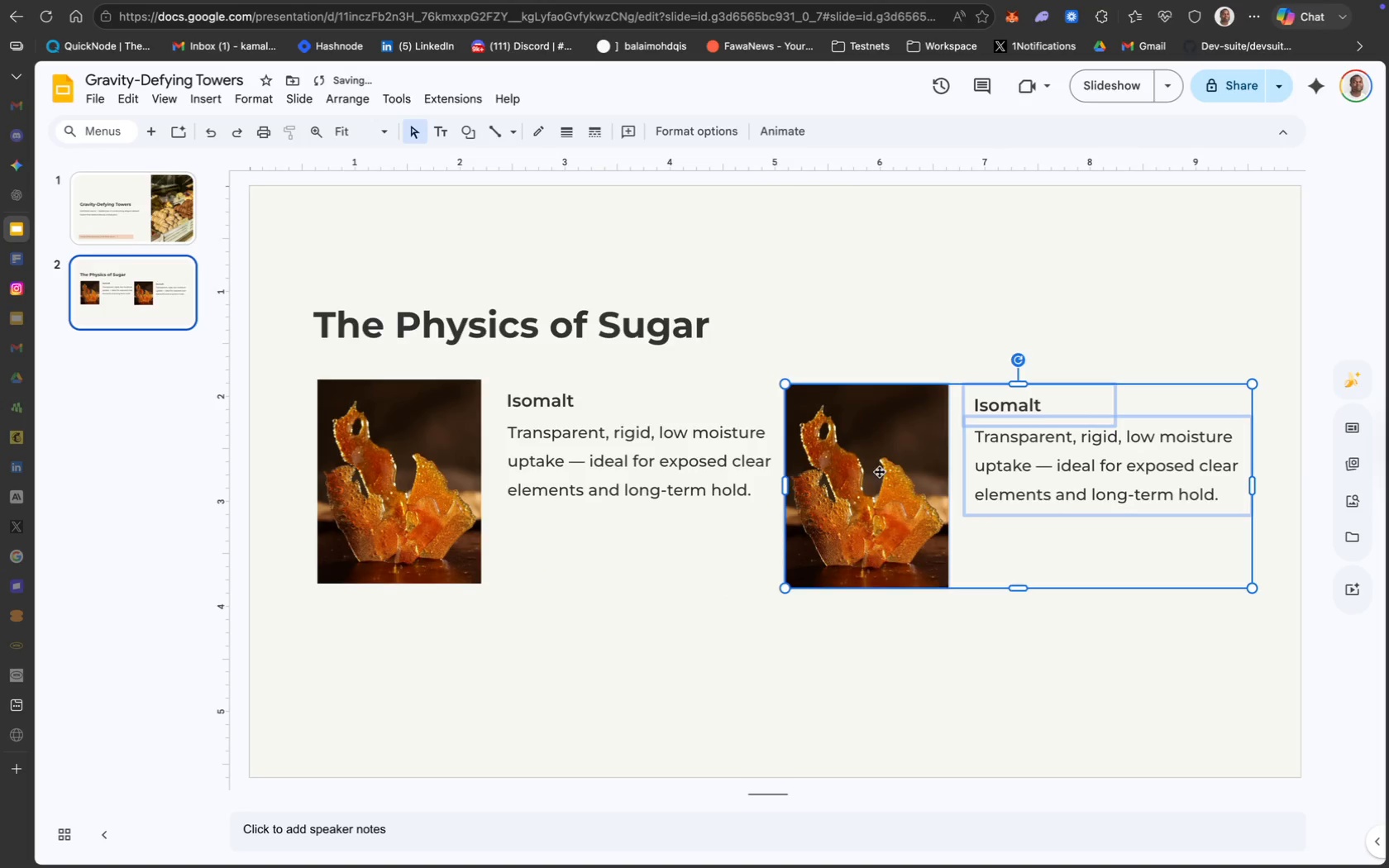 
left_click([628, 628])
 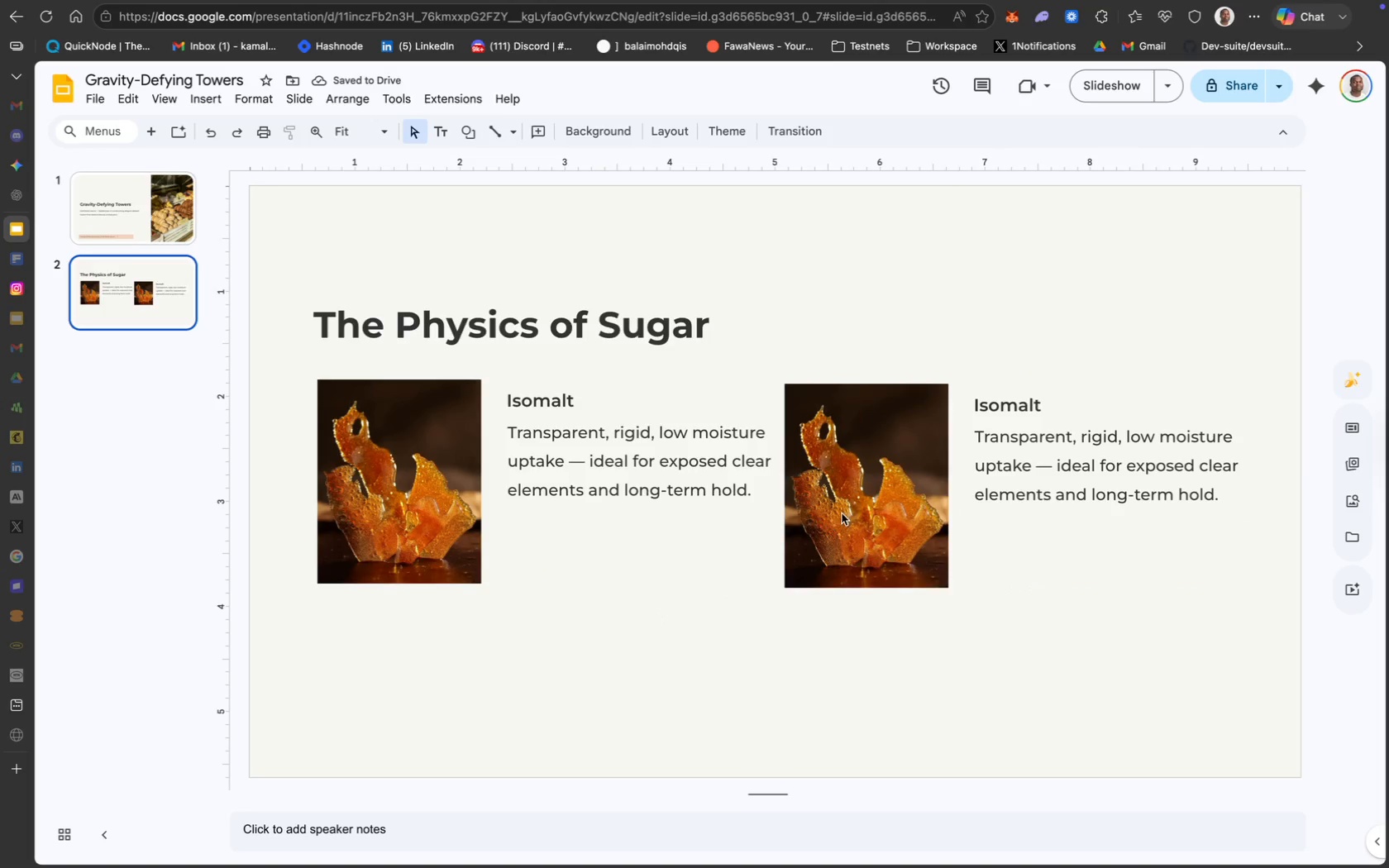 
left_click([846, 513])
 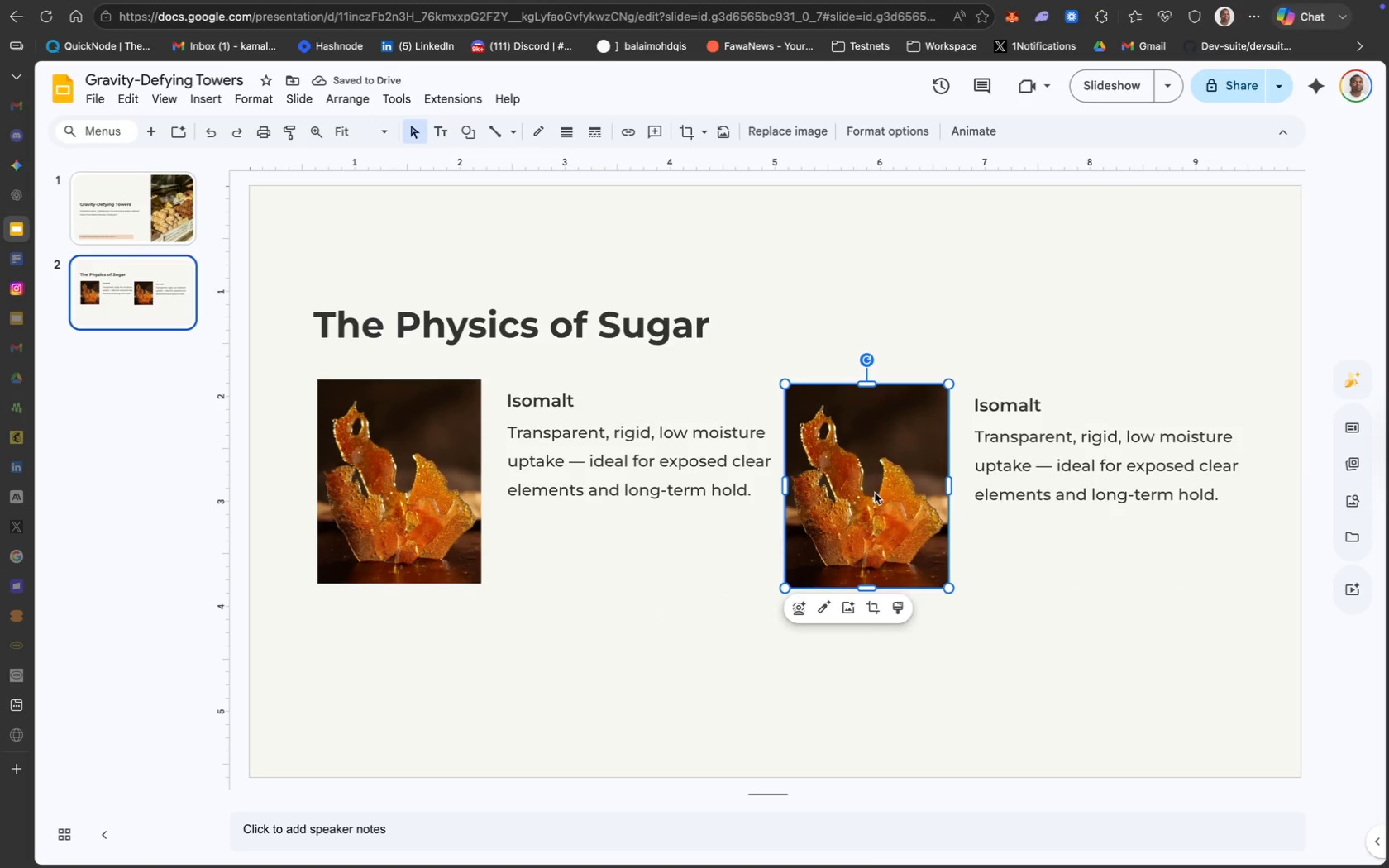 
right_click([875, 493])
 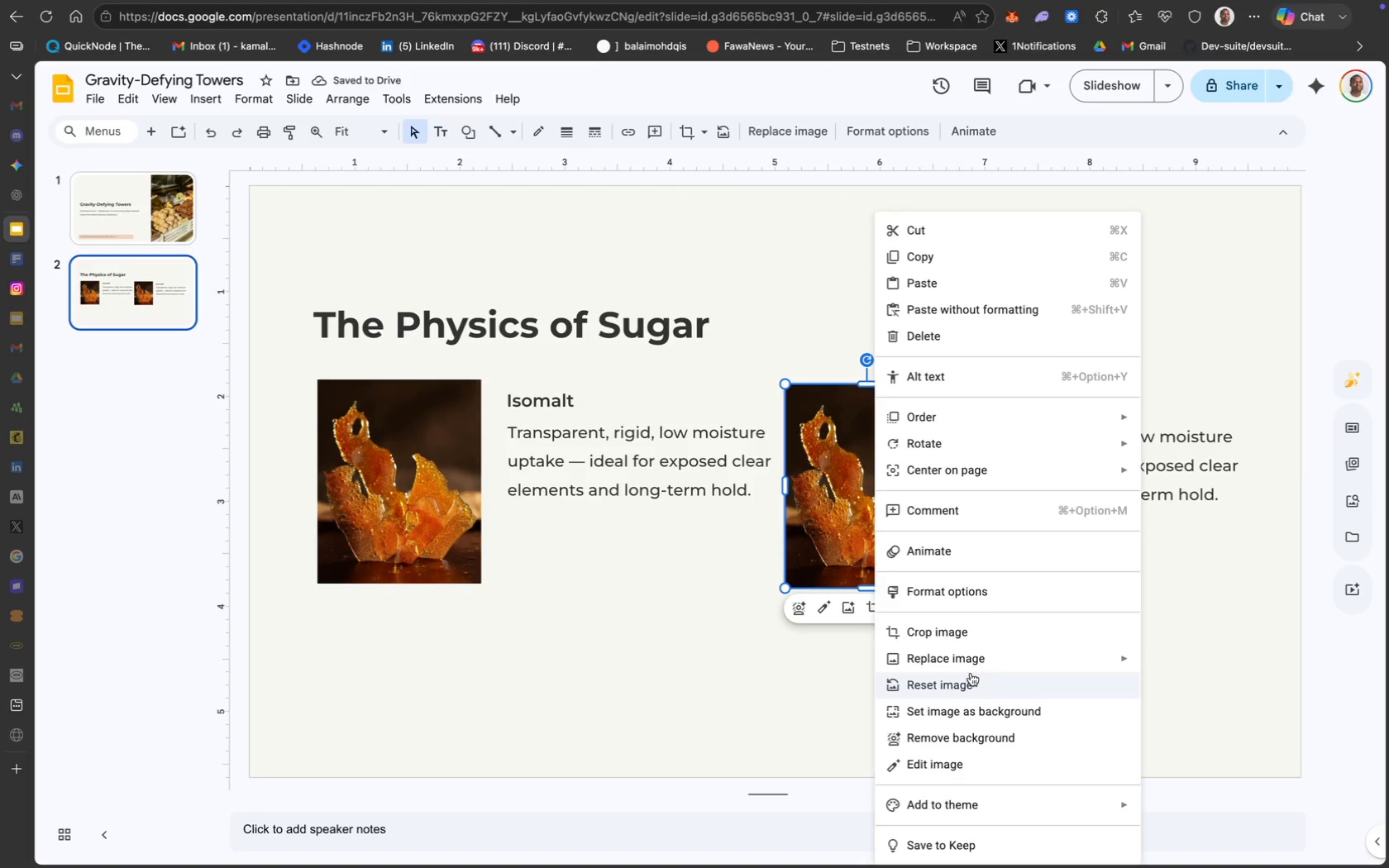 
left_click([1006, 660])
 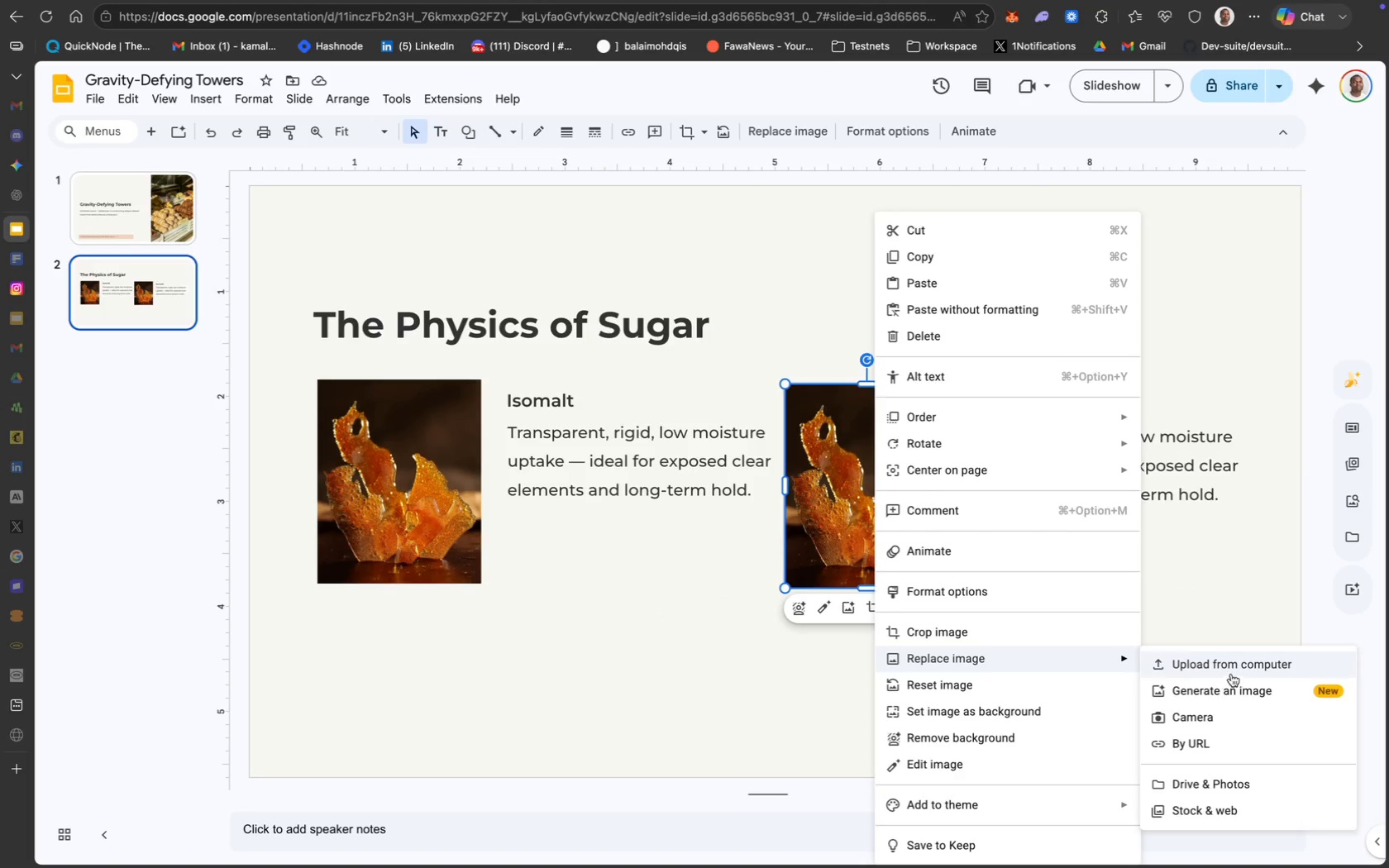 
left_click([1241, 671])
 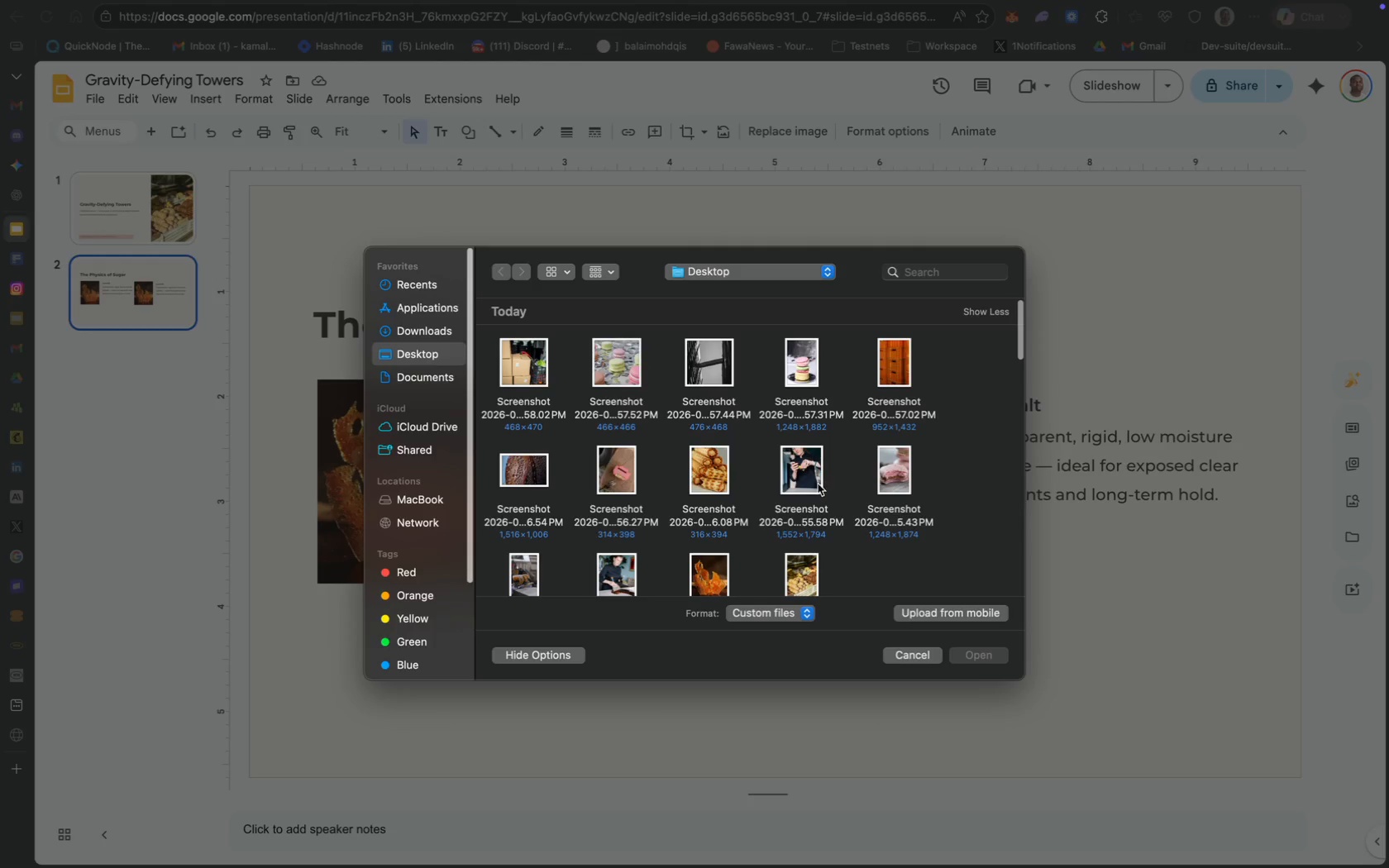 
scroll: coordinate [697, 553], scroll_direction: down, amount: 11.0
 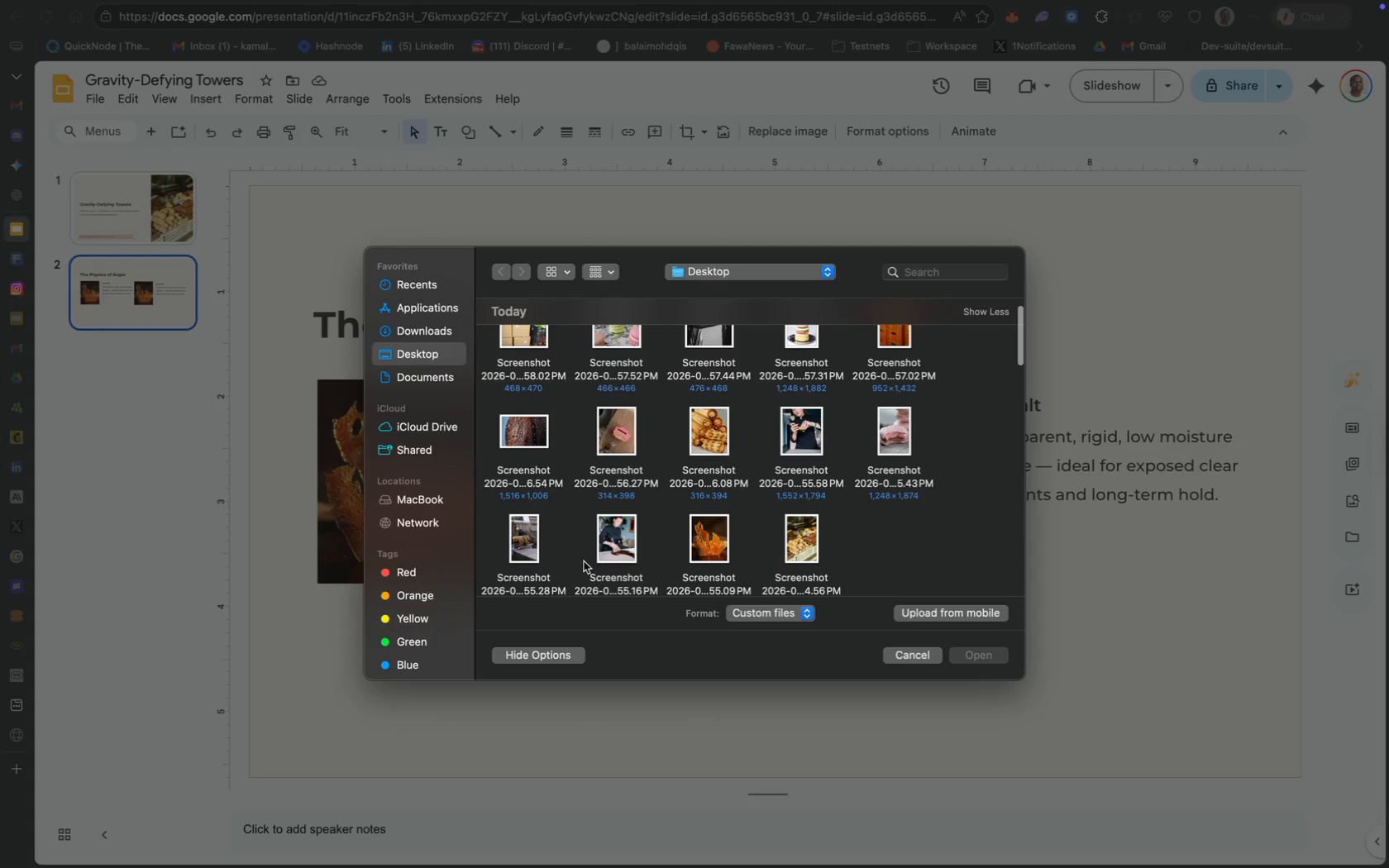 
double_click([630, 557])
 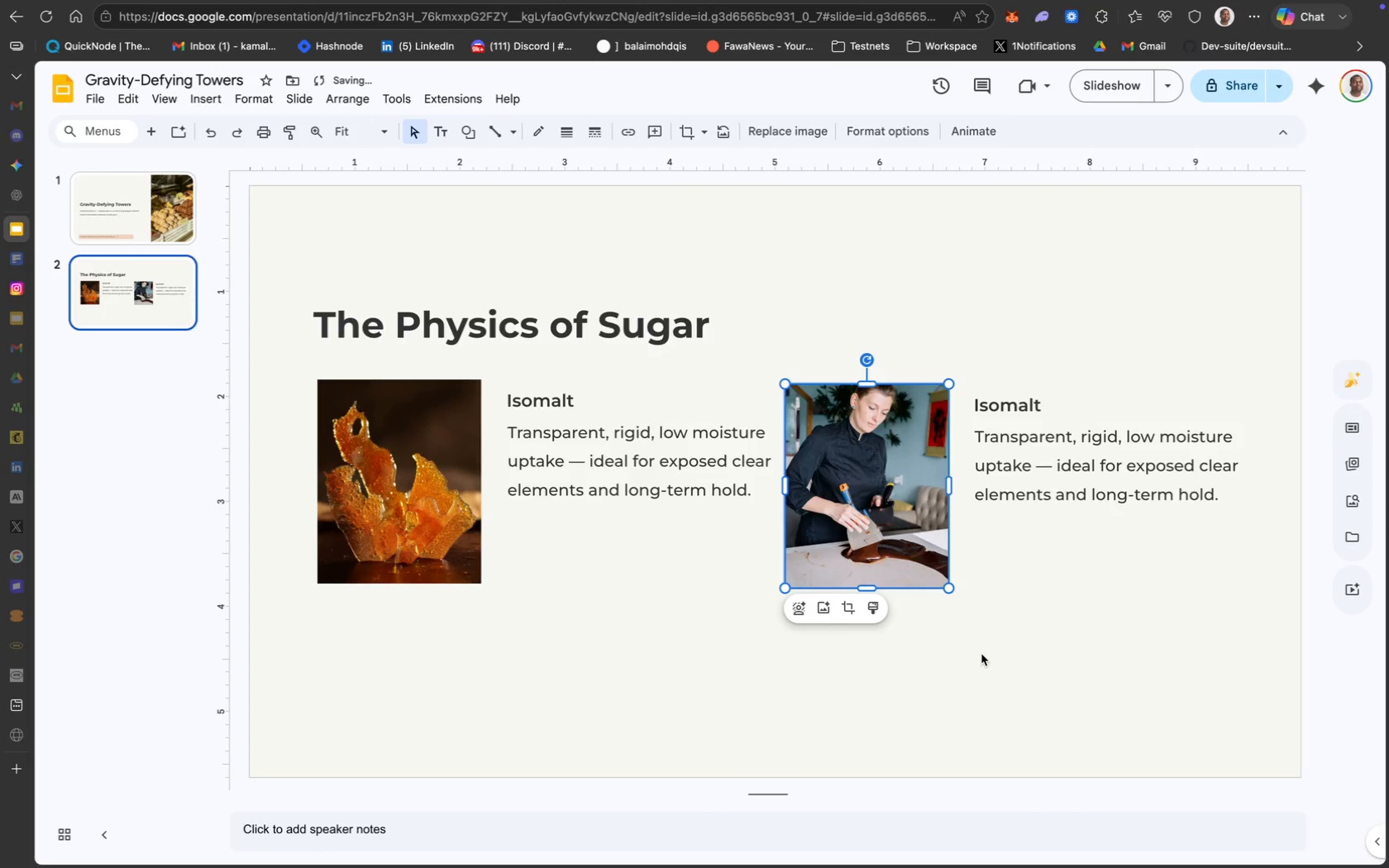 
left_click([1005, 408])
 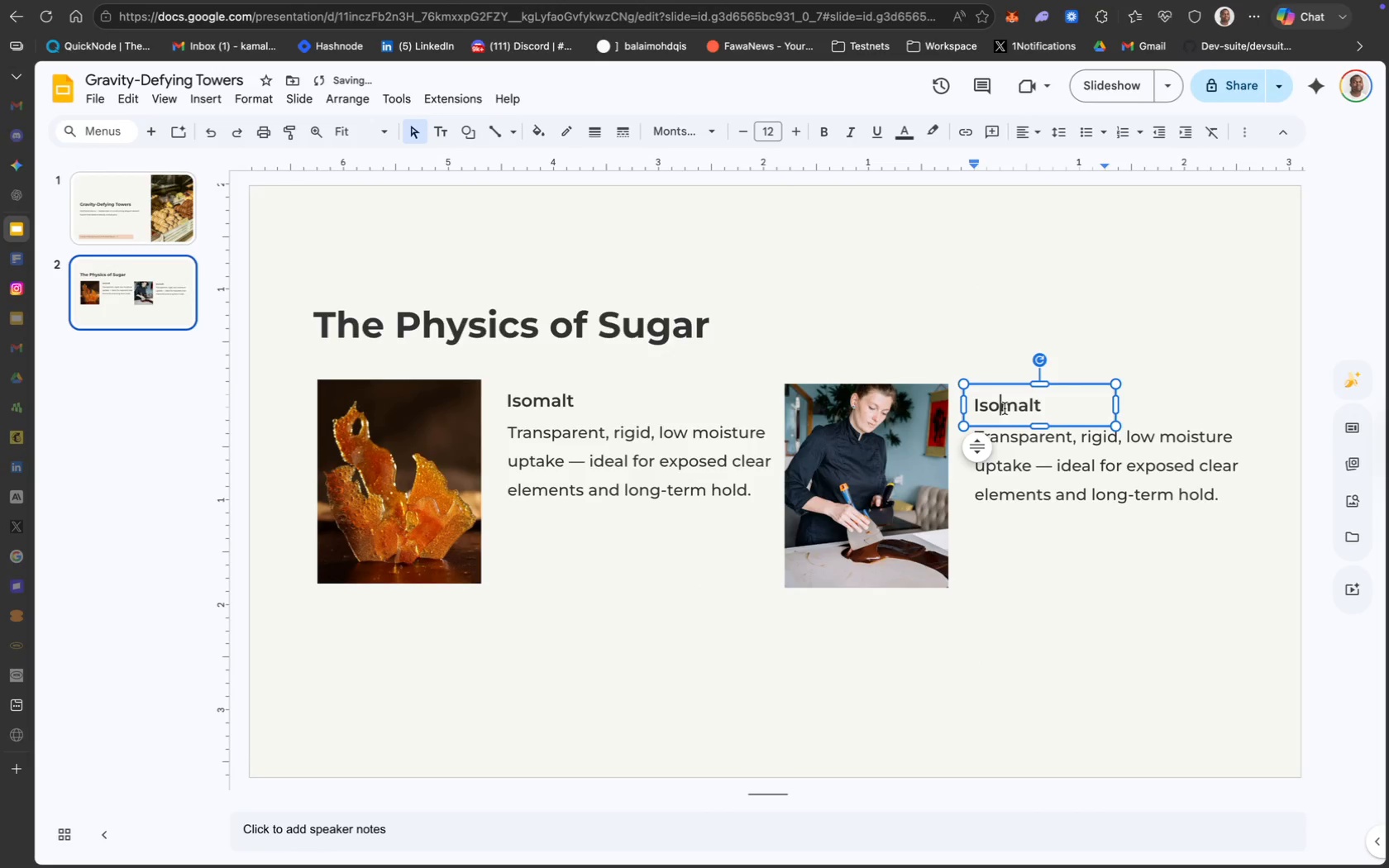 
key(Meta+A)
 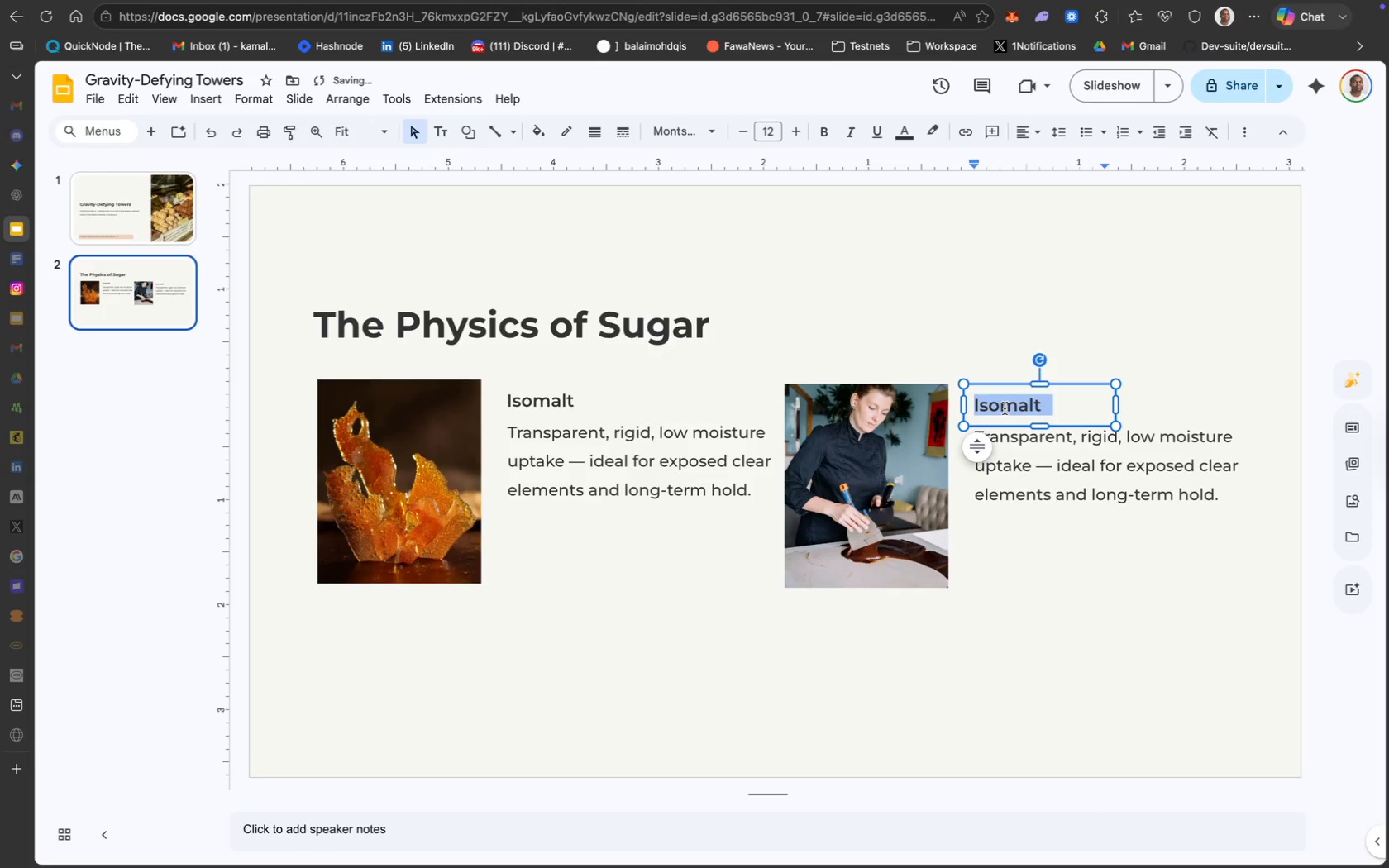 
type(Chocolate)
 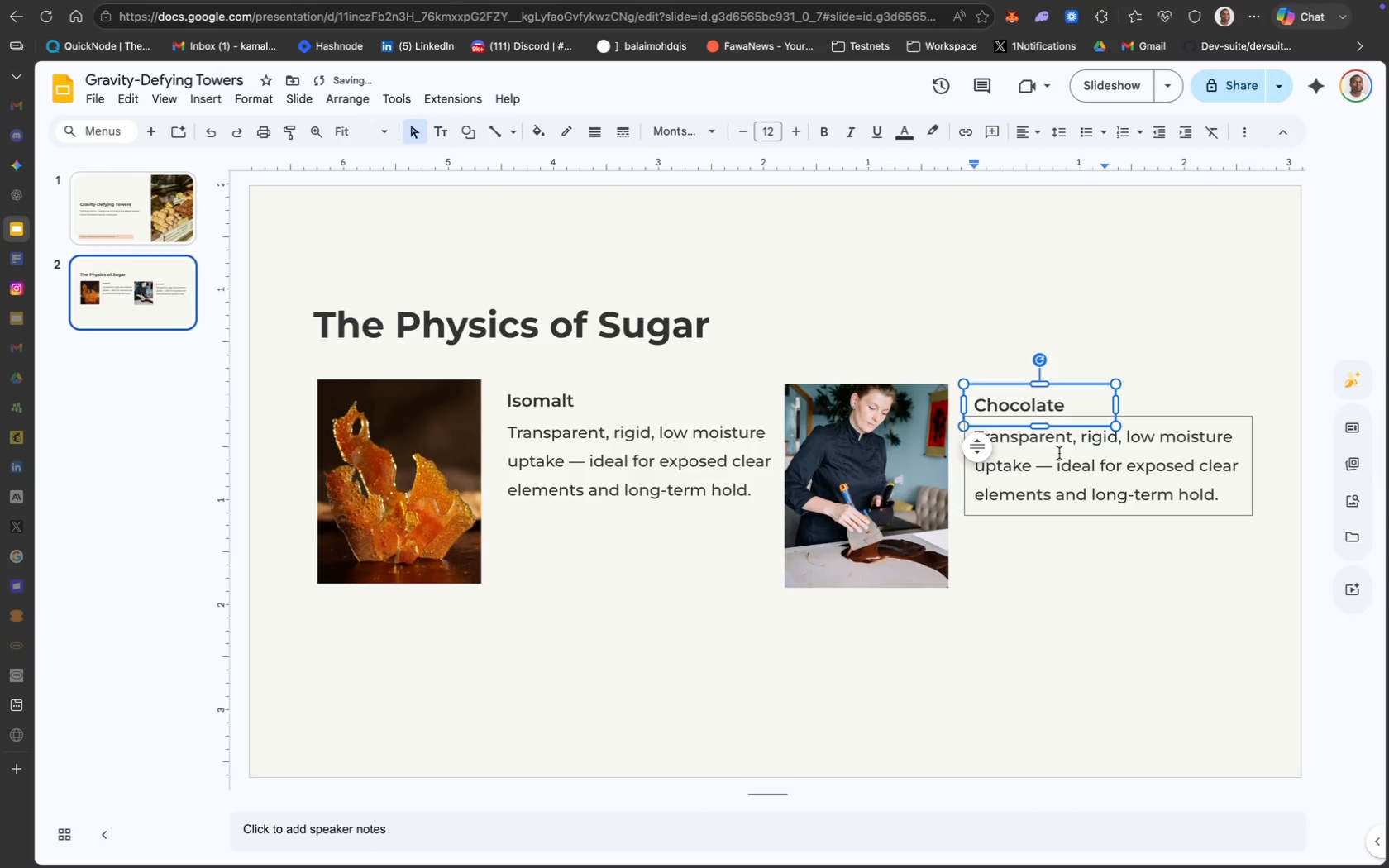 
key(Meta+CommandLeft)
 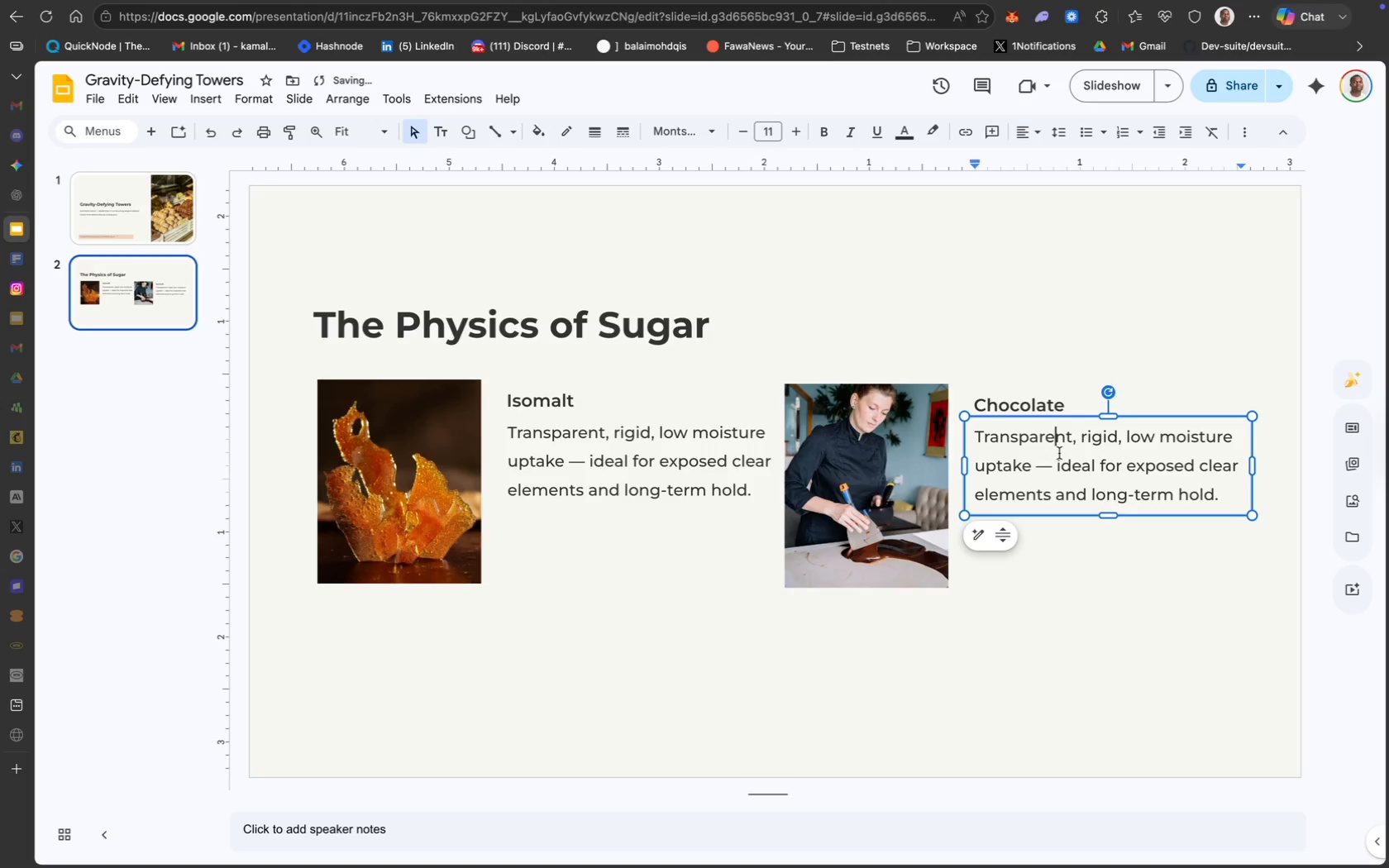 
key(Meta+A)
 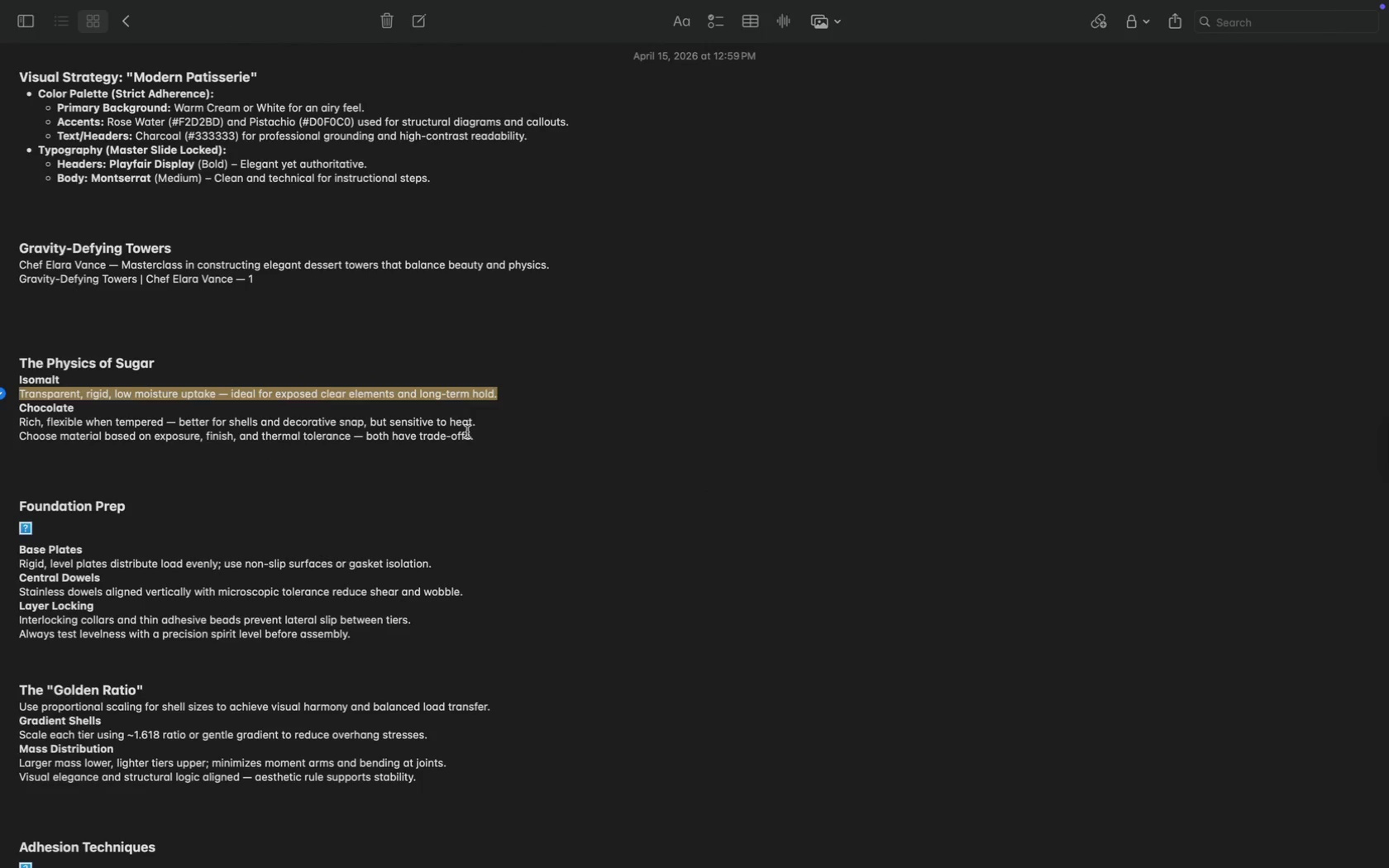 
wait(9.38)
 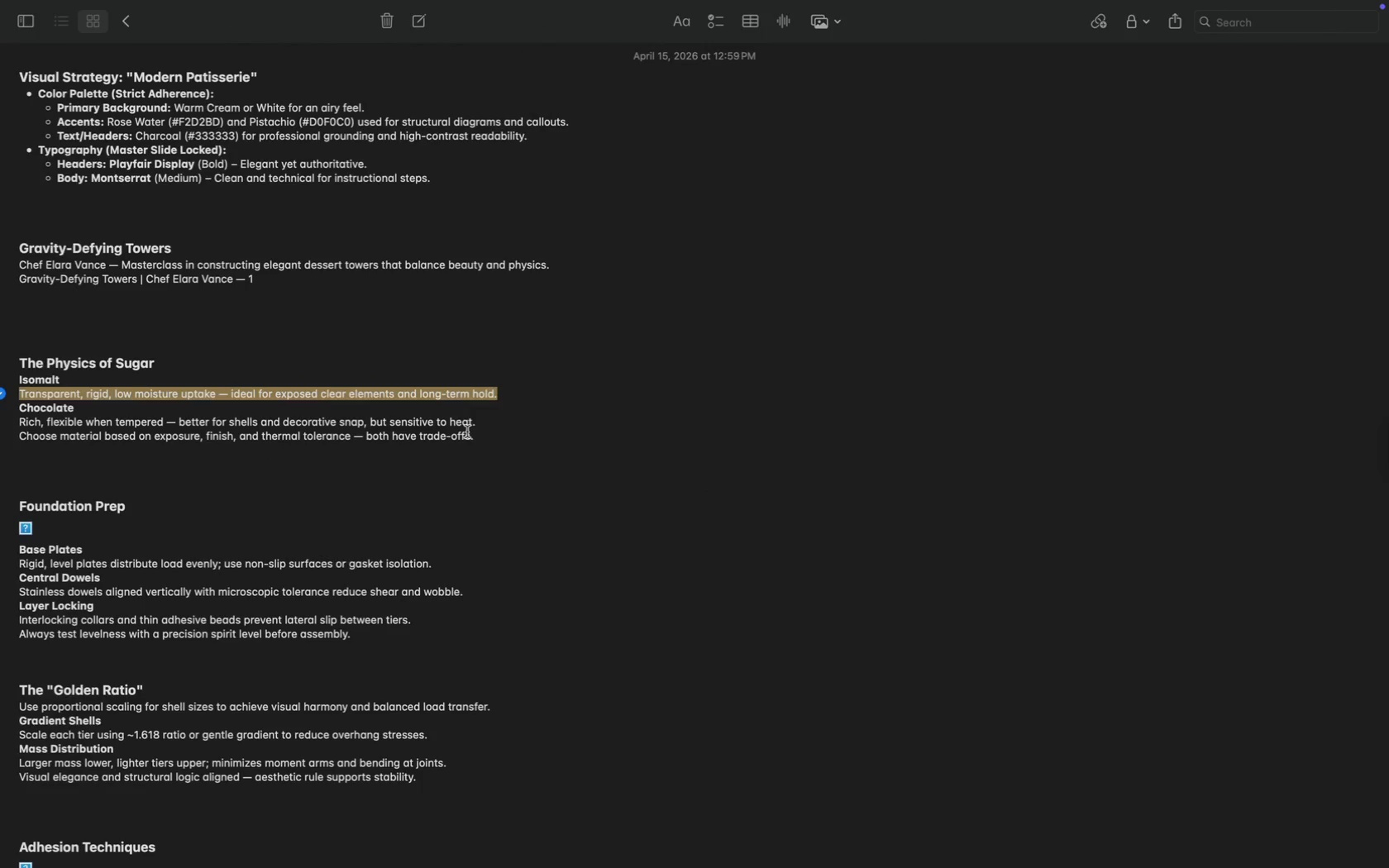 
left_click_drag(start_coordinate=[491, 419], to_coordinate=[79, 402])
 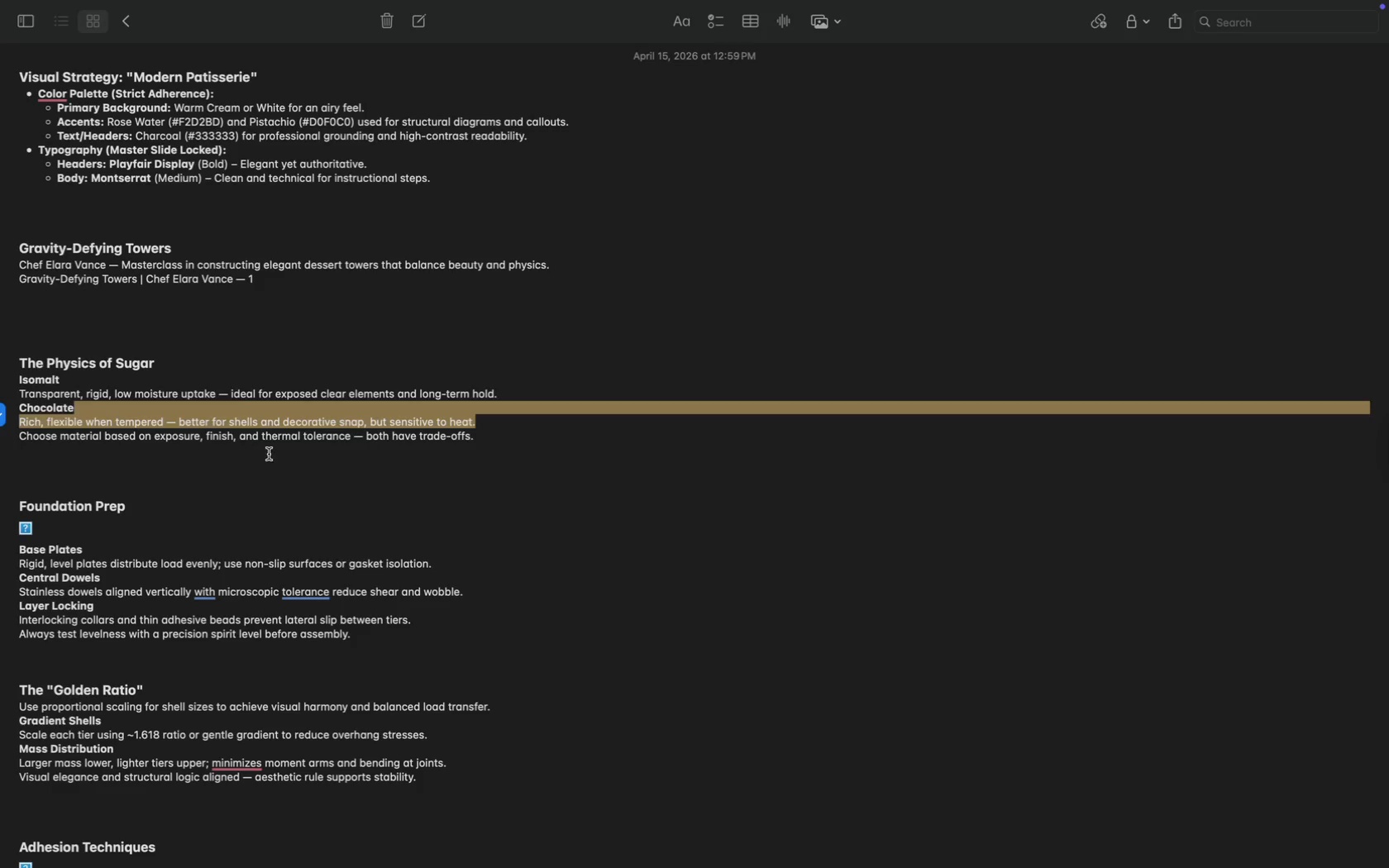 
left_click([270, 455])
 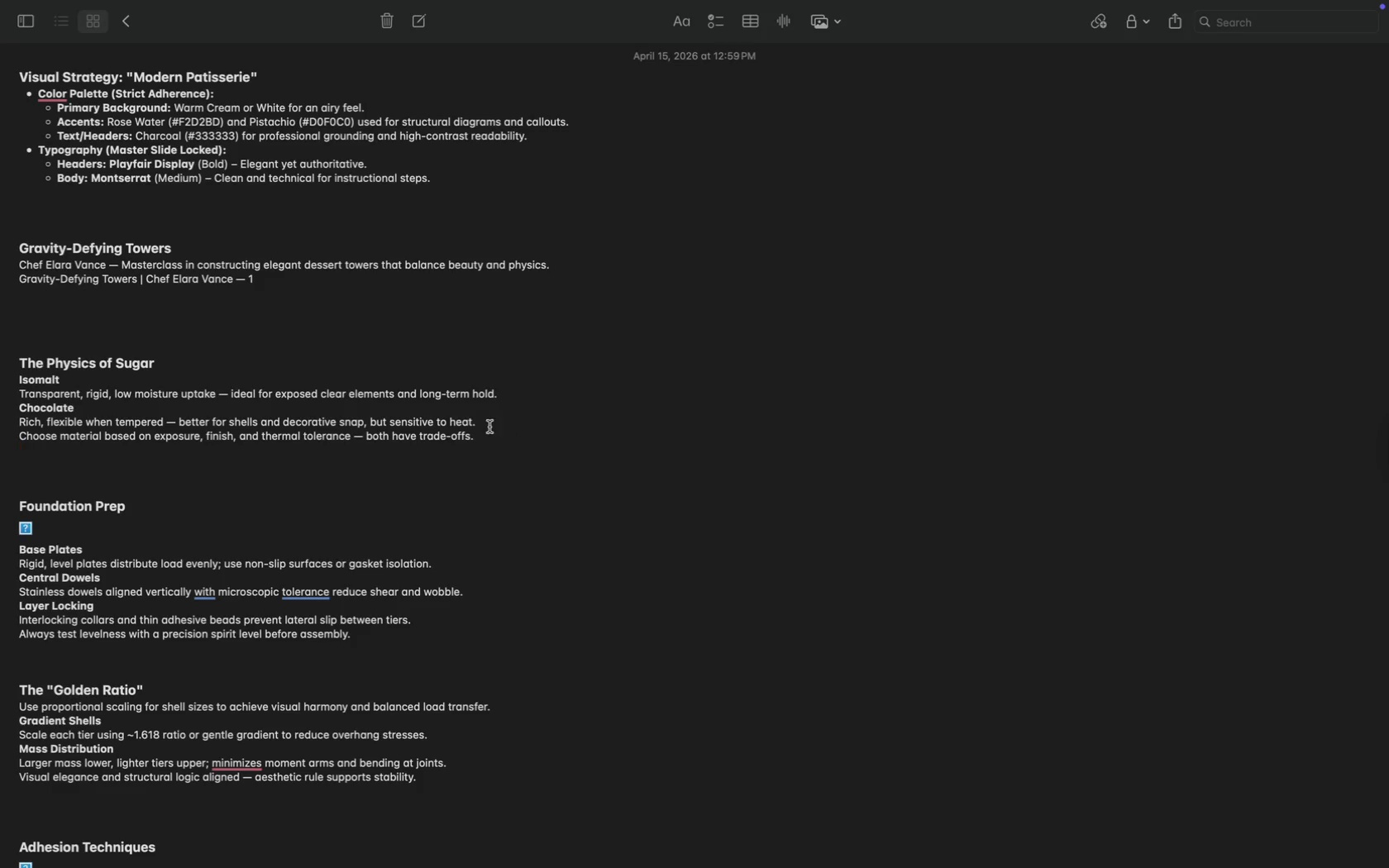 
left_click_drag(start_coordinate=[489, 424], to_coordinate=[11, 427])
 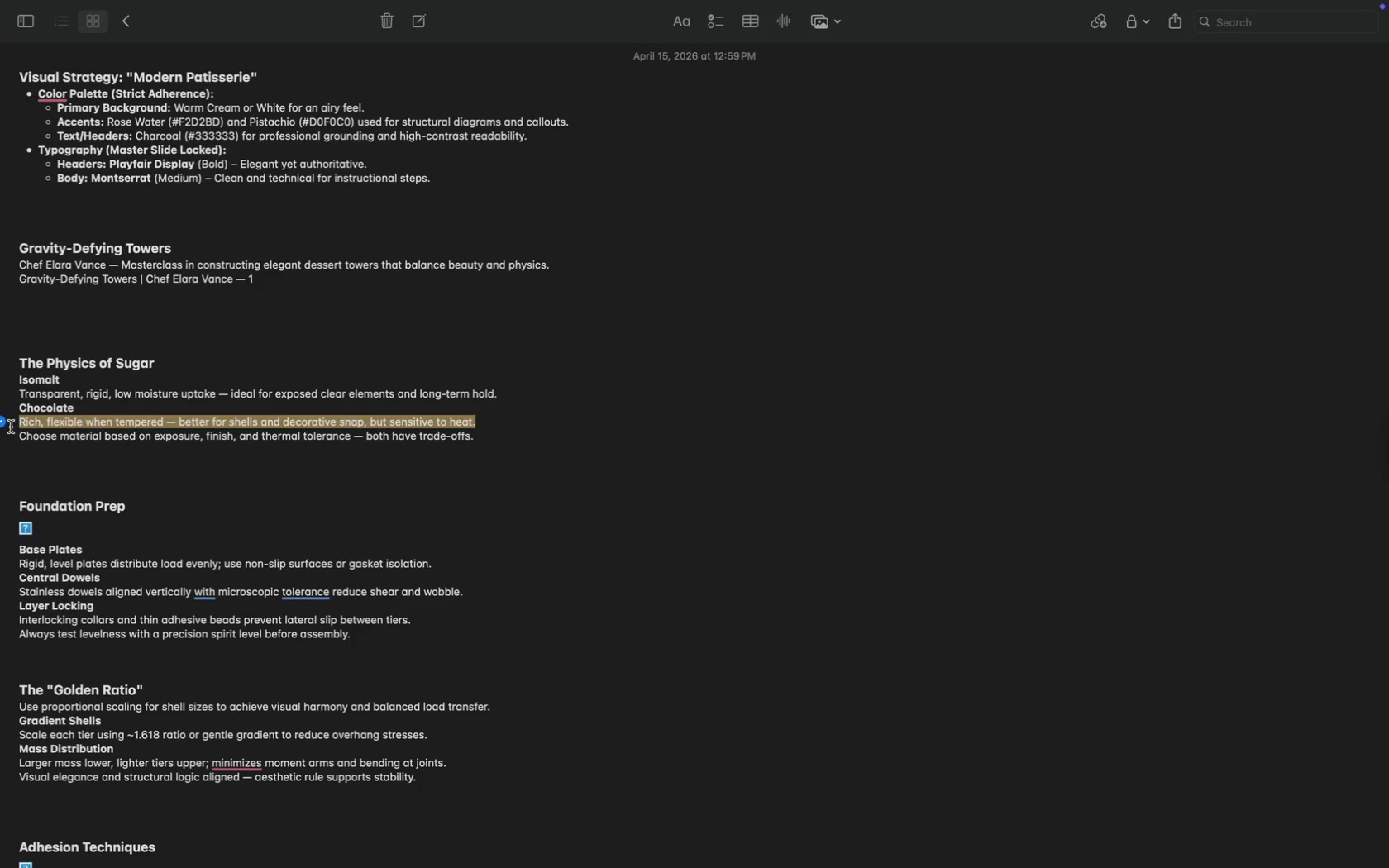 
key(Meta+CommandLeft)
 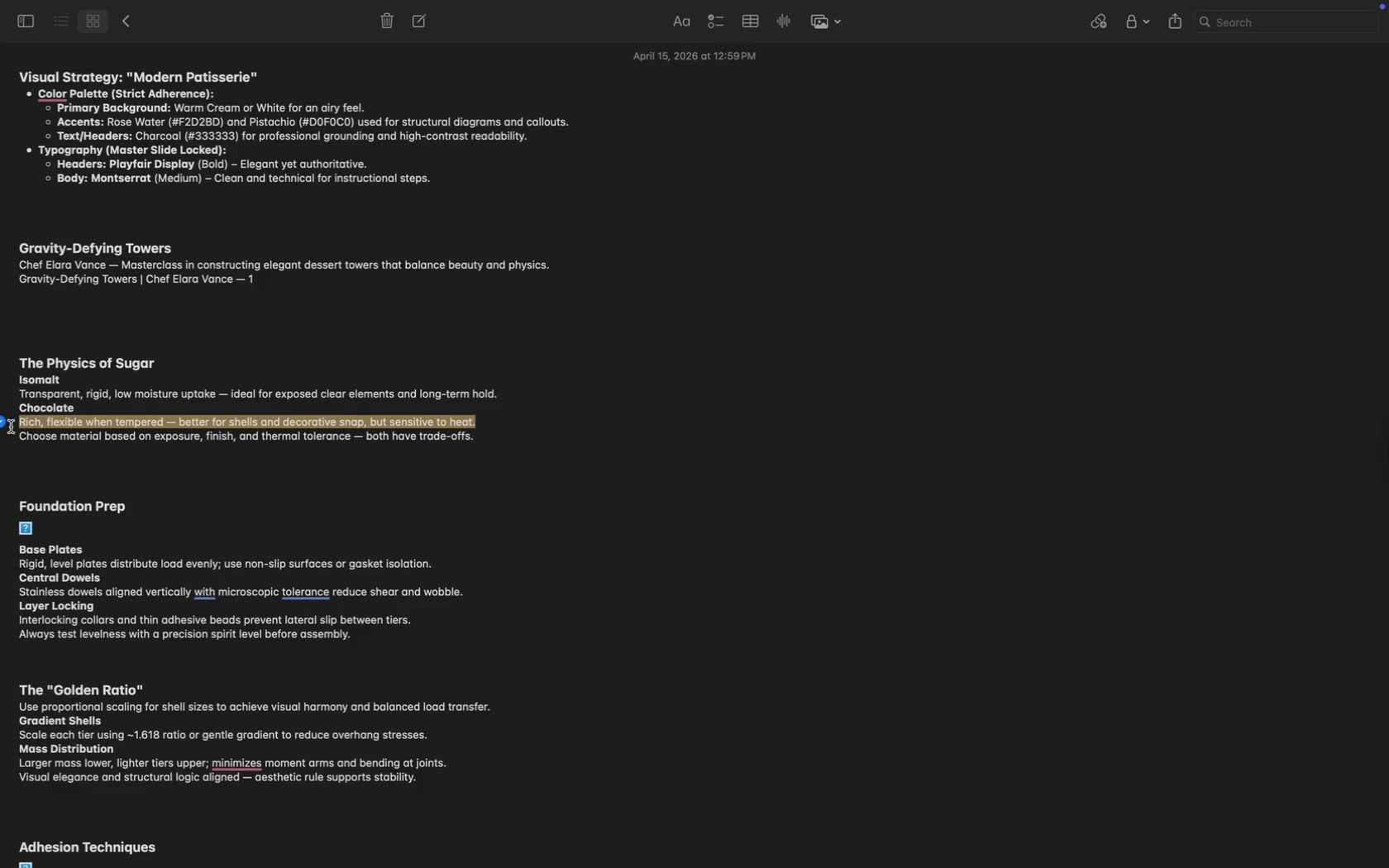 
key(Meta+C)
 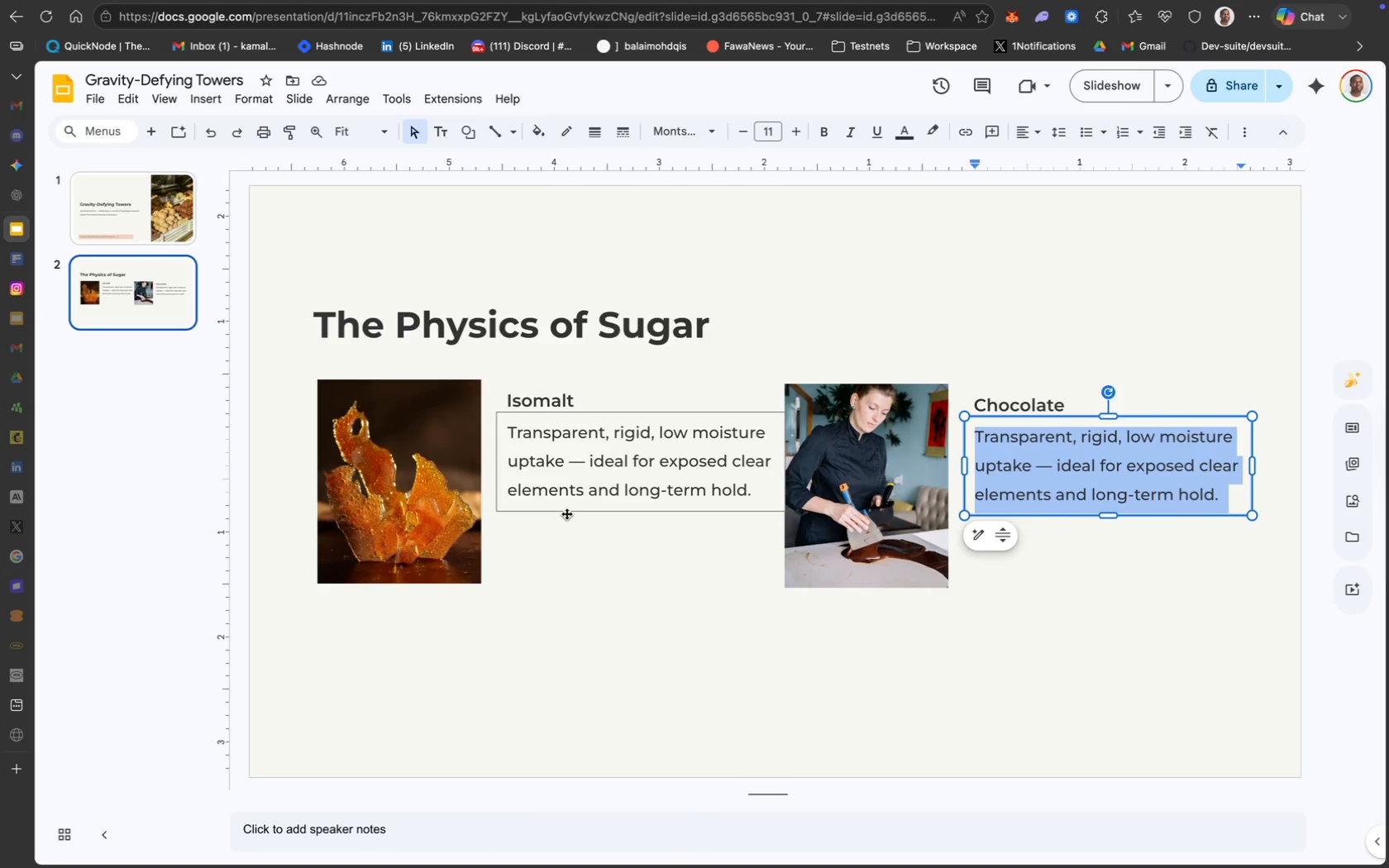 
key(Meta+V)
 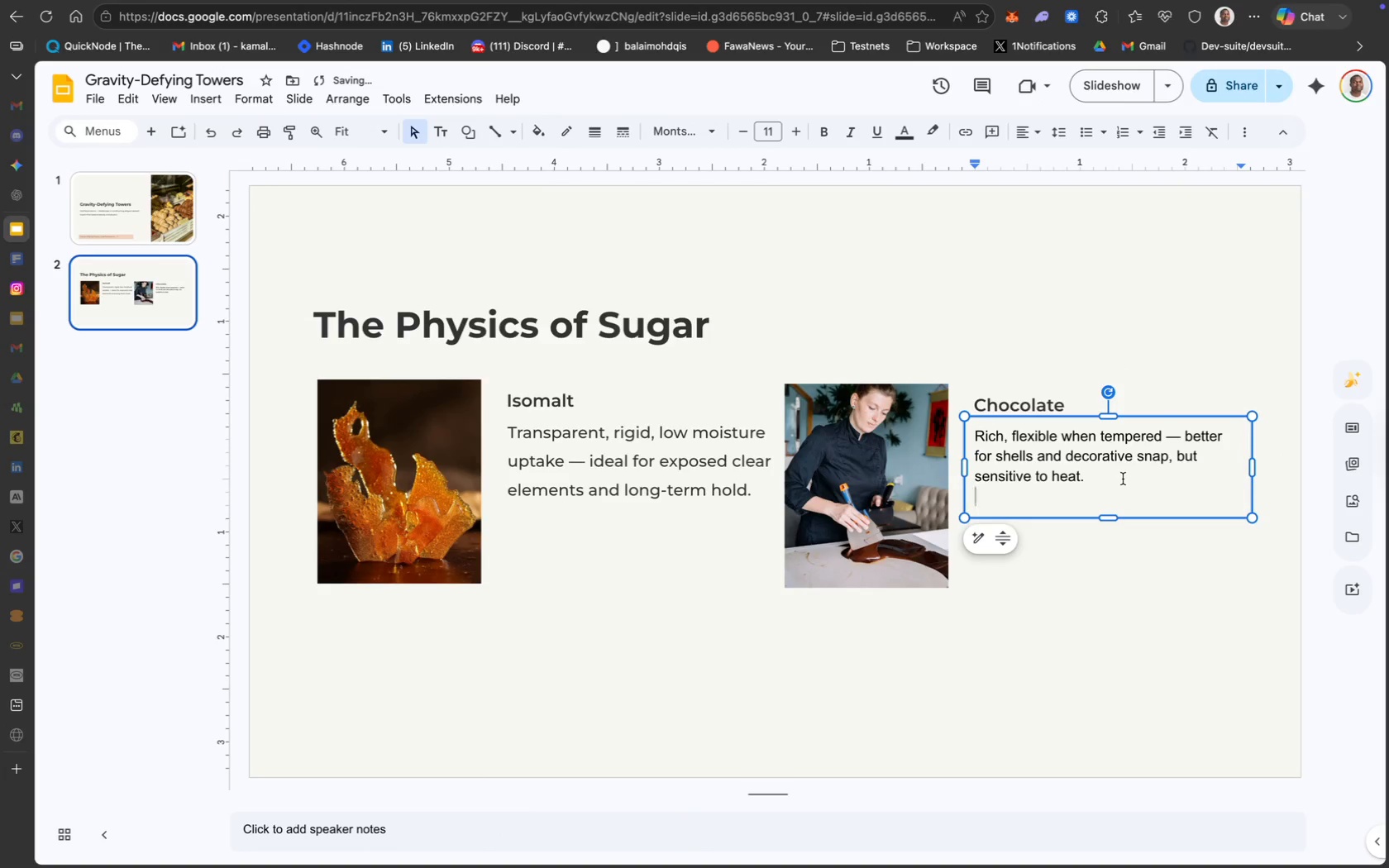 
key(Backspace)
 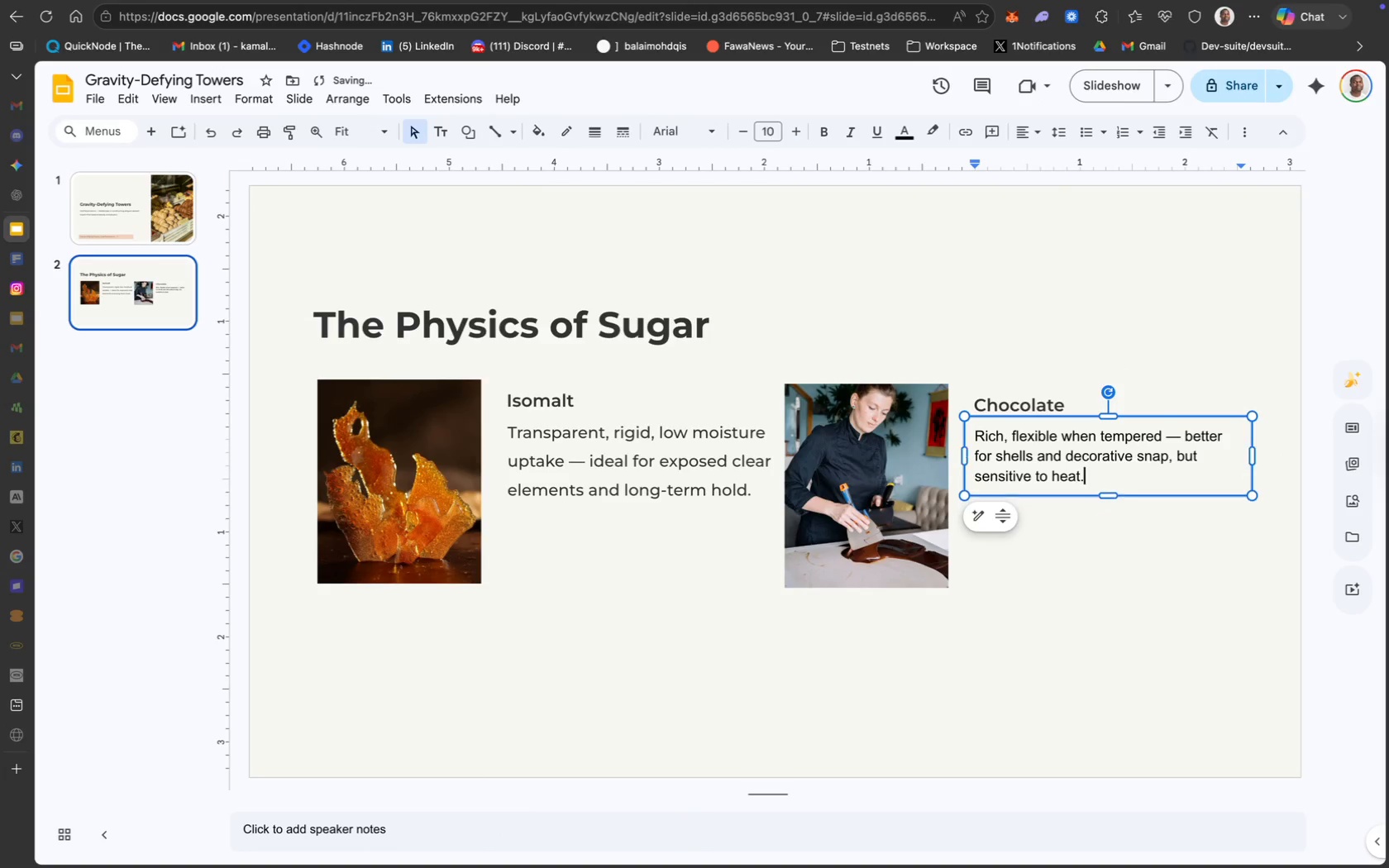 
key(Meta+CommandLeft)
 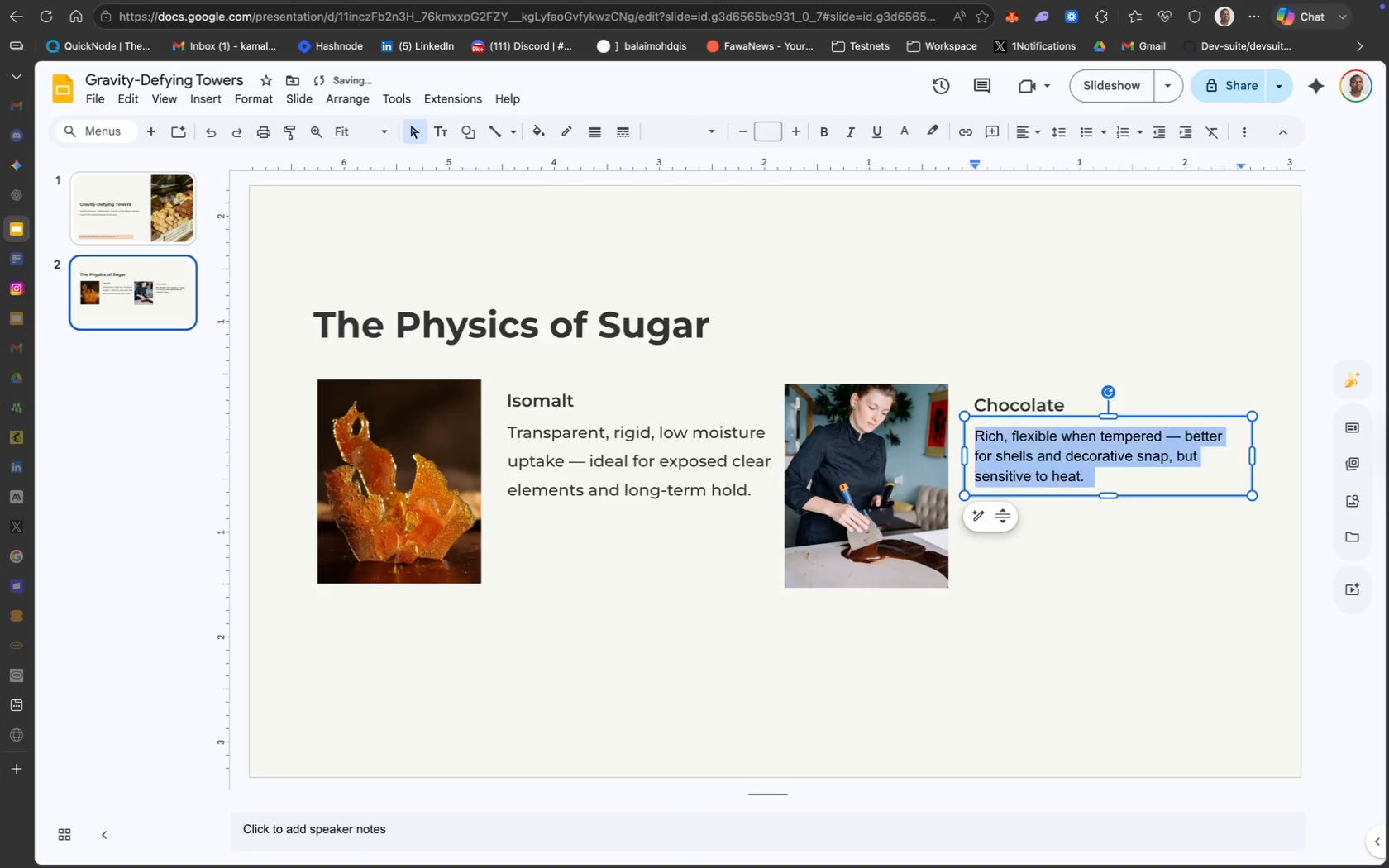 
key(Meta+A)
 